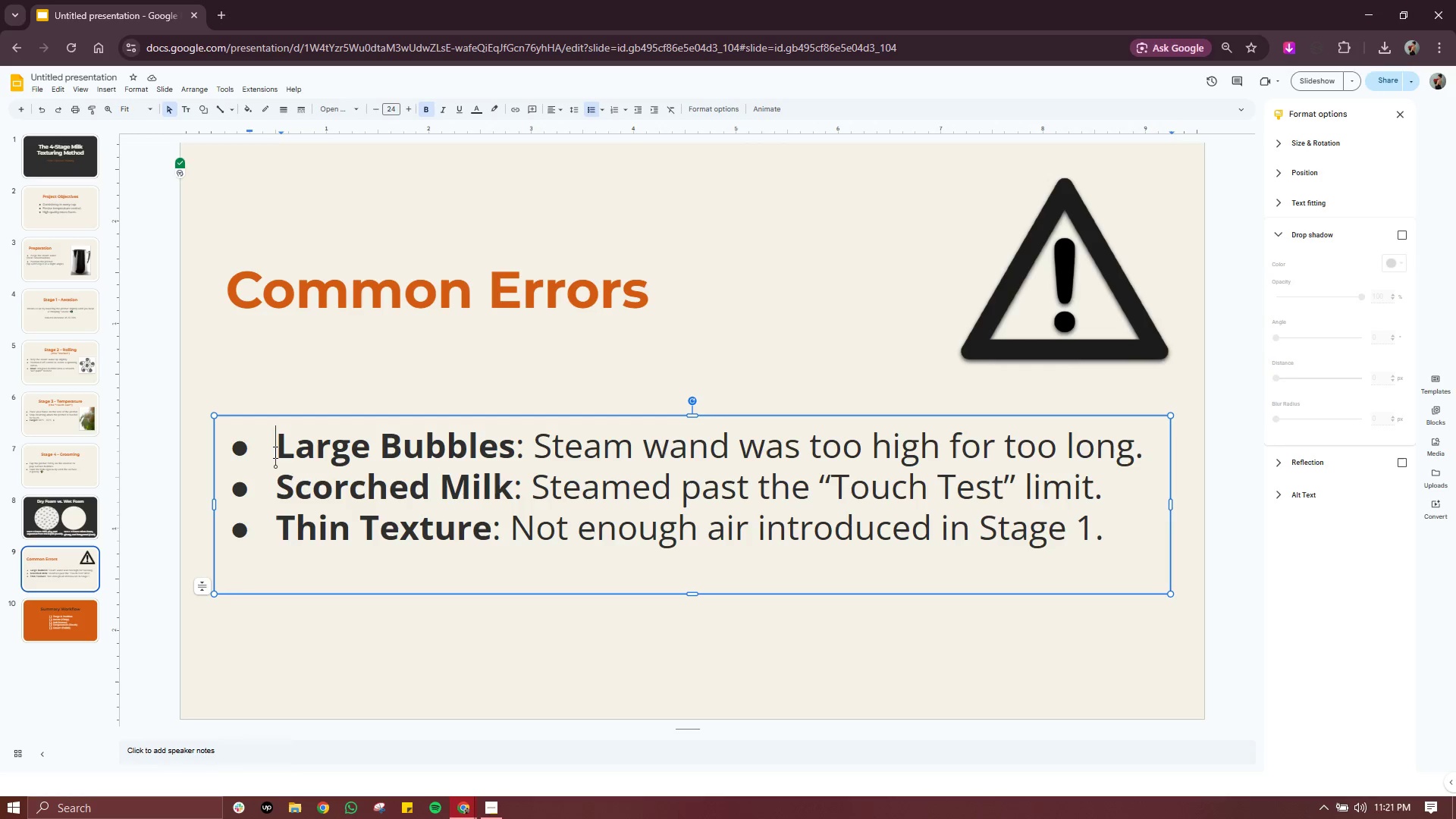 
left_click([274, 452])
 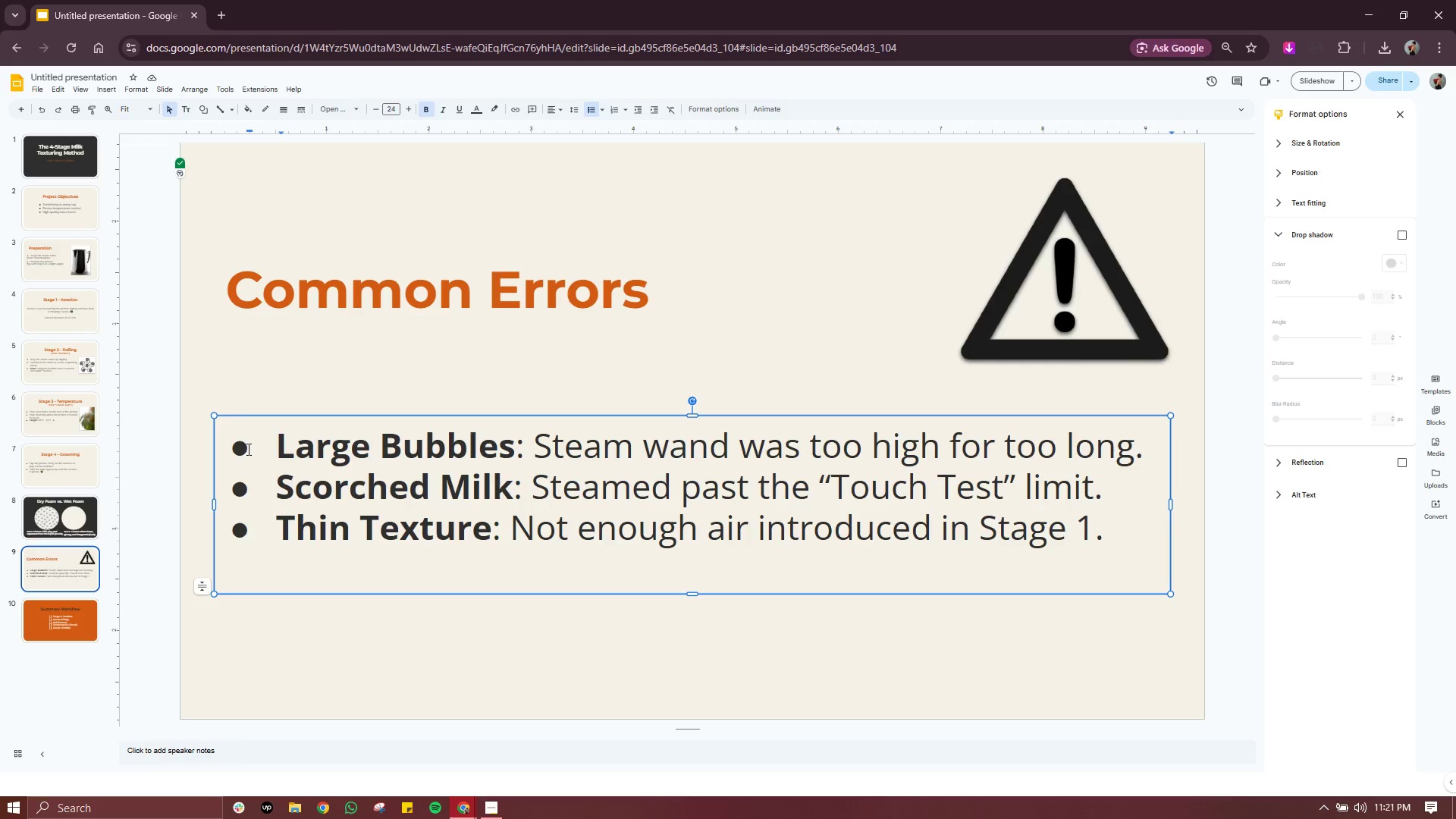 
left_click([247, 449])
 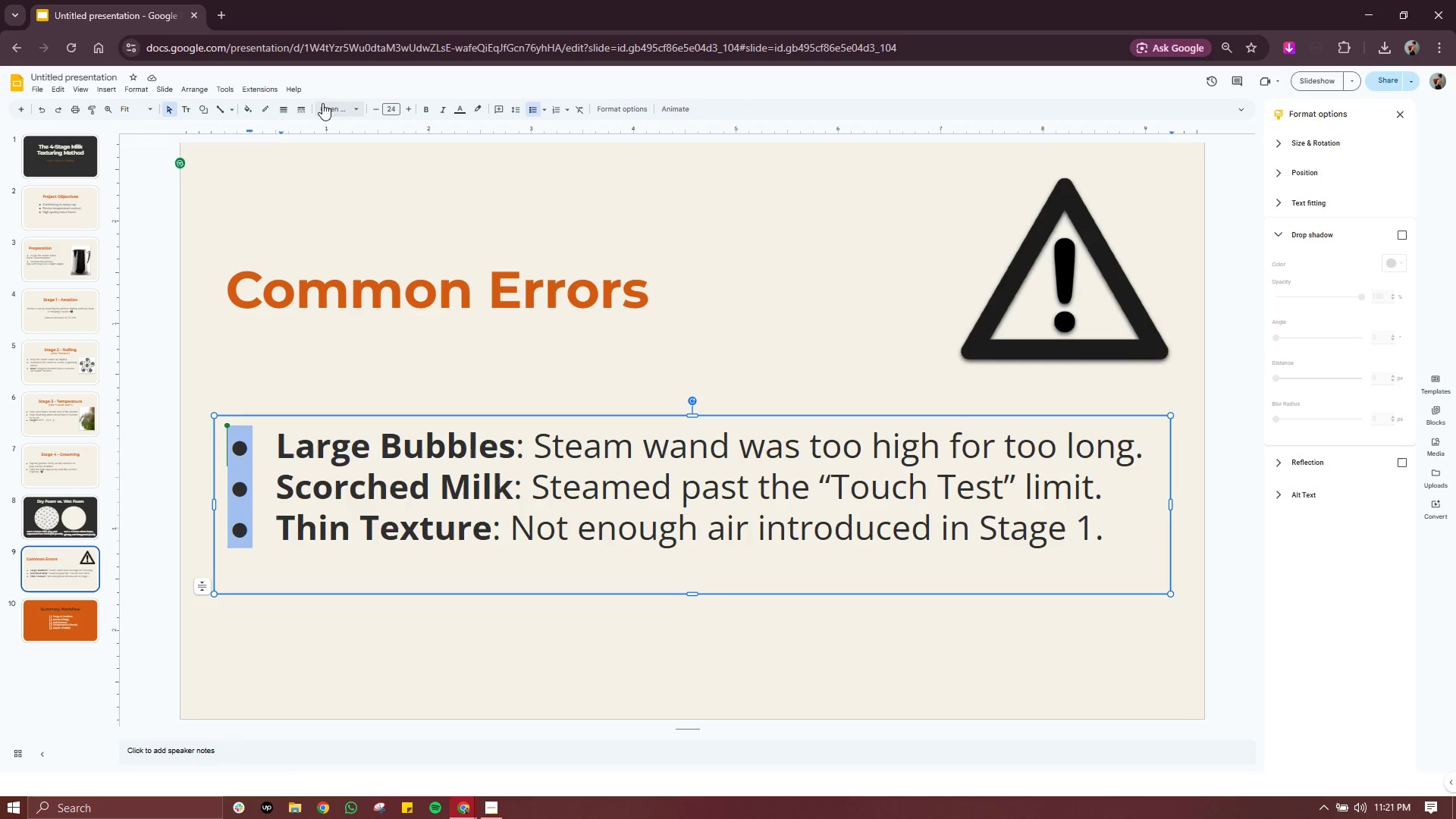 
left_click([323, 103])
 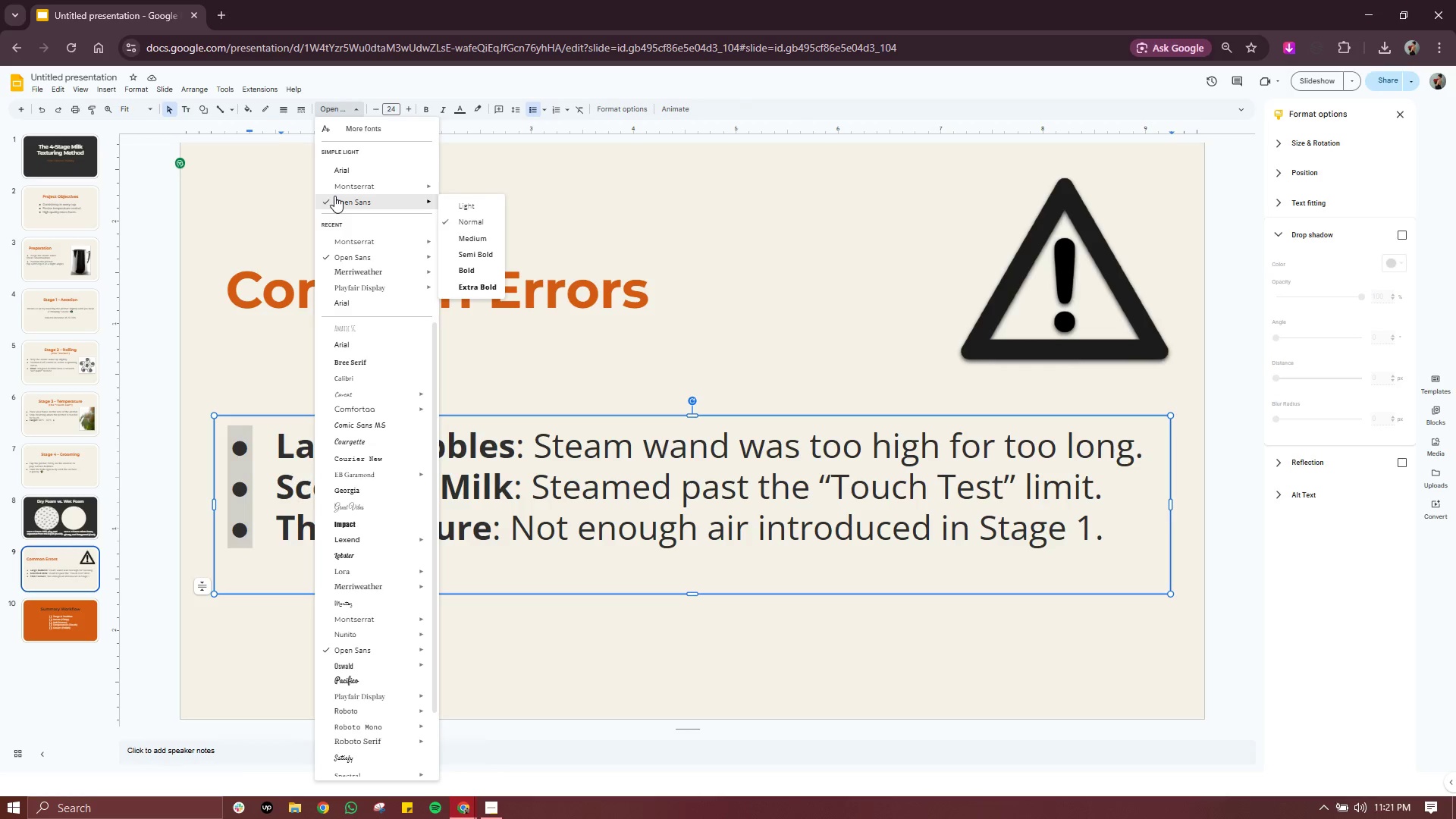 
left_click([334, 196])
 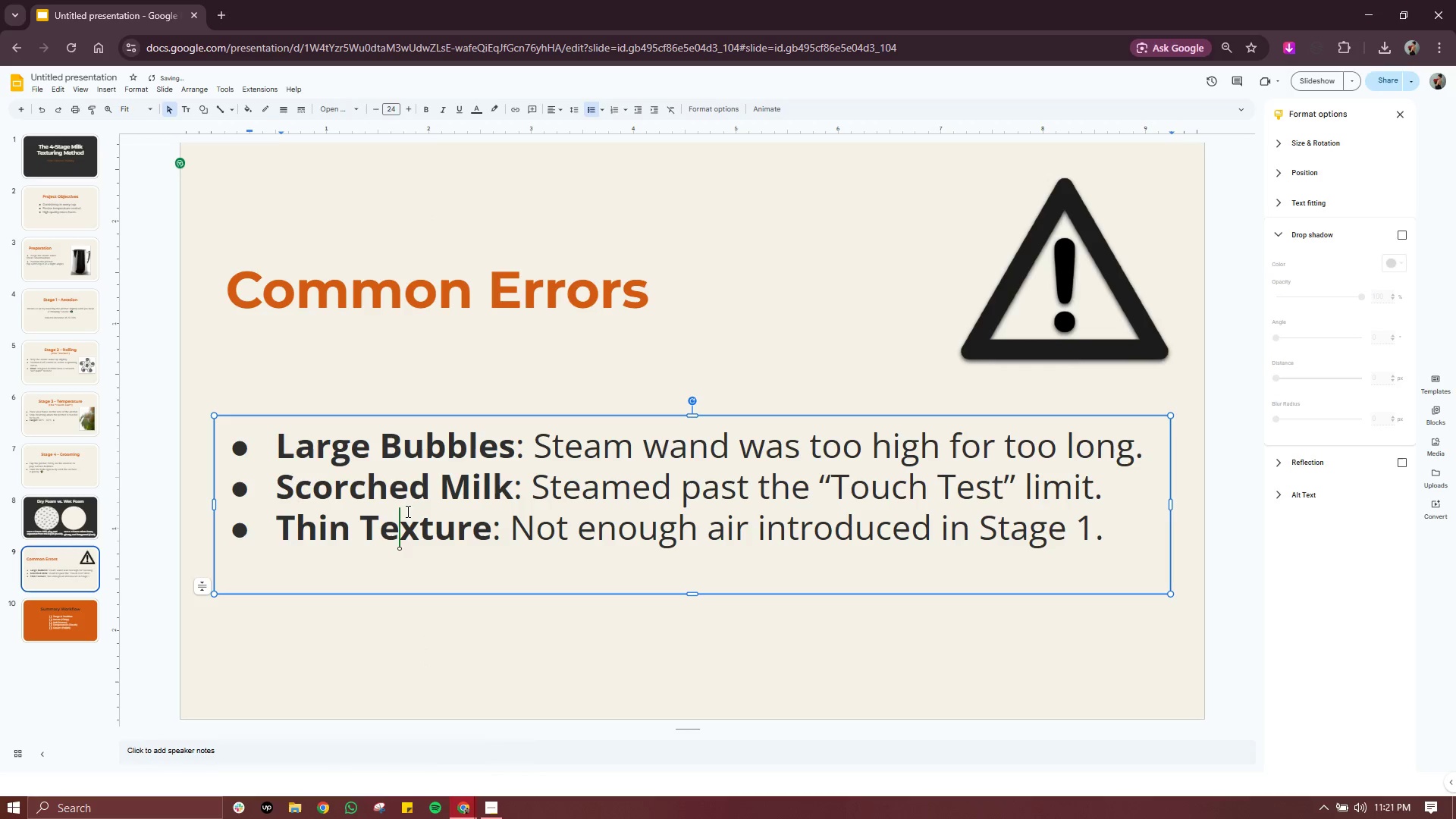 
left_click([406, 511])
 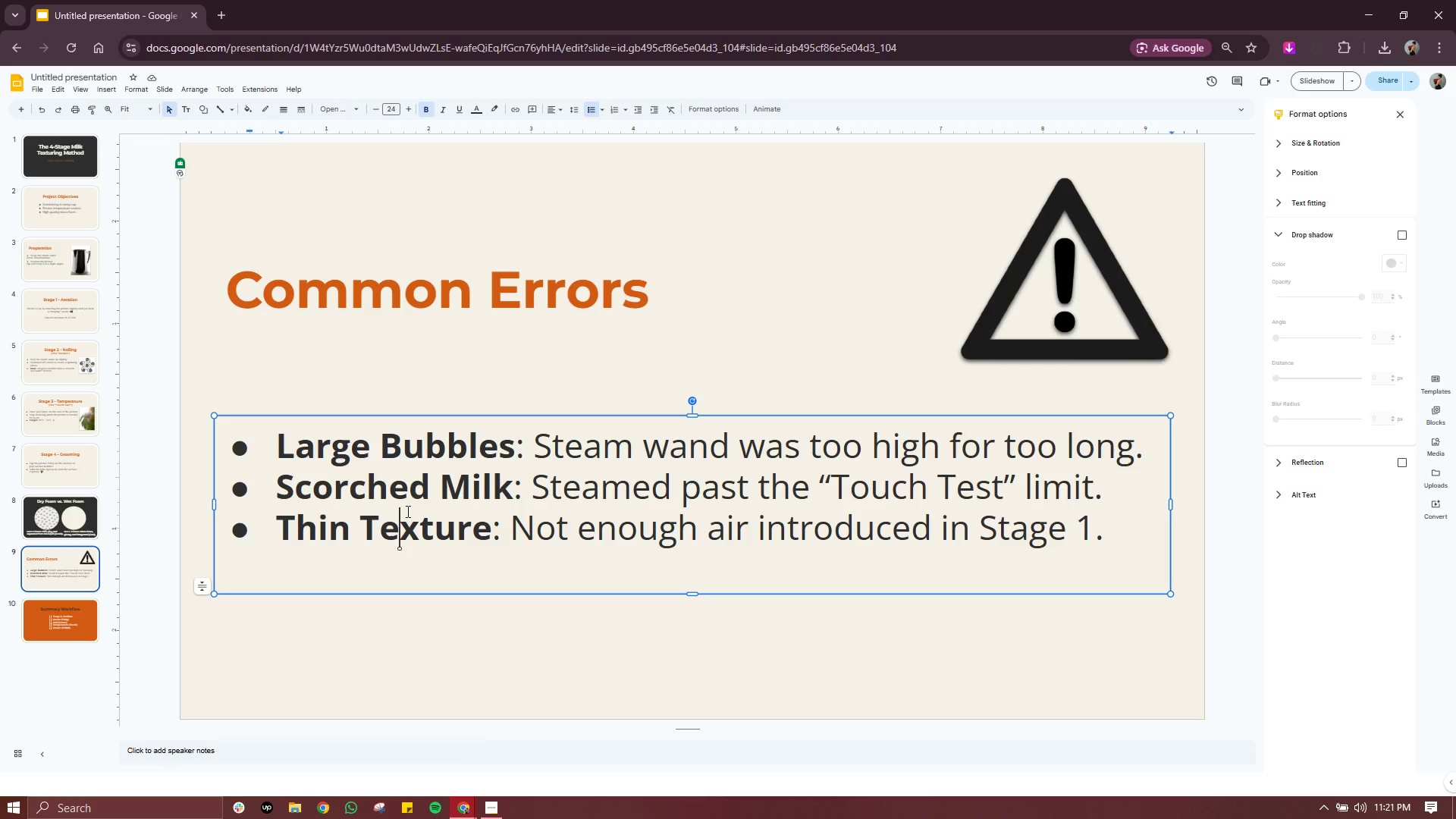 
wait(7.95)
 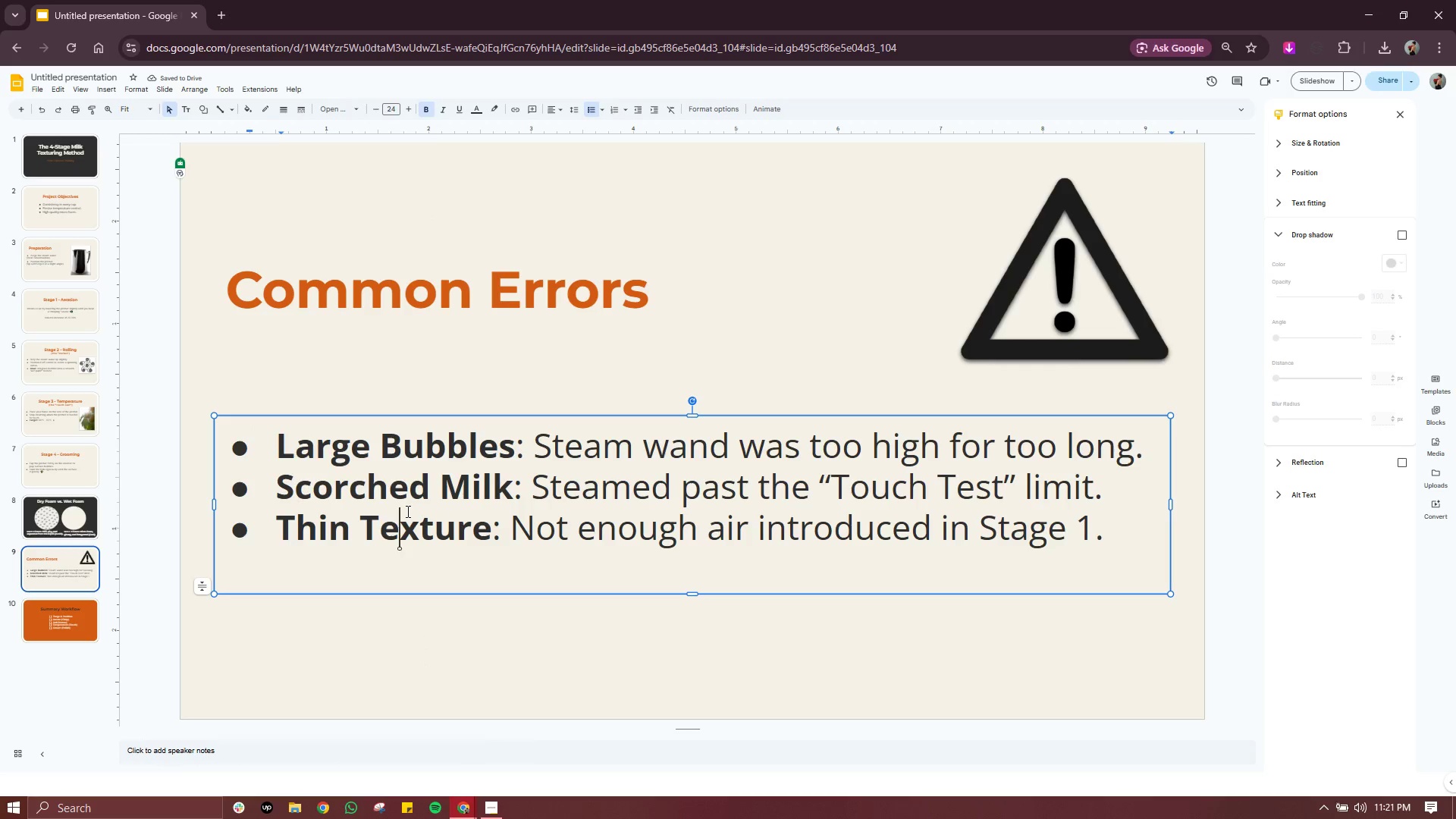 
left_click([60, 614])
 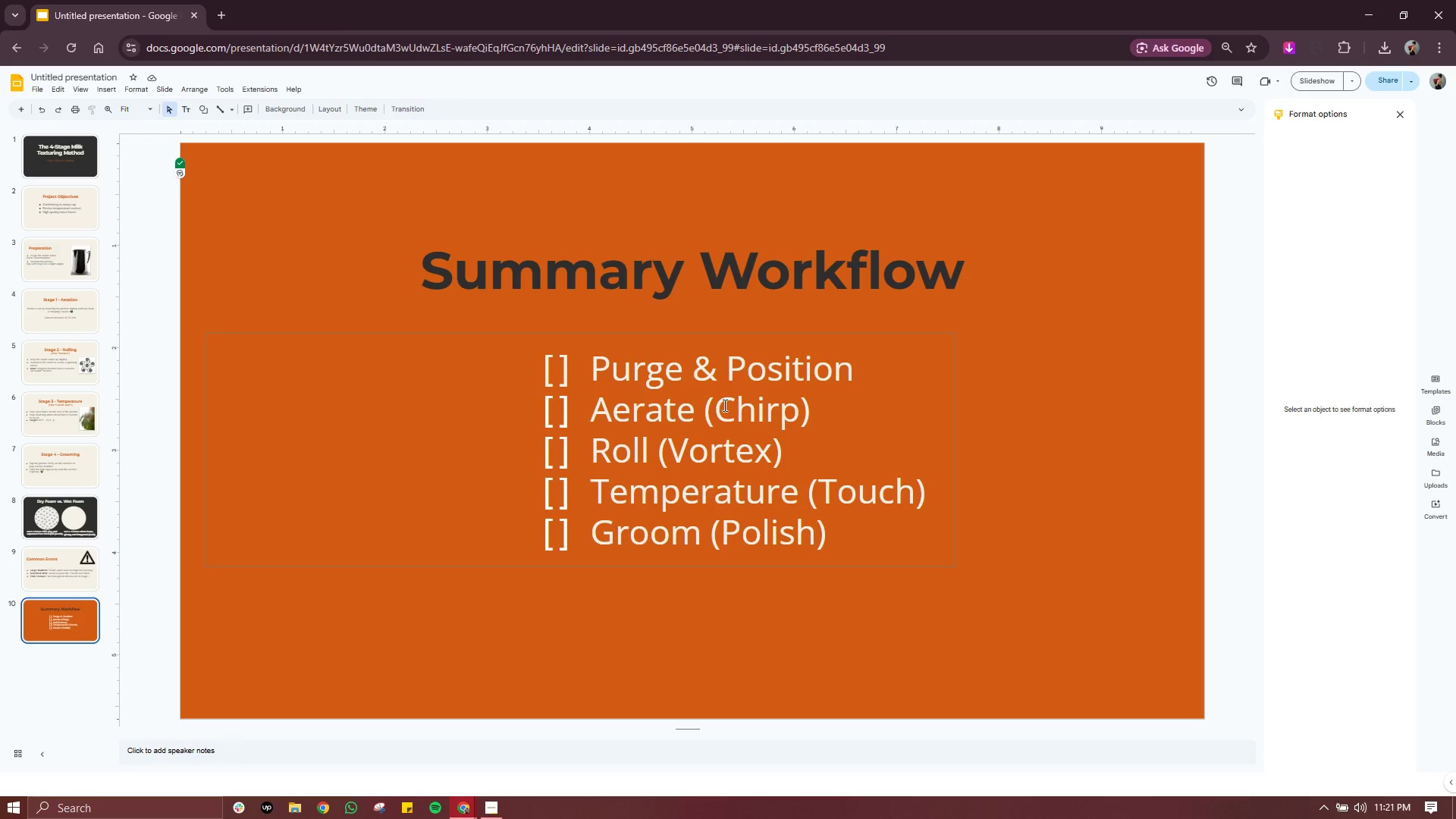 
double_click([747, 286])
 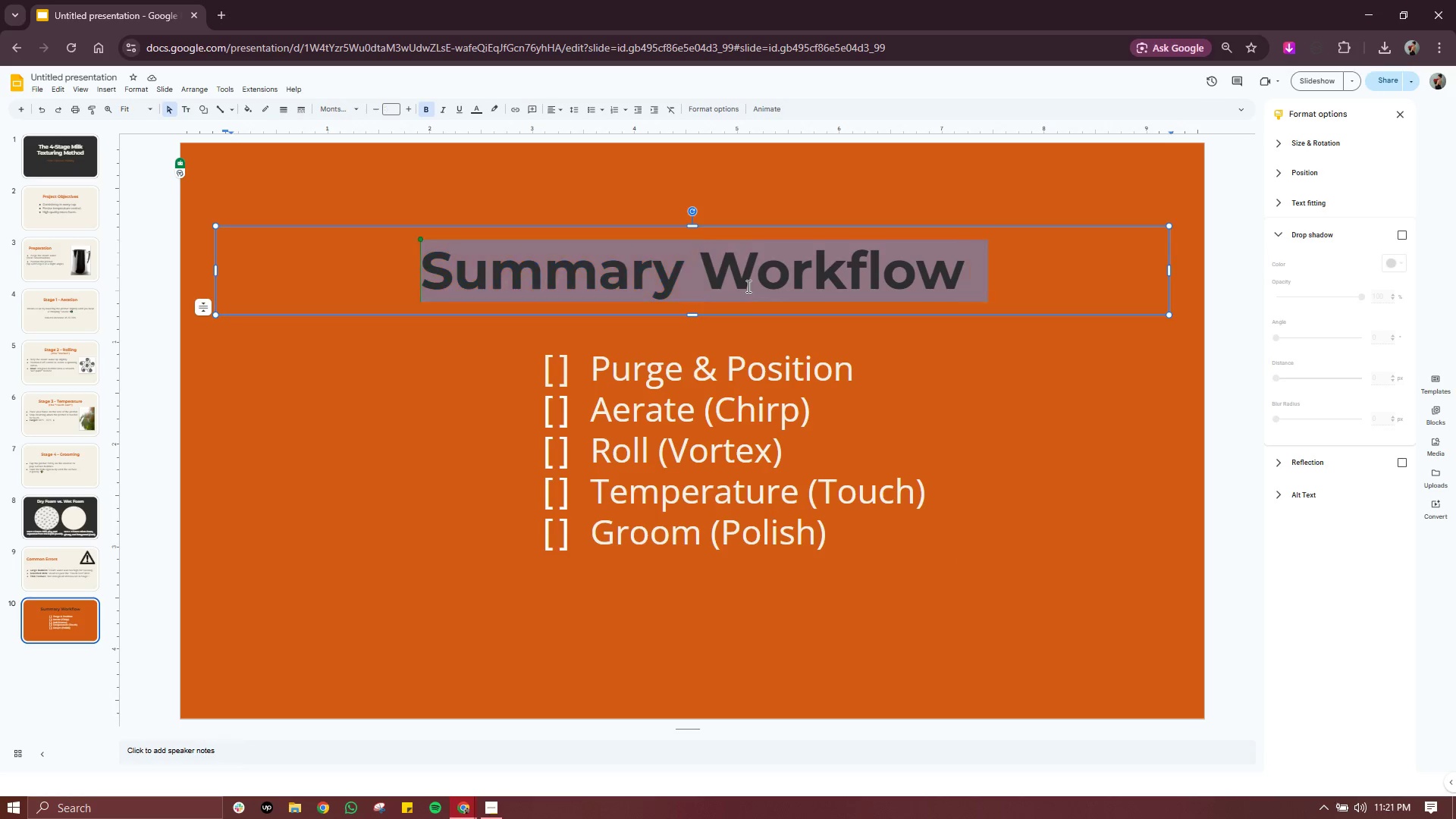 
triple_click([747, 286])
 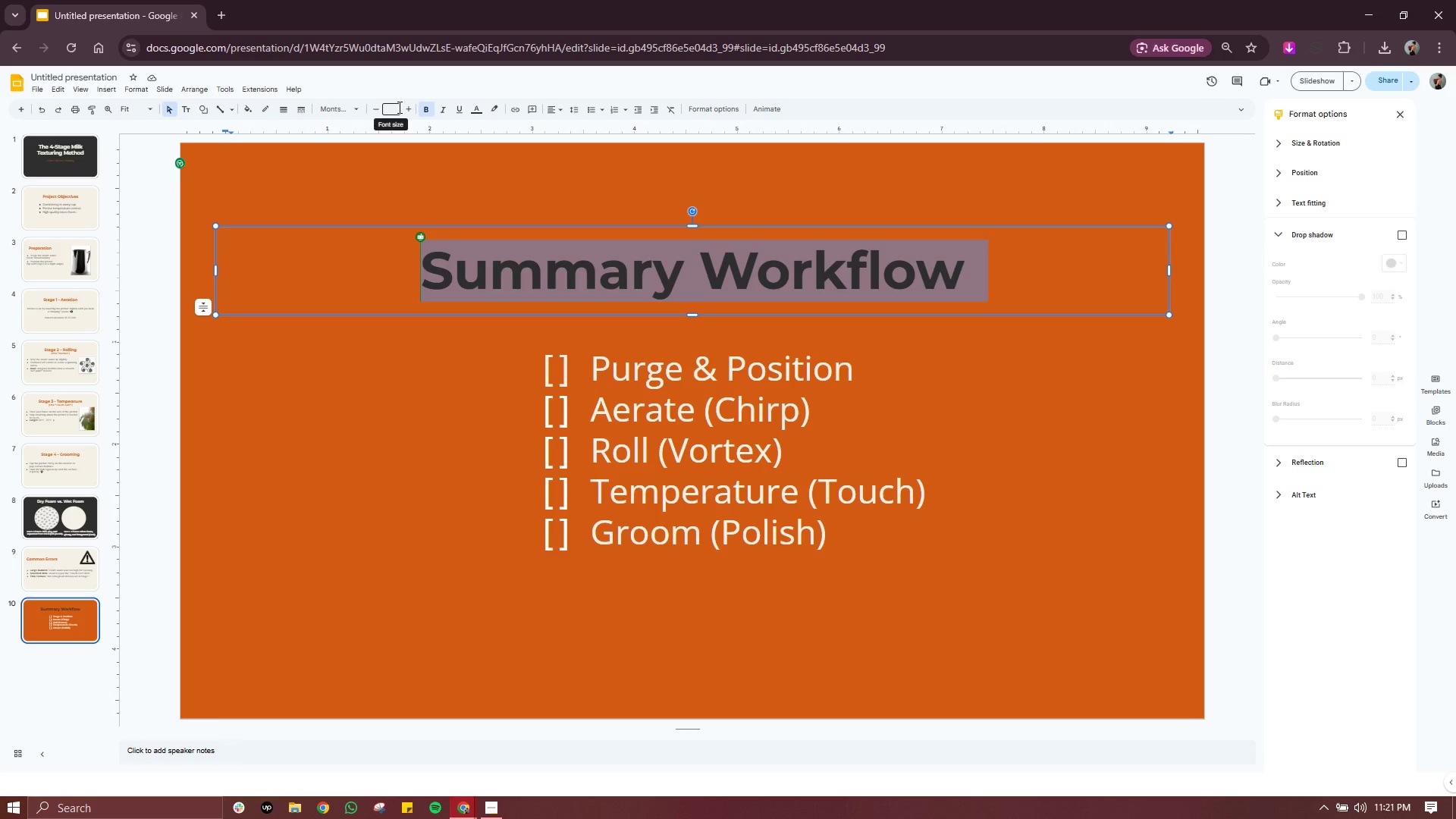 
left_click([398, 107])
 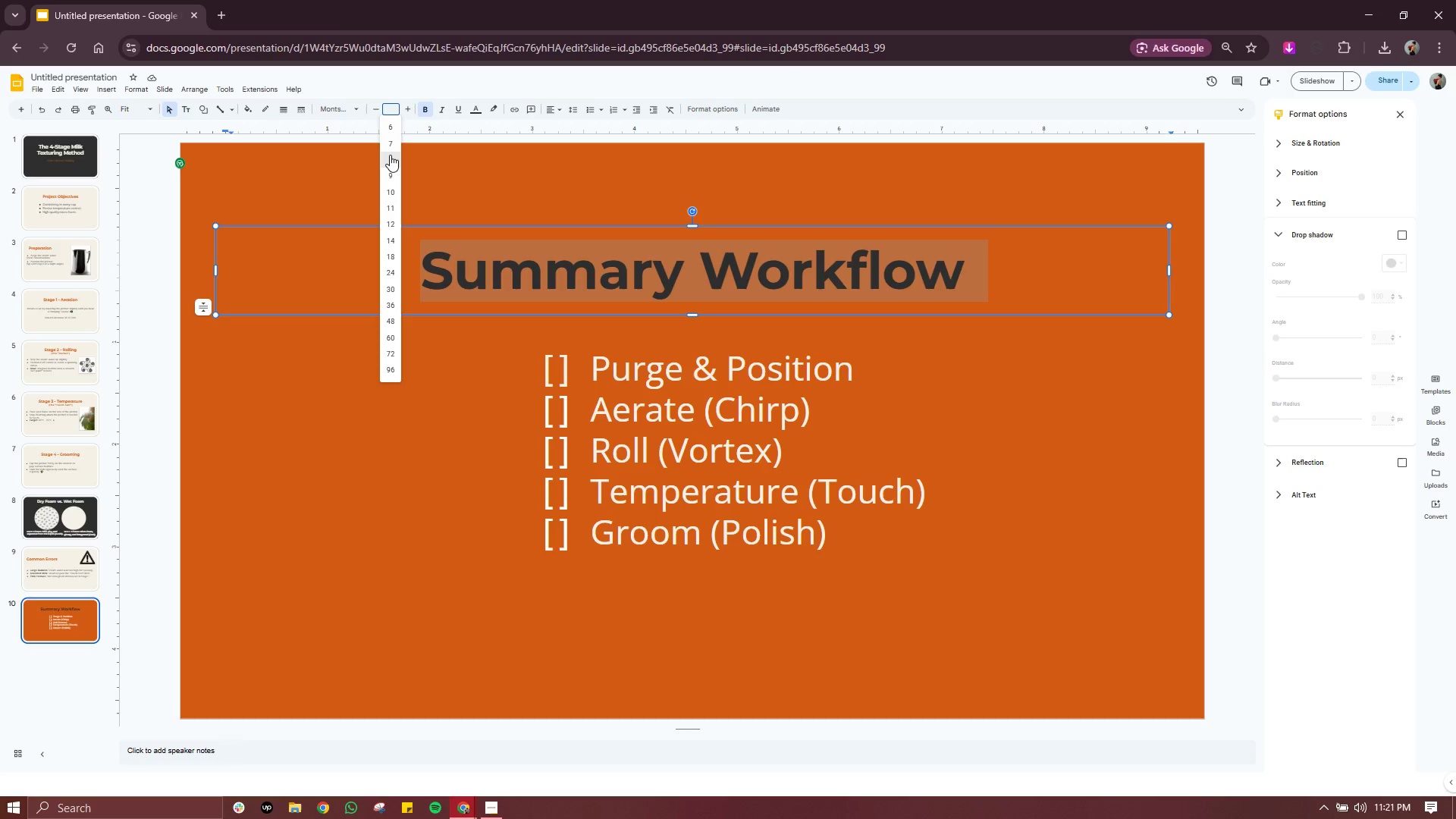 
type(36)
 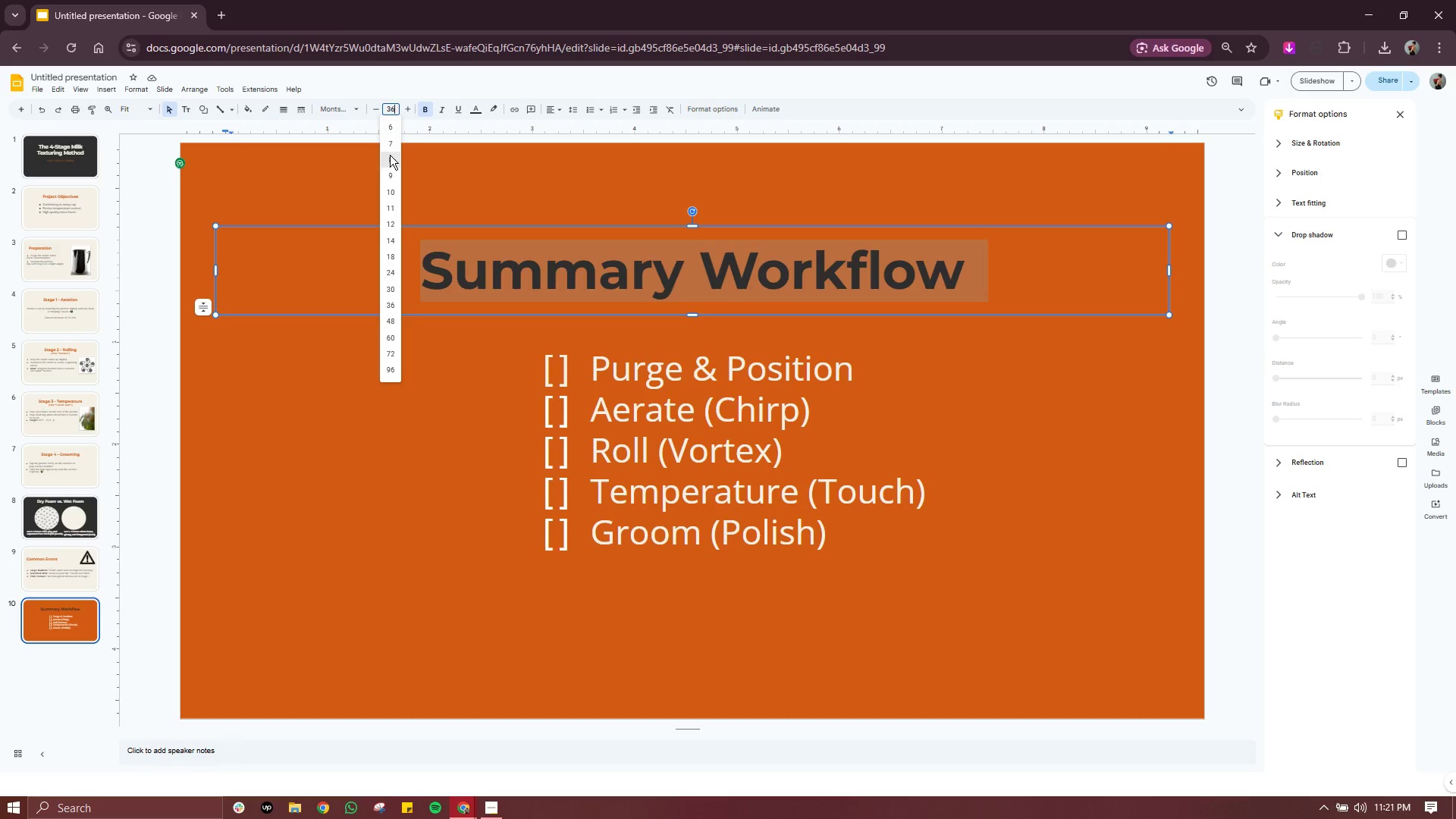 
key(Enter)
 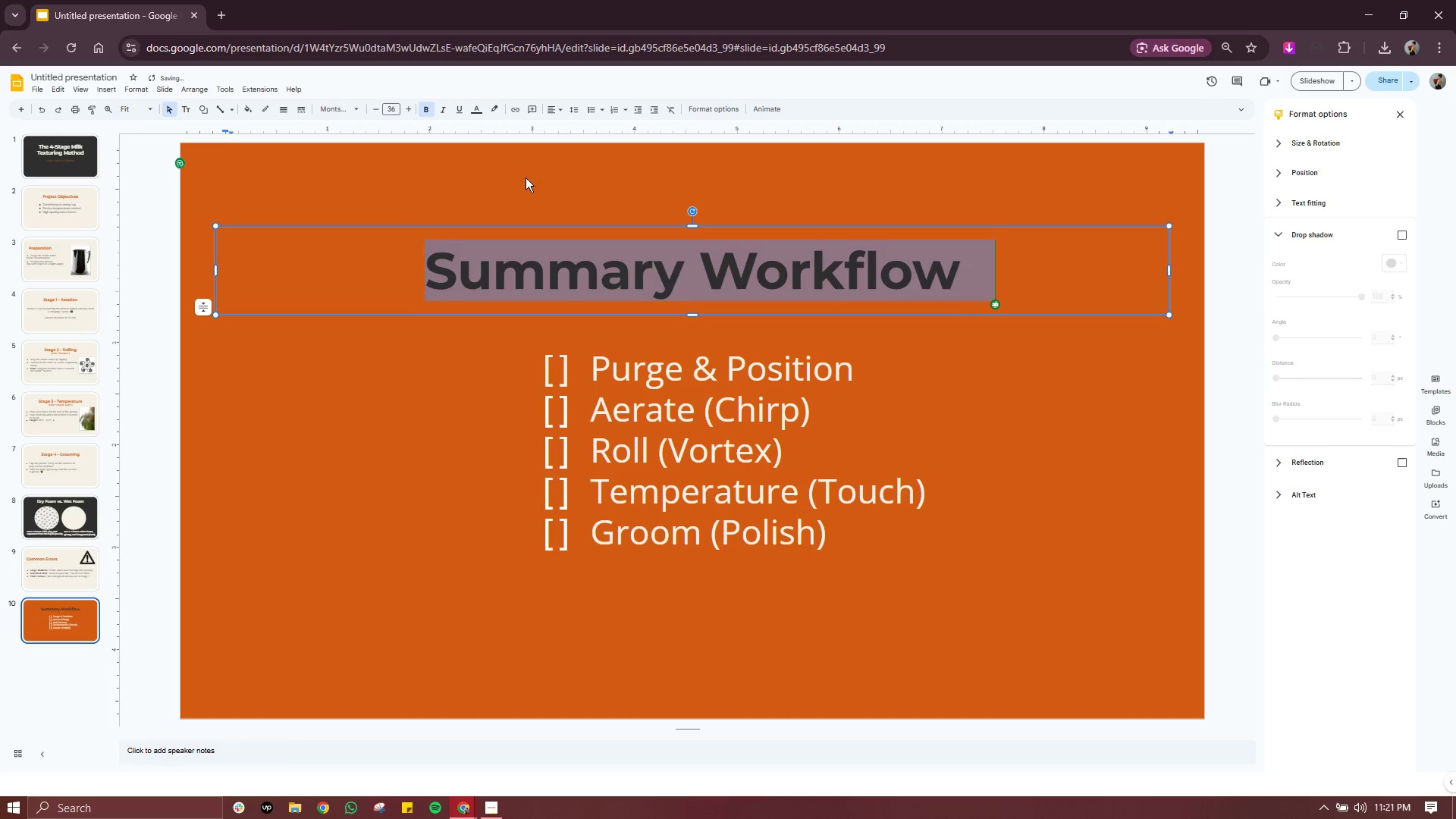 
left_click([565, 171])
 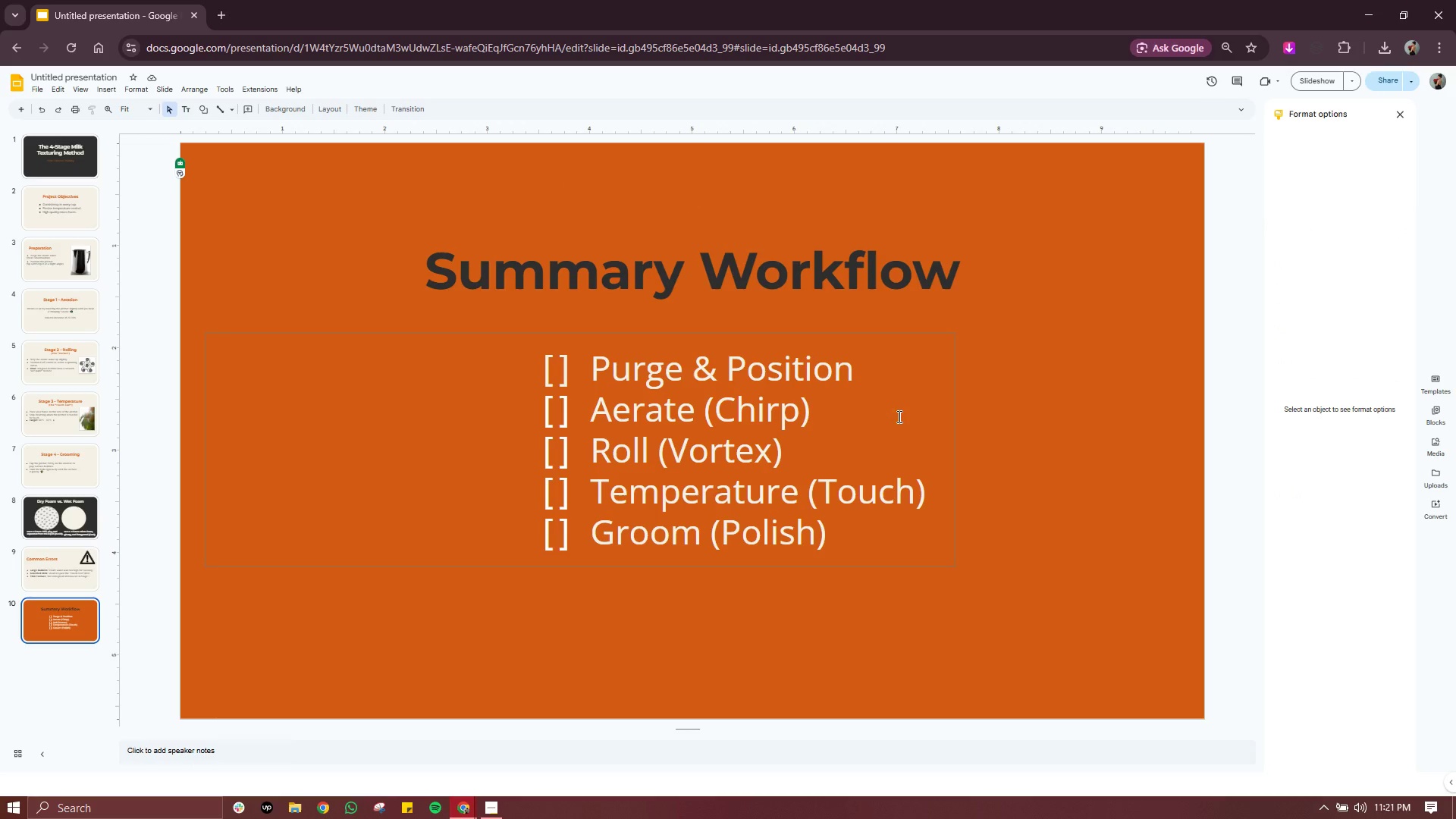 
wait(11.28)
 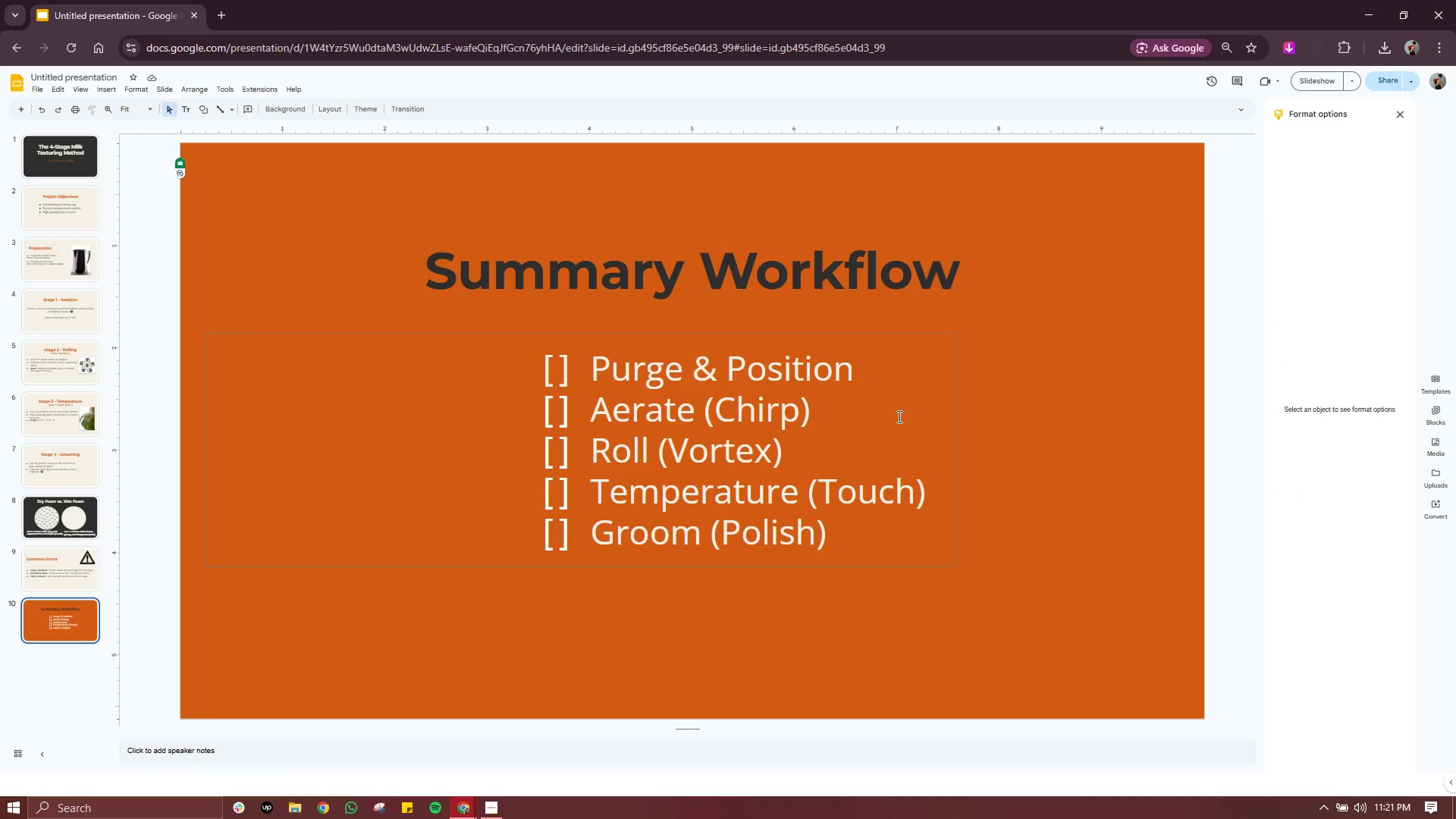 
double_click([650, 406])
 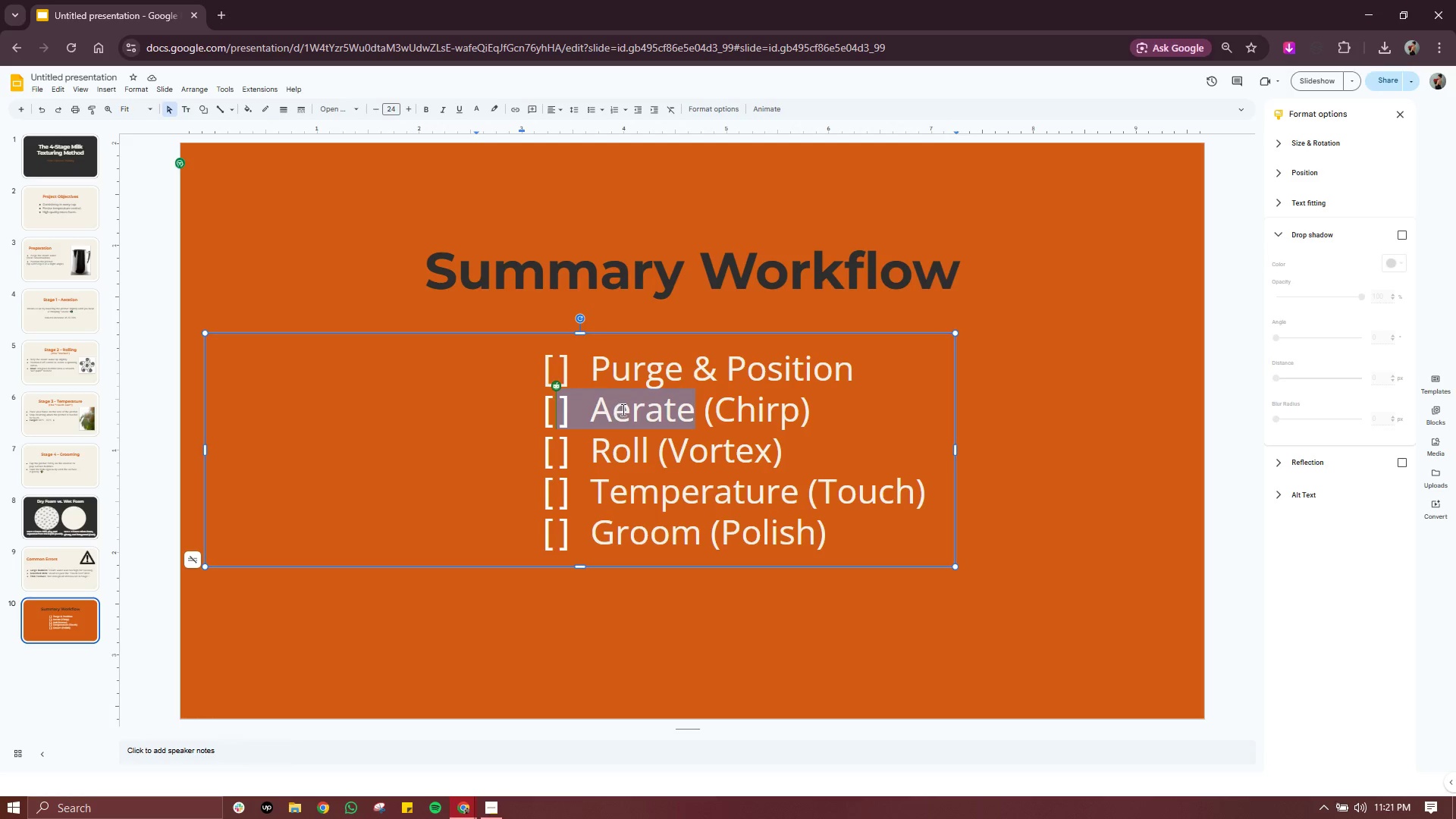 
left_click([623, 410])
 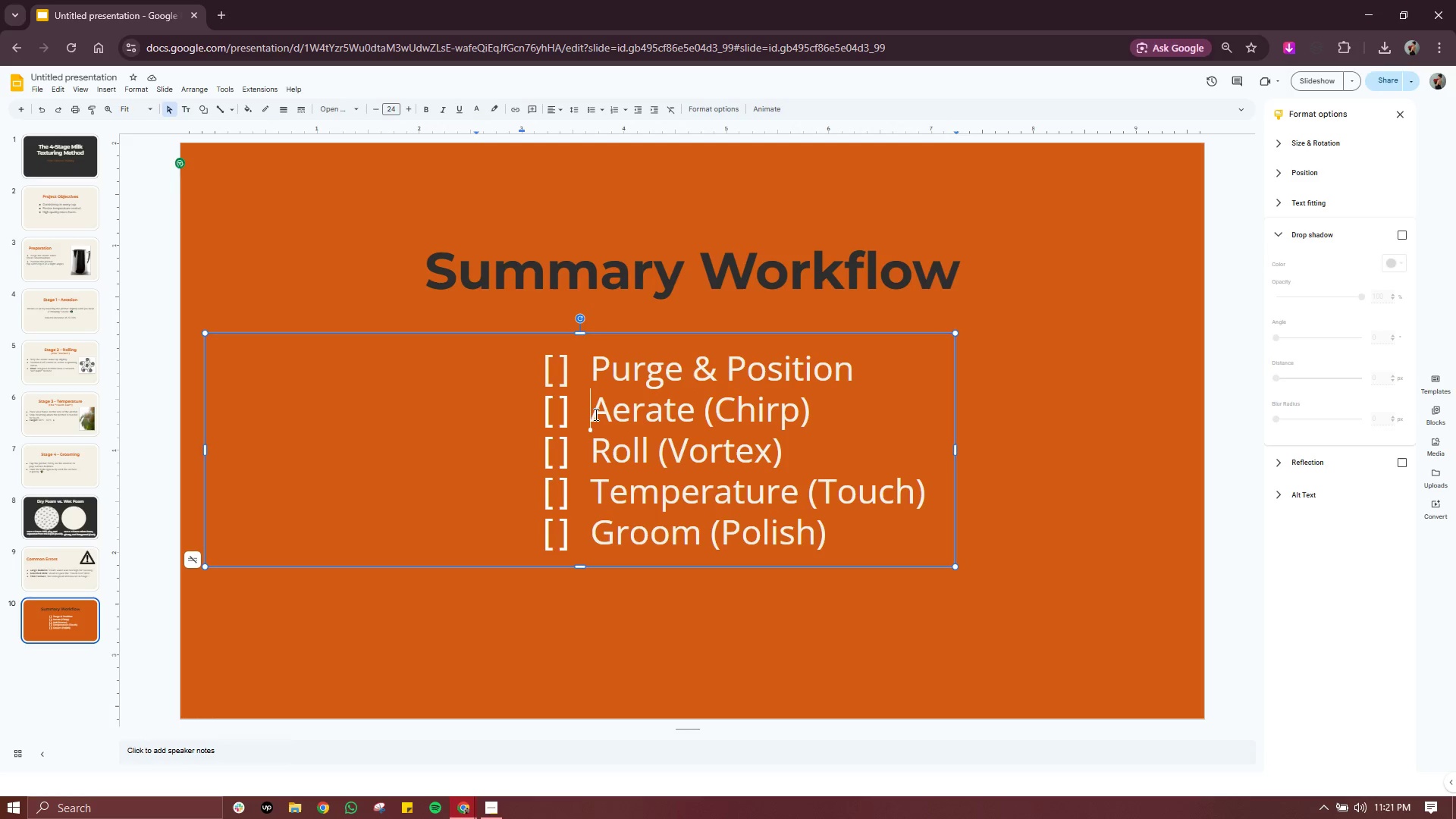 
left_click([595, 414])
 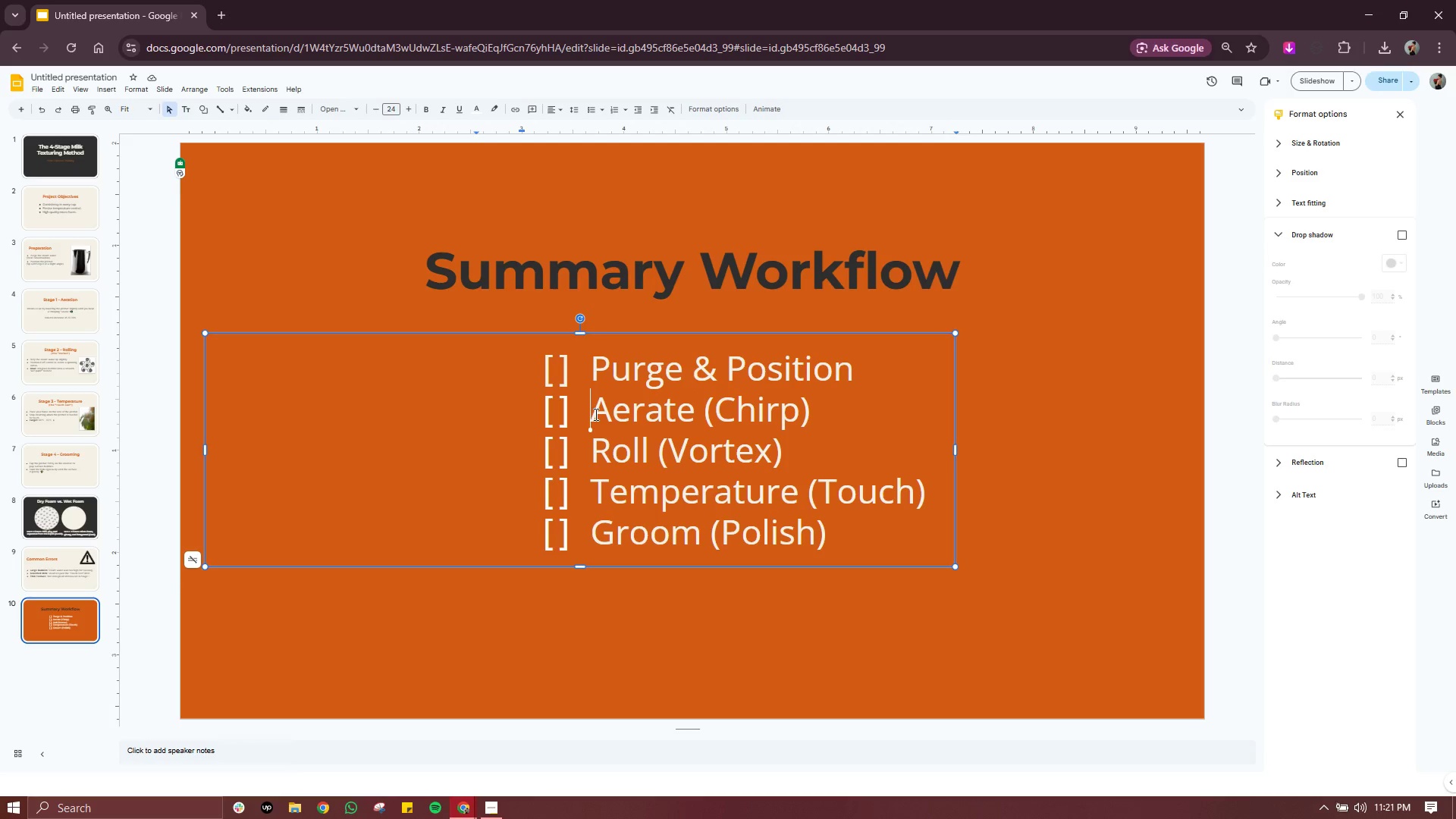 
hold_key(key=ControlLeft, duration=0.38)
 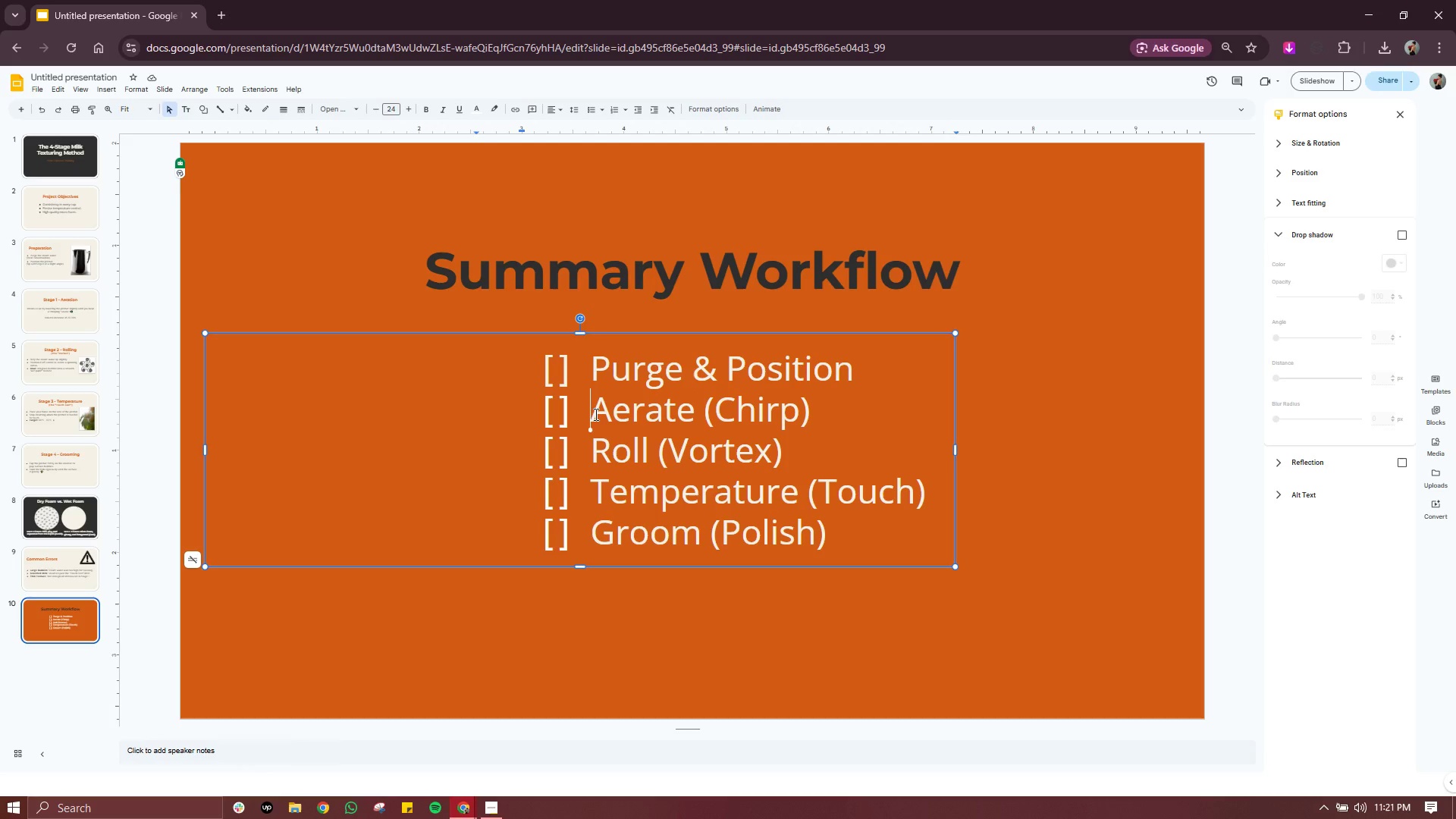 
type(Stage 1: )
key(Backspace)
key(Backspace)
type( - )
 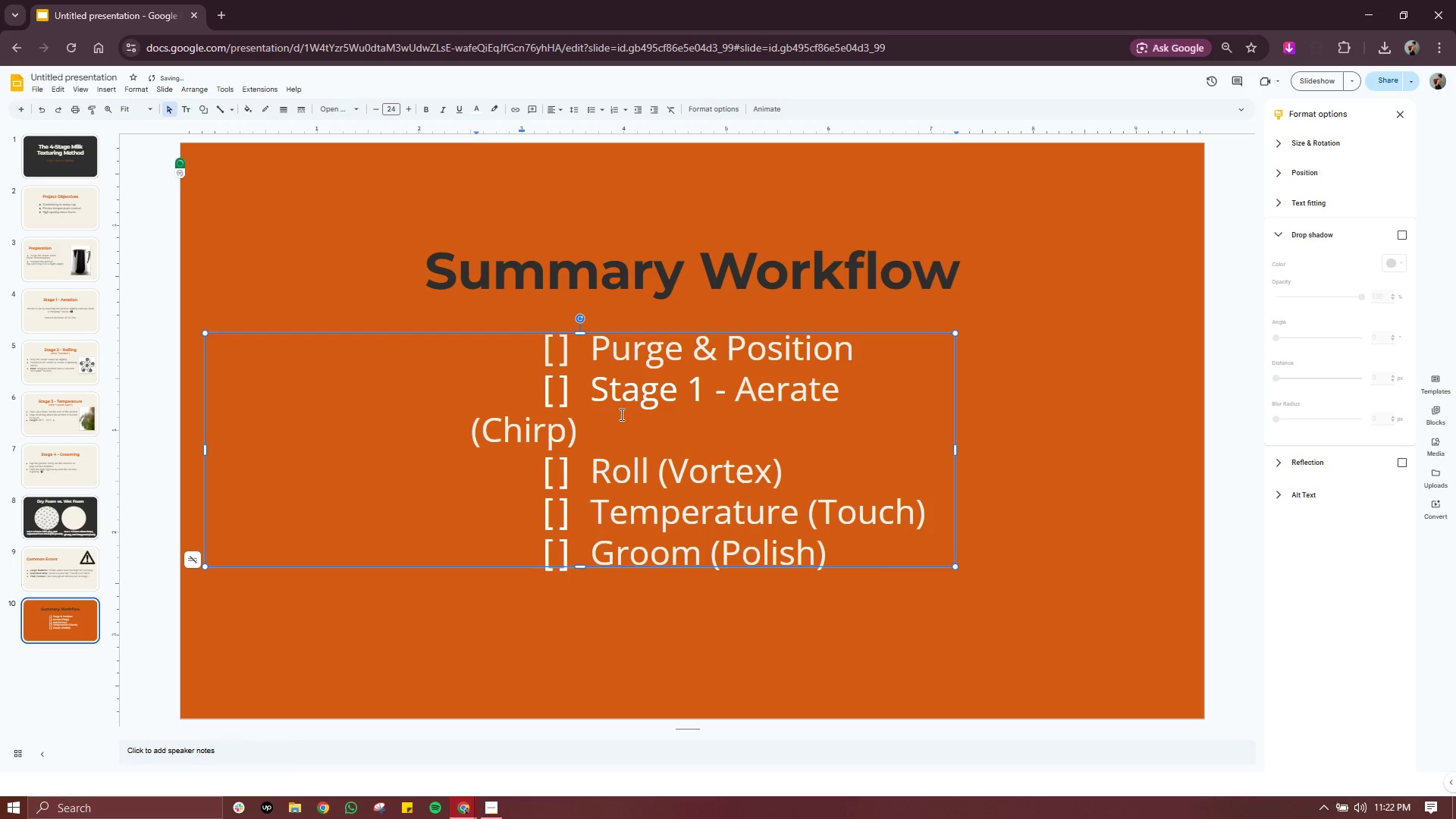 
left_click_drag(start_coordinate=[953, 447], to_coordinate=[1009, 441])
 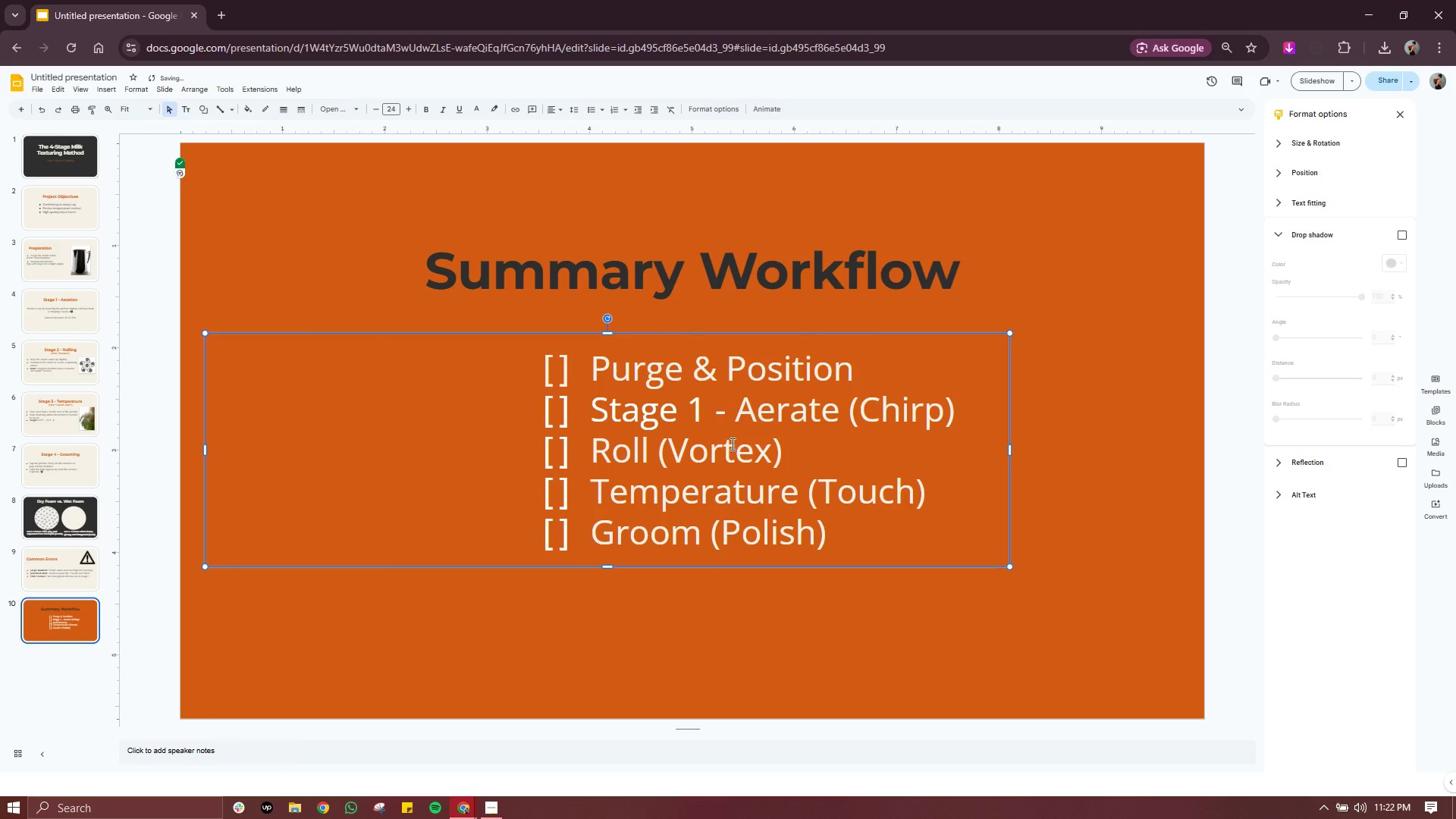 
left_click([731, 444])
 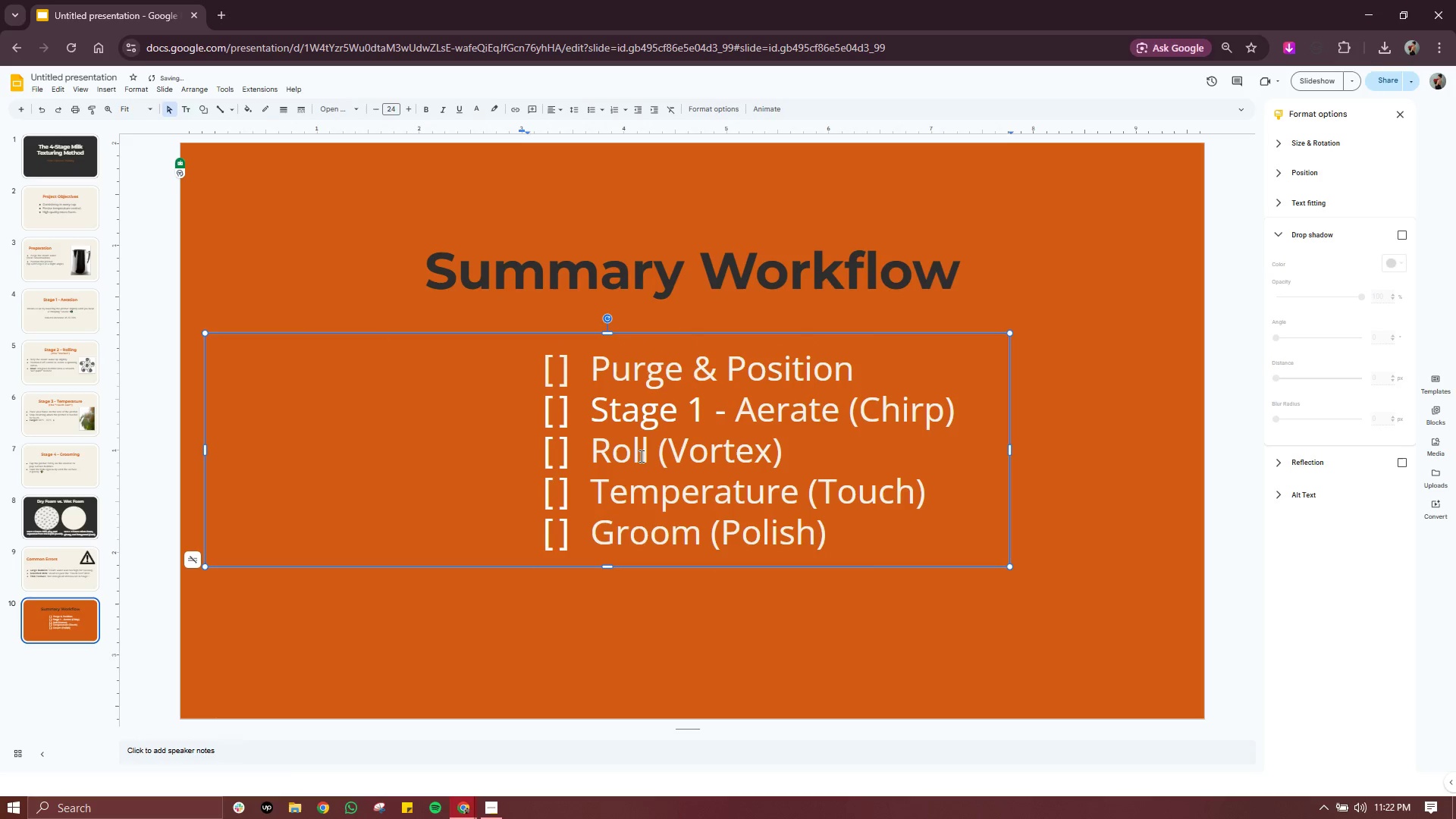 
left_click([640, 456])
 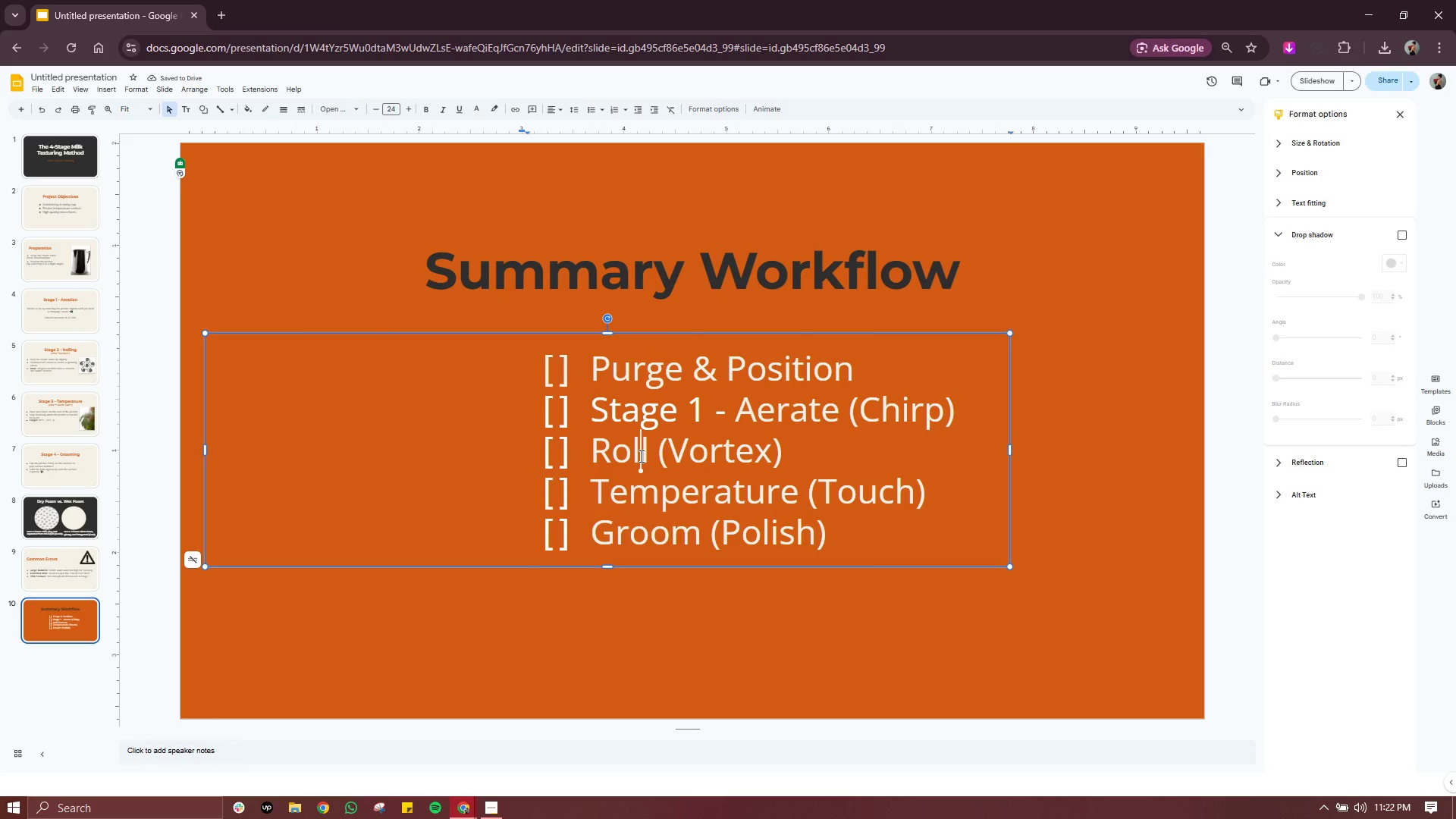 
double_click([640, 456])
 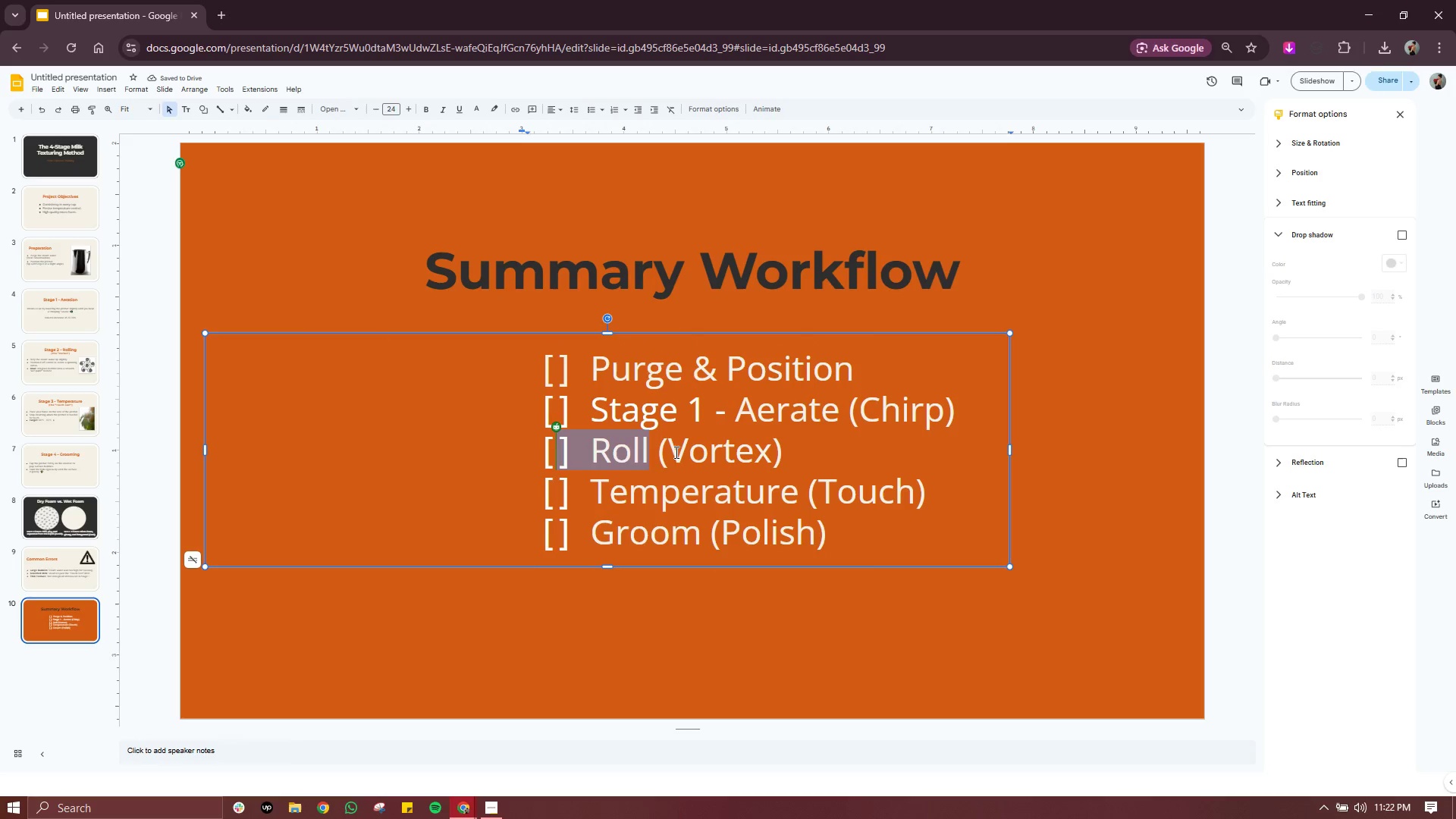 
left_click([676, 452])
 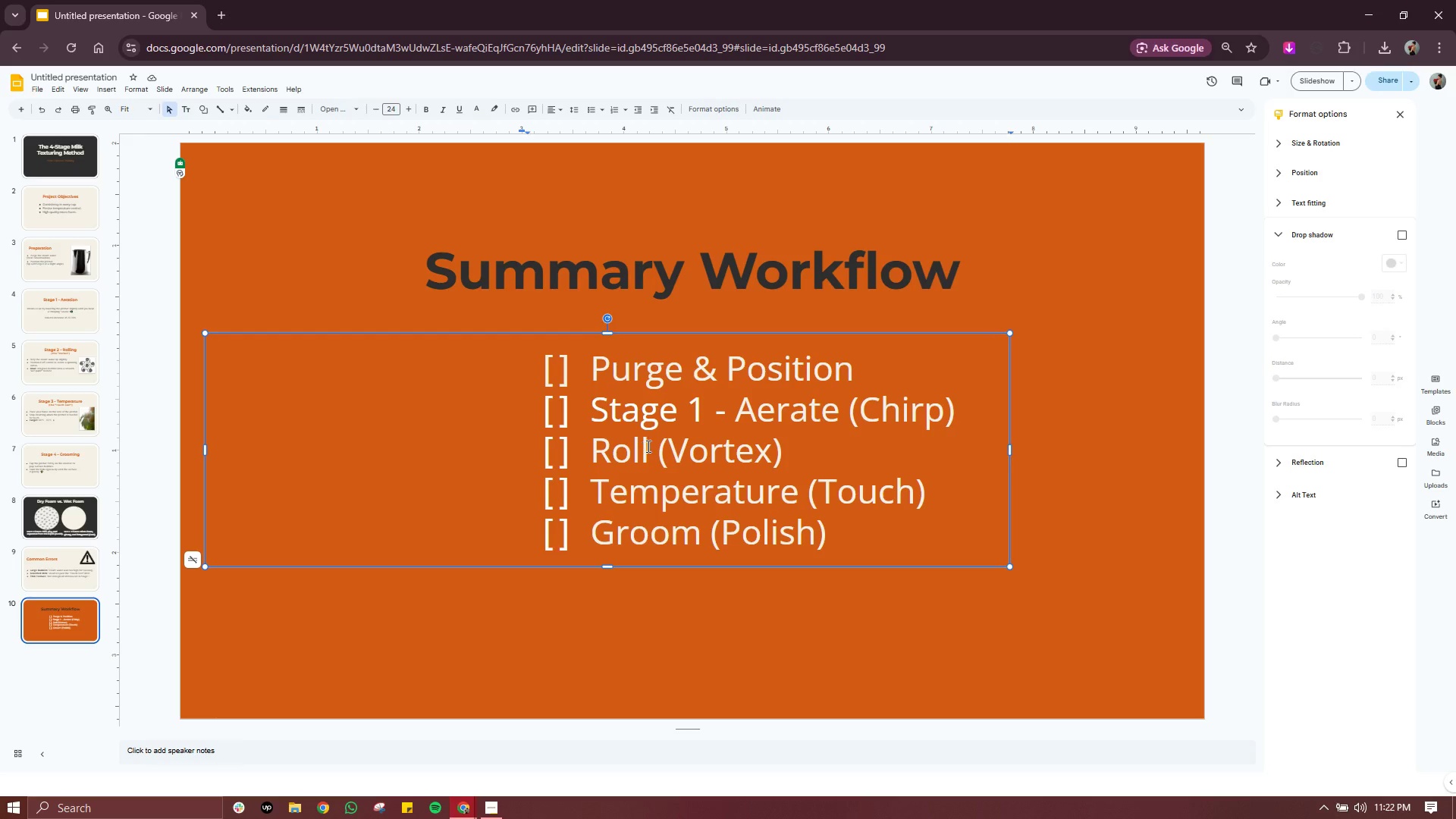 
left_click_drag(start_coordinate=[647, 446], to_coordinate=[598, 461])
 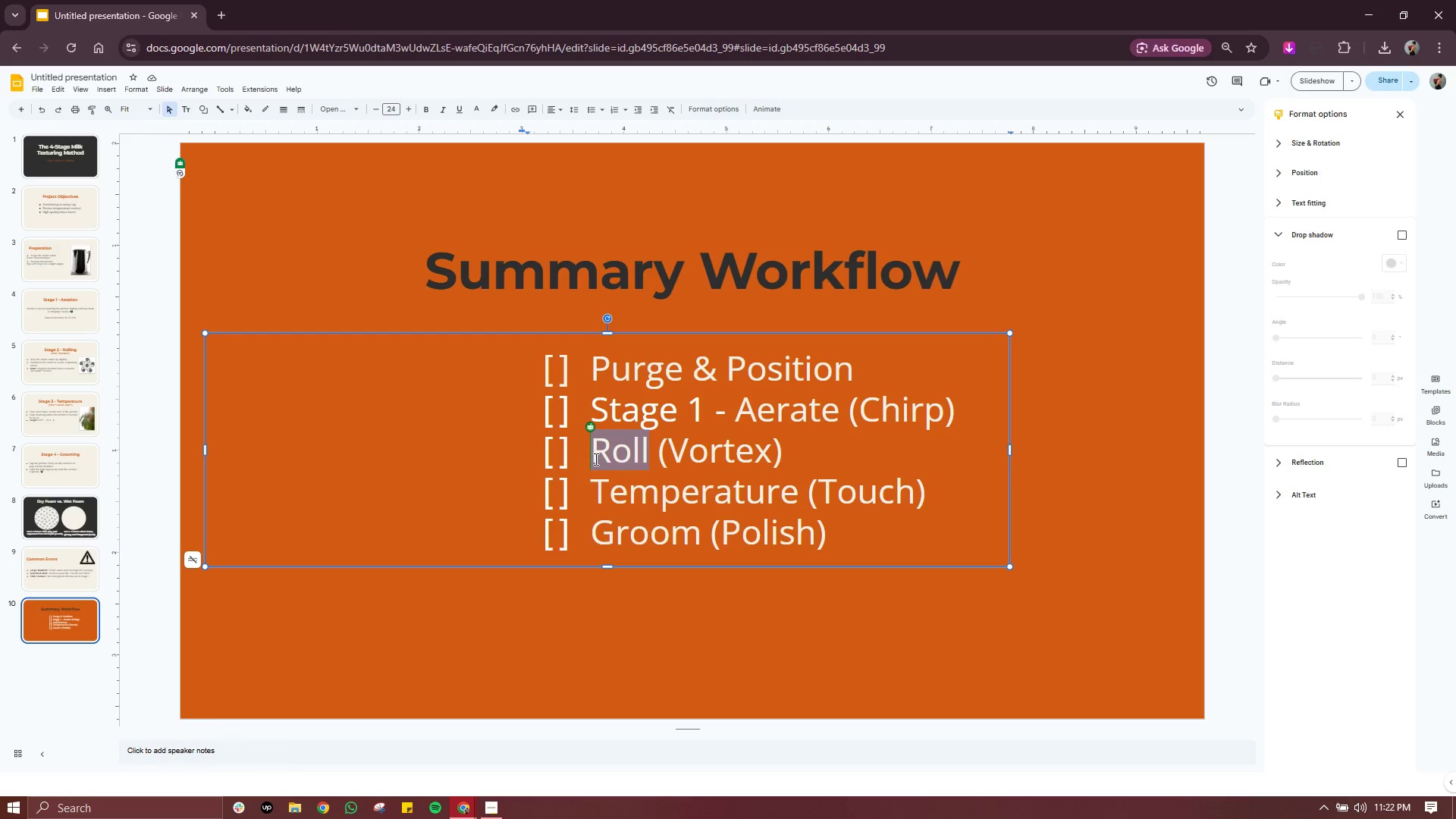 
type(Satge )
key(Backspace)
key(Backspace)
key(Backspace)
key(Backspace)
key(Backspace)
type(tage 2 - Rolling)
 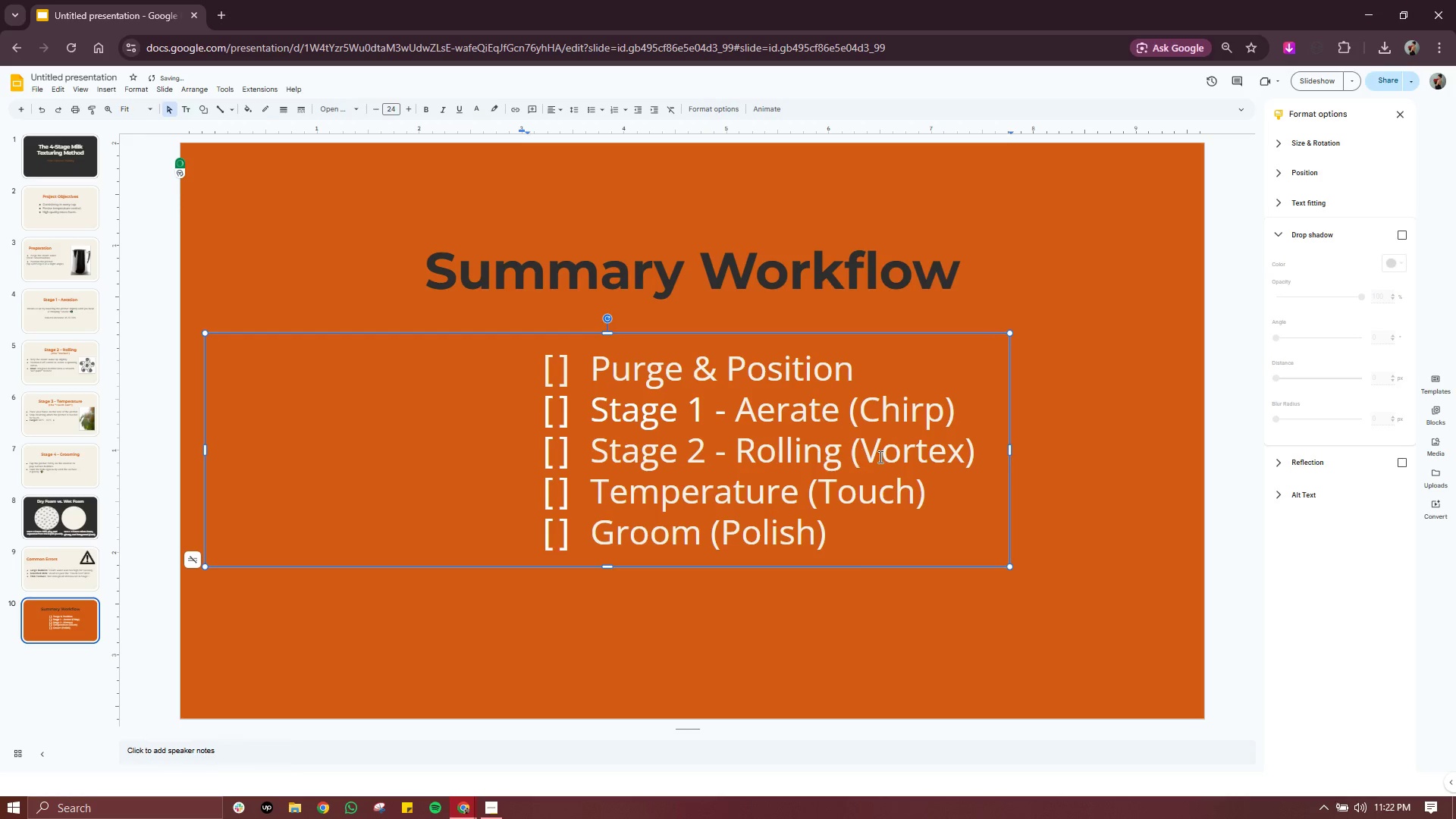 
left_click([865, 462])
 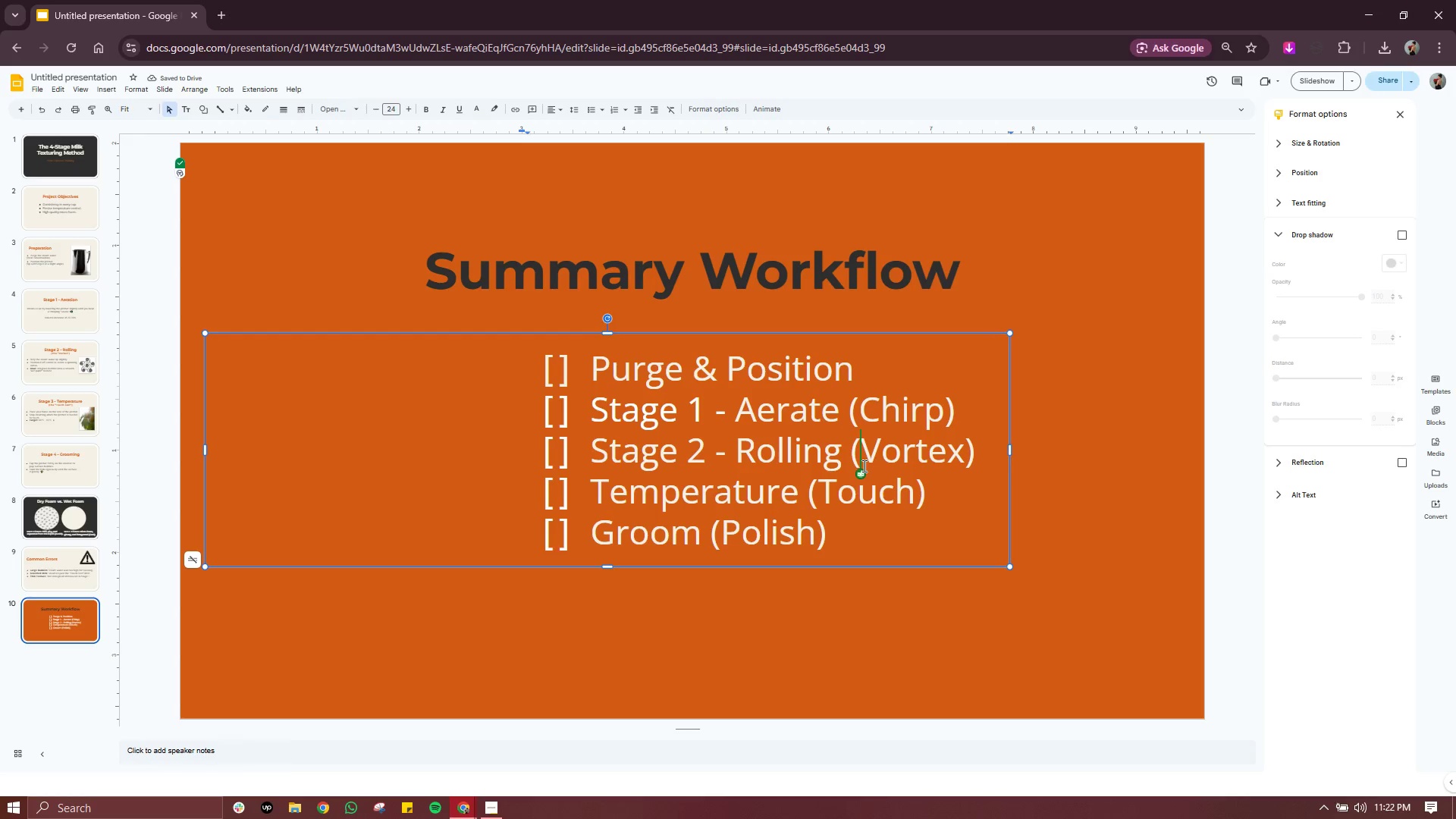 
type( The )
 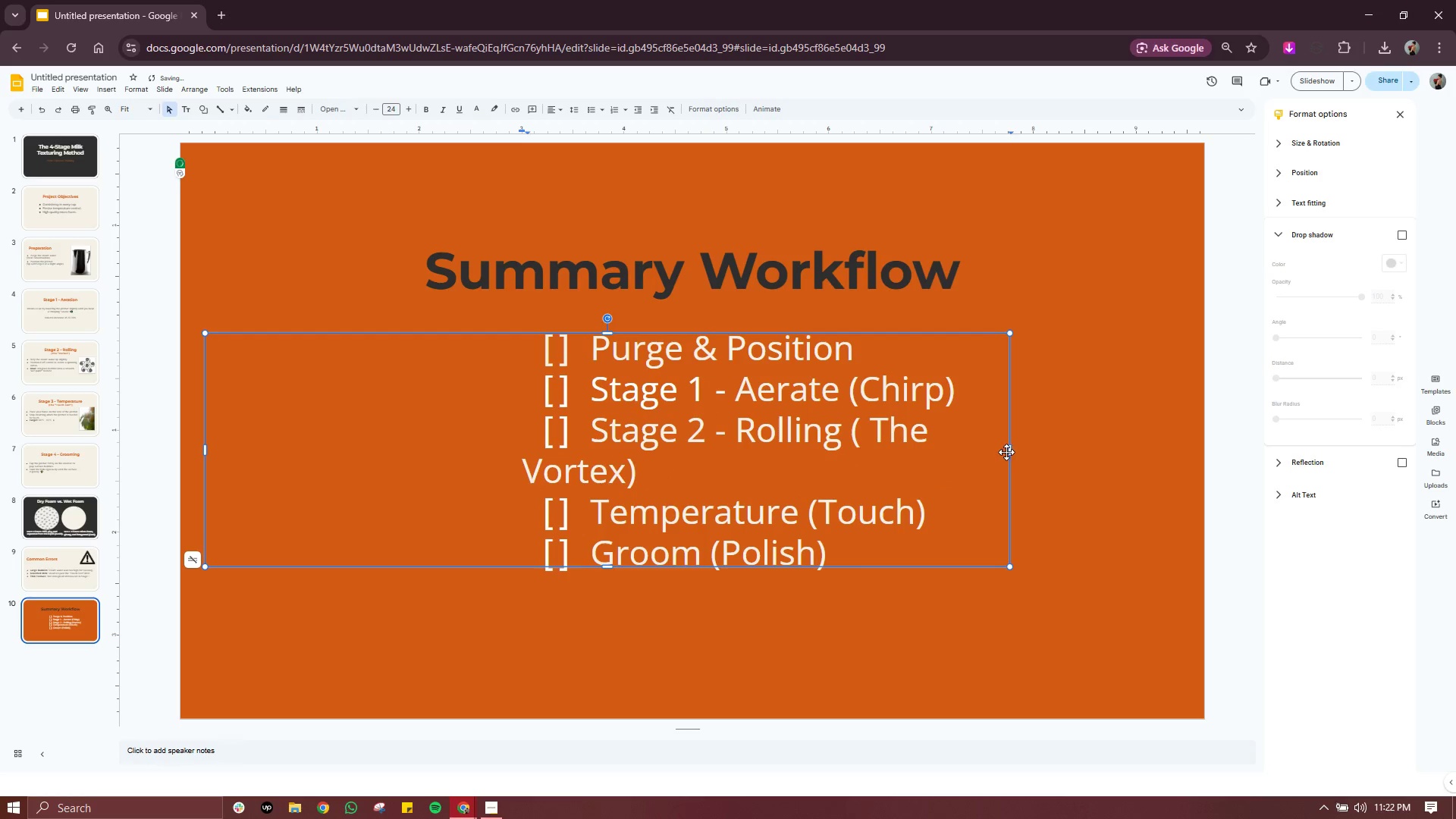 
left_click_drag(start_coordinate=[1011, 450], to_coordinate=[1120, 450])
 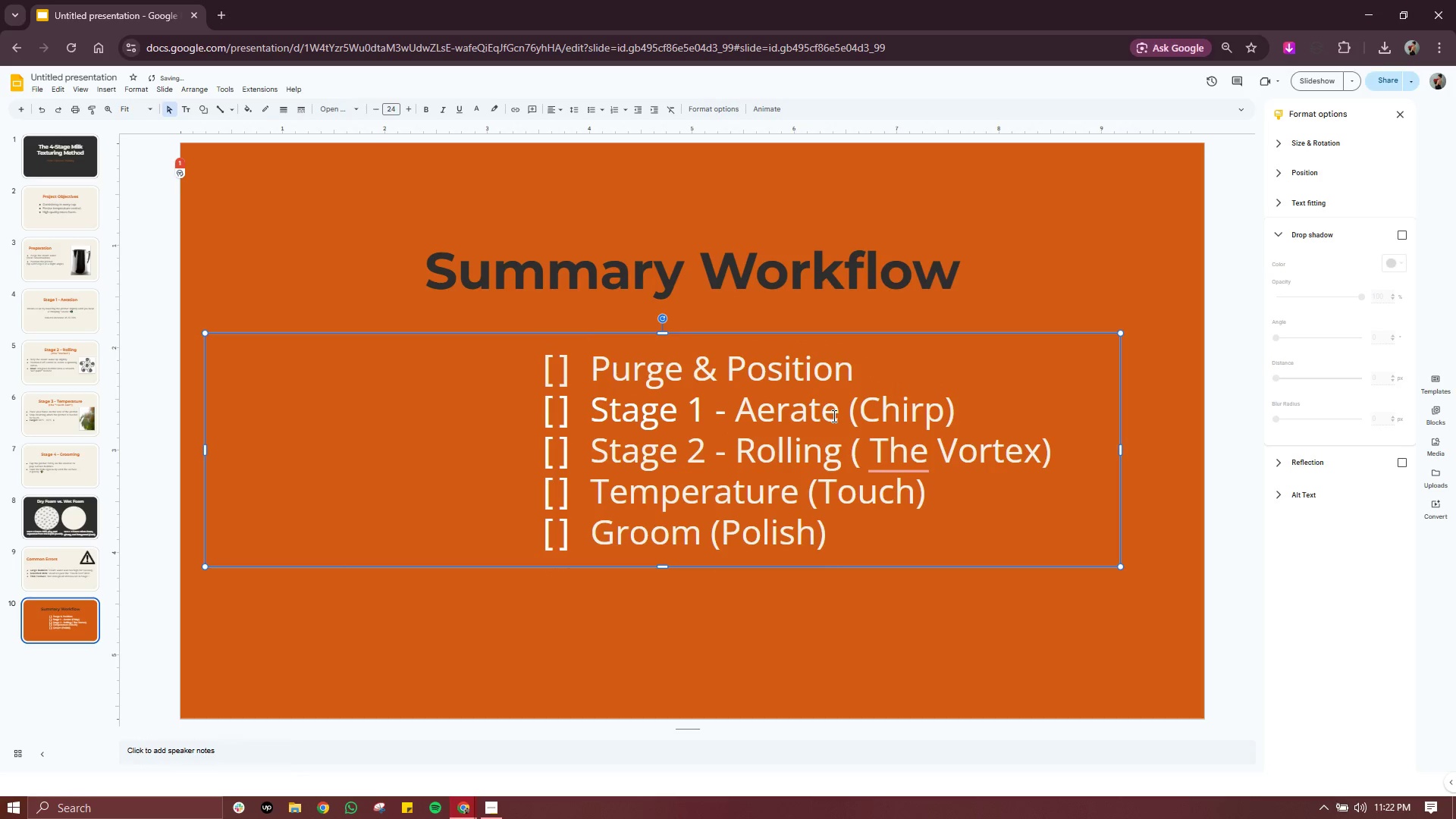 
left_click([833, 410])
 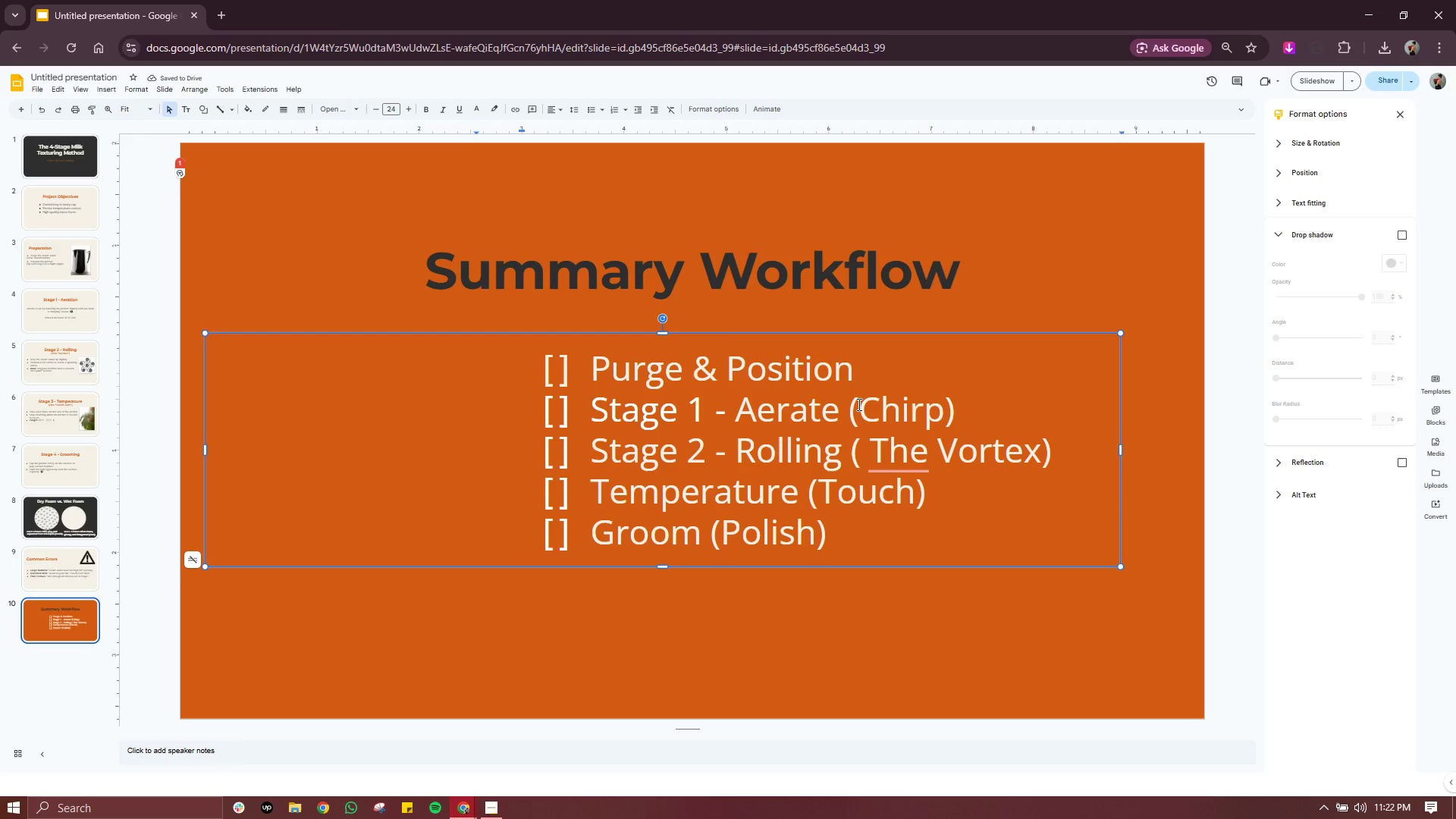 
left_click([858, 404])
 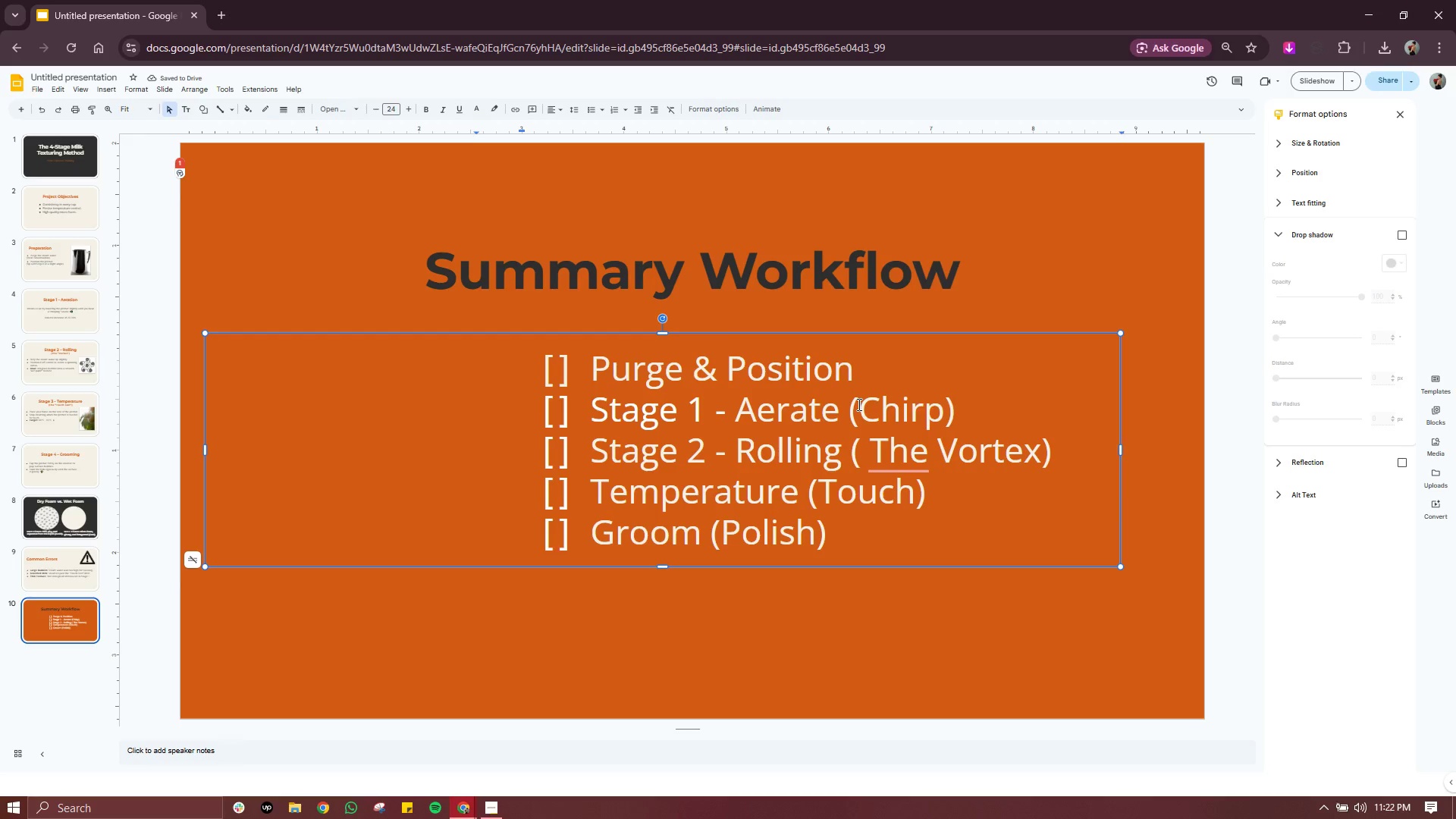 
type(The )
 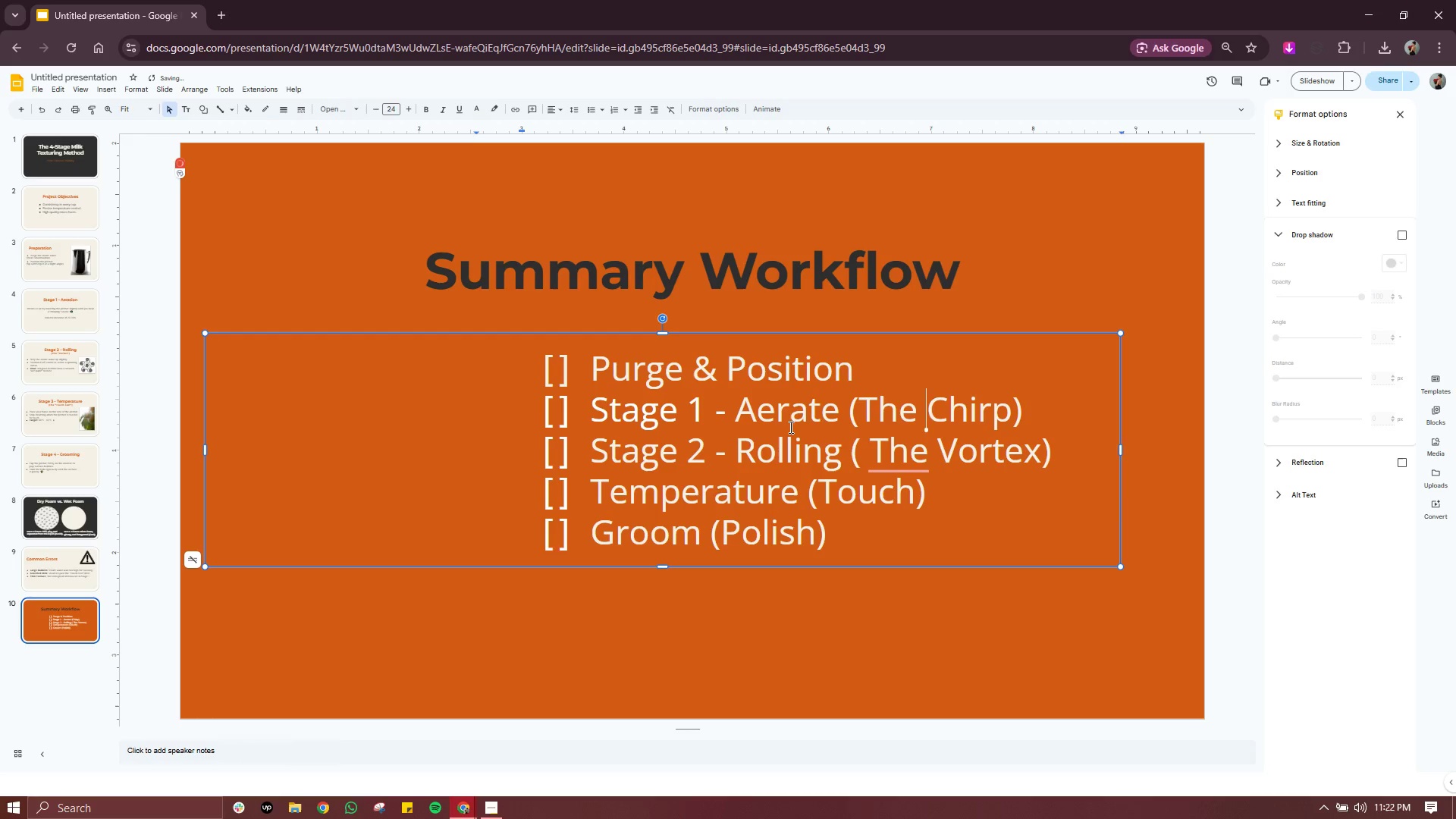 
left_click([768, 431])
 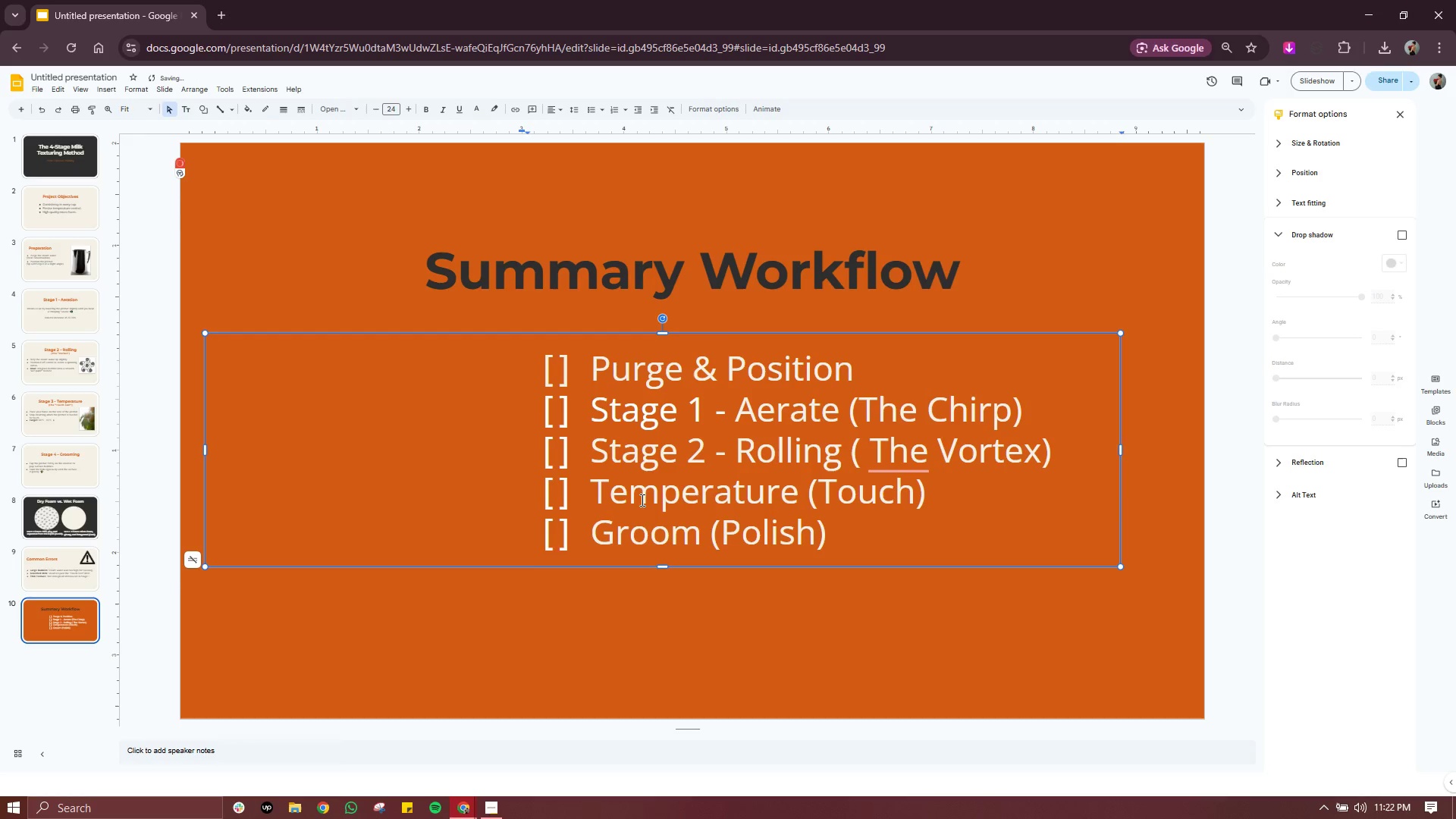 
left_click([641, 500])
 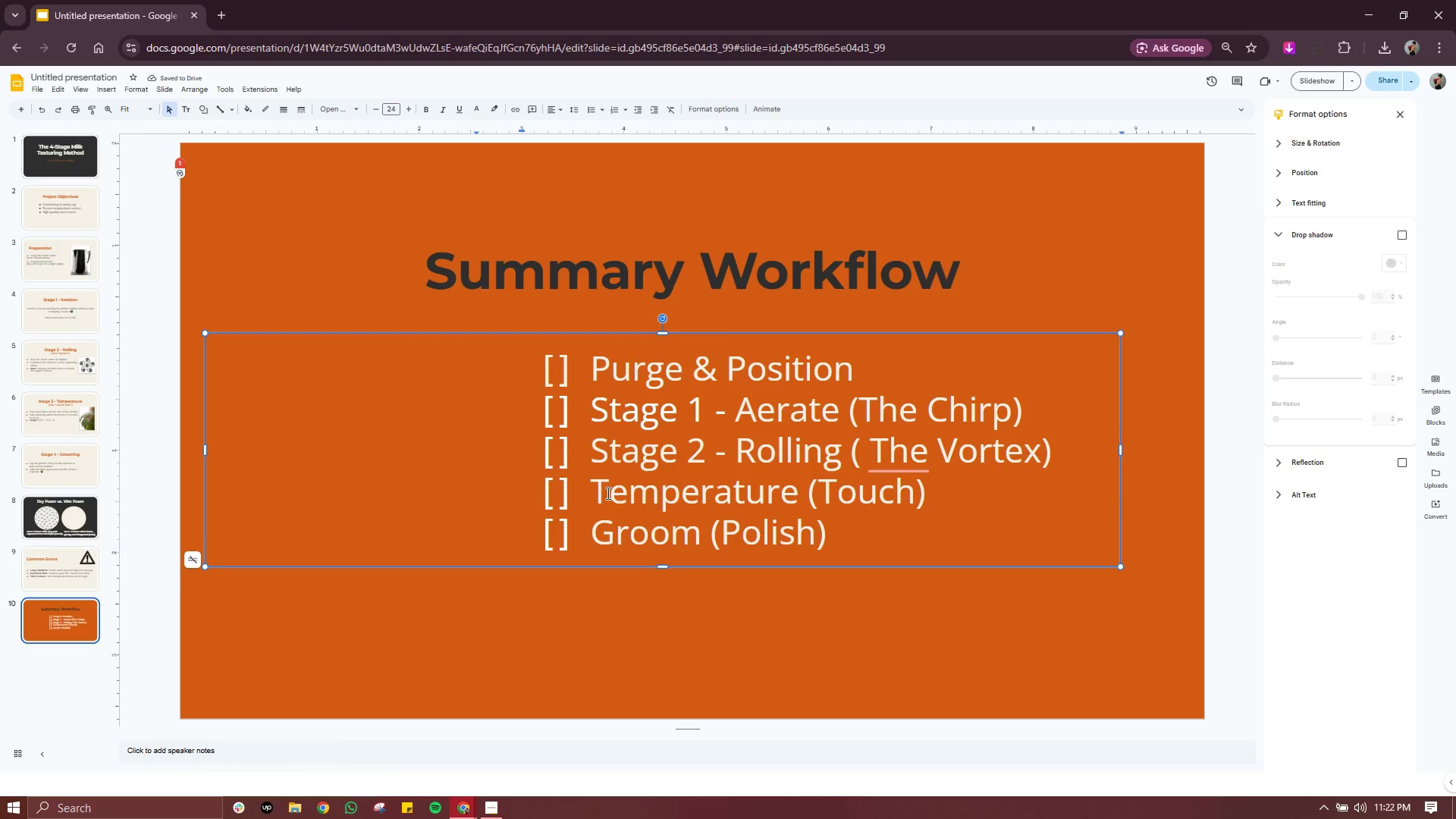 
left_click([601, 487])
 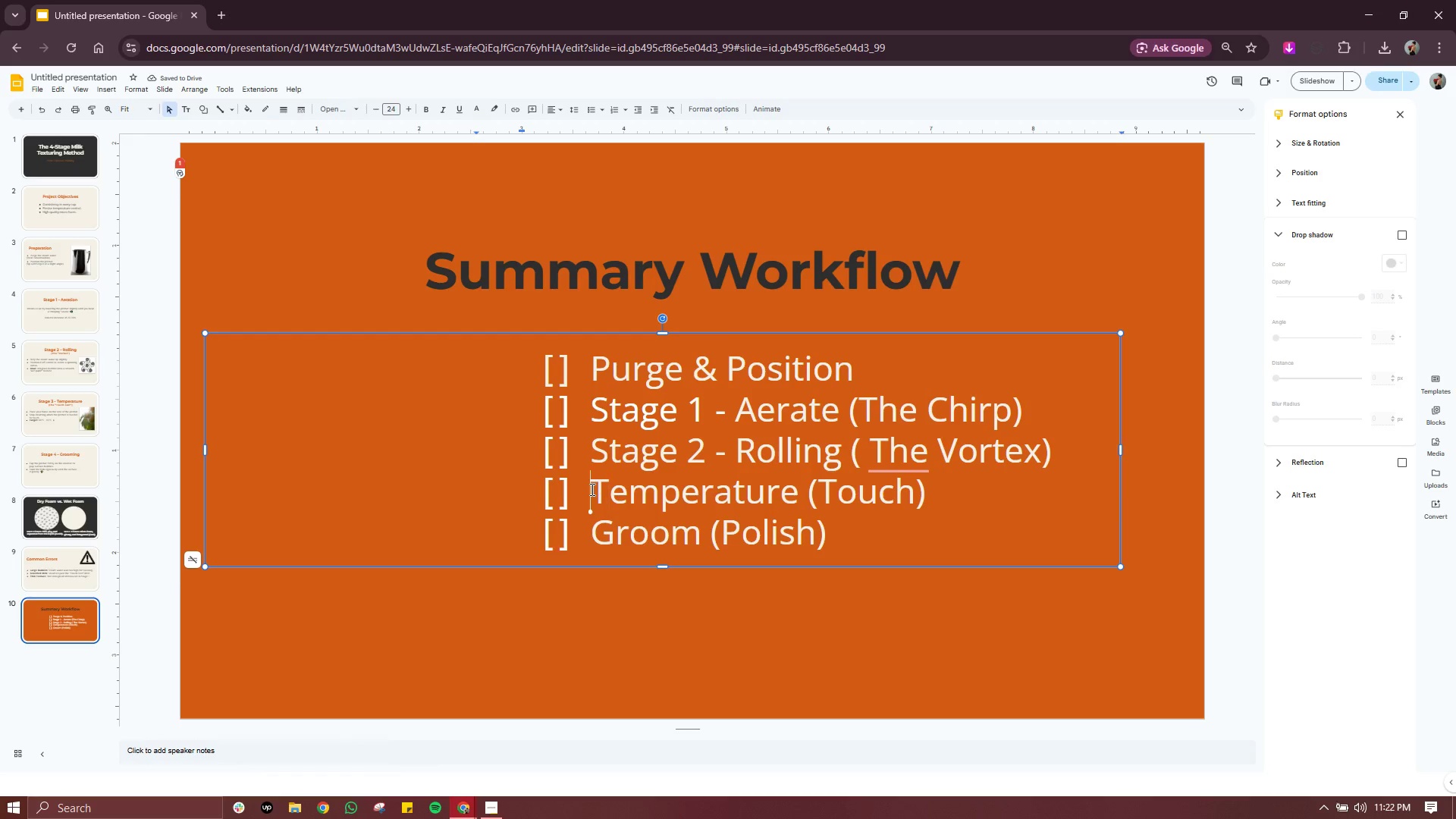 
left_click([591, 489])
 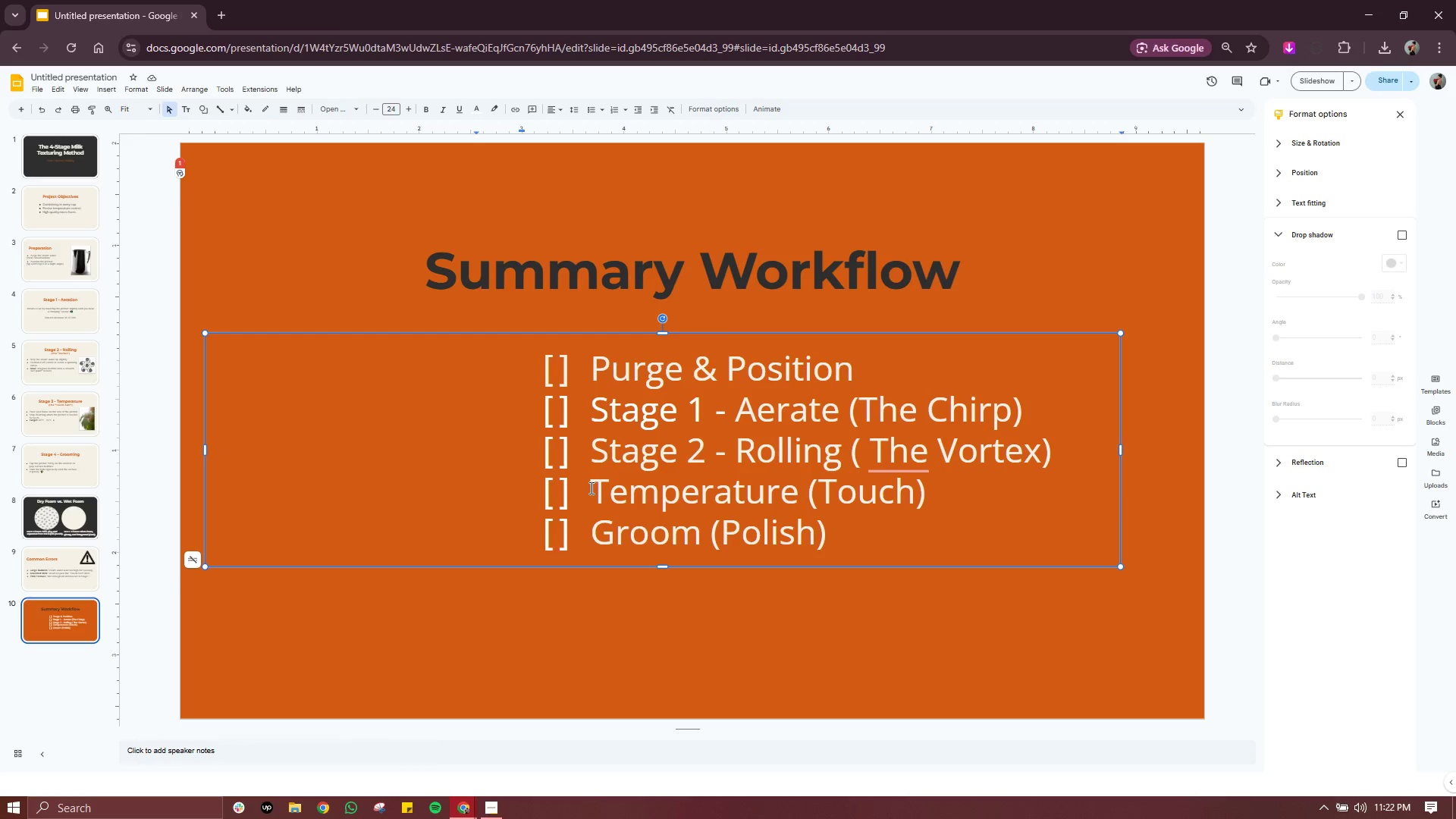 
type(Stage 3 - )
 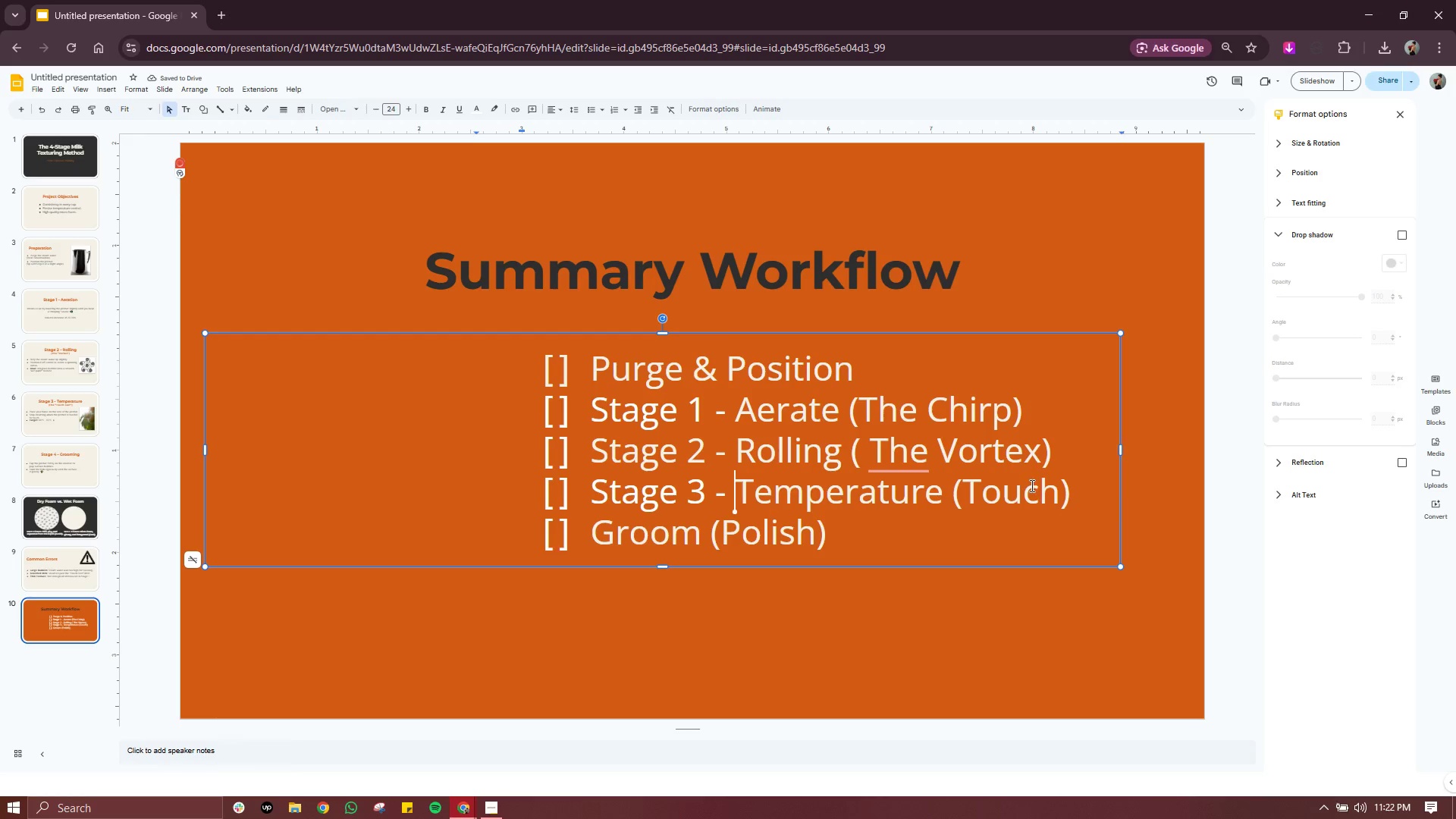 
left_click([967, 494])
 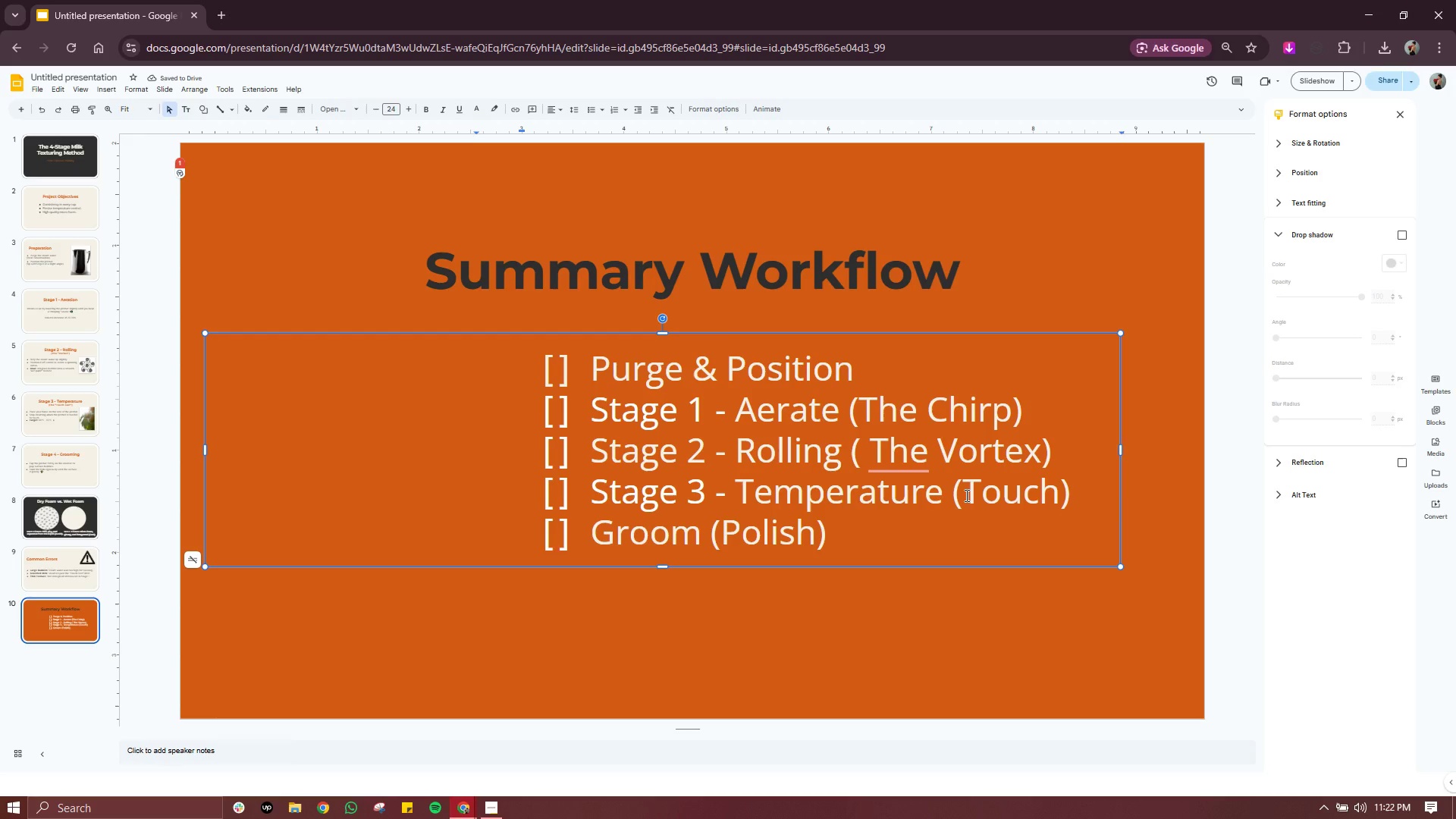 
type(The )
 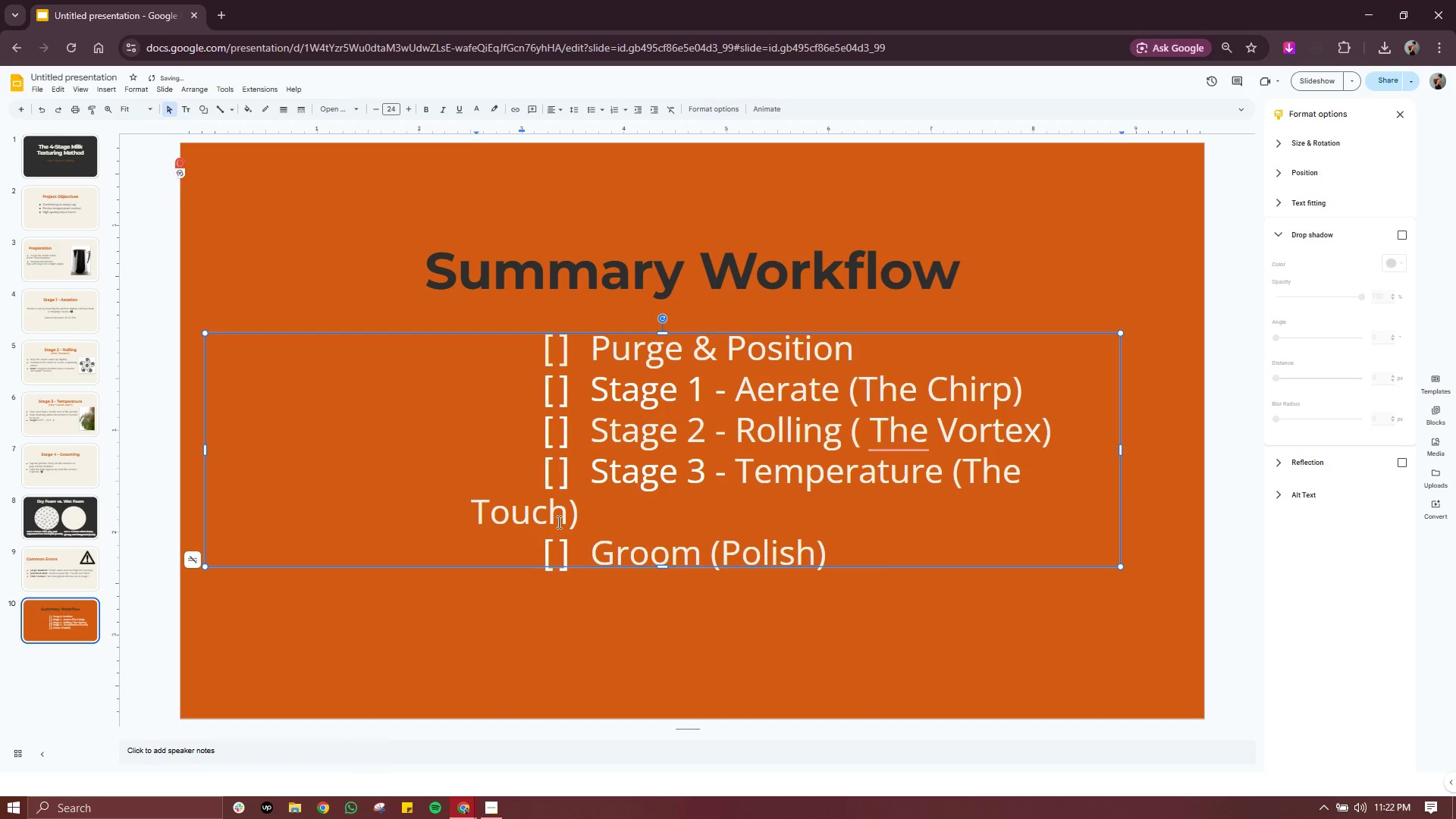 
left_click([570, 520])
 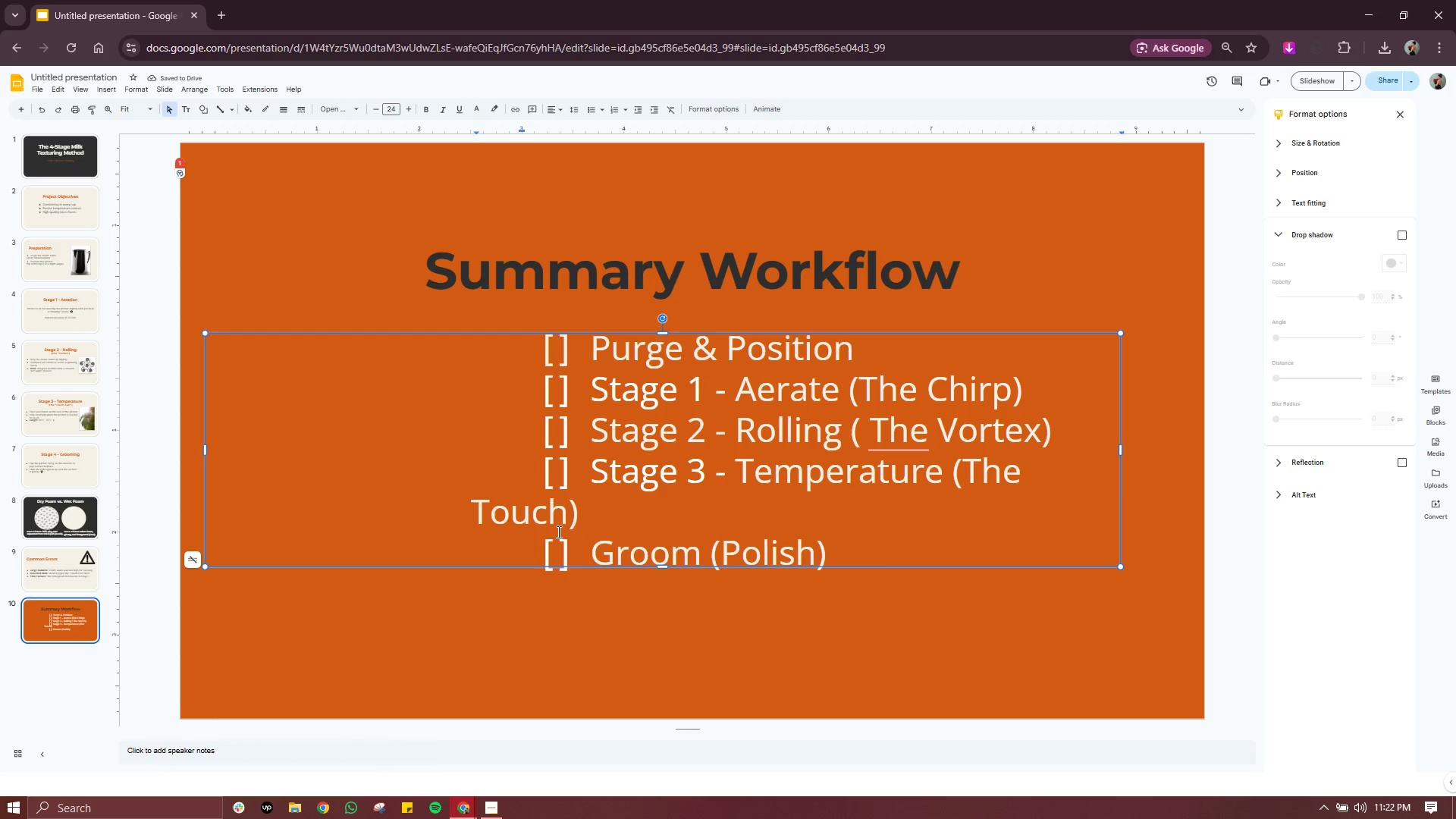 
type( Test)
 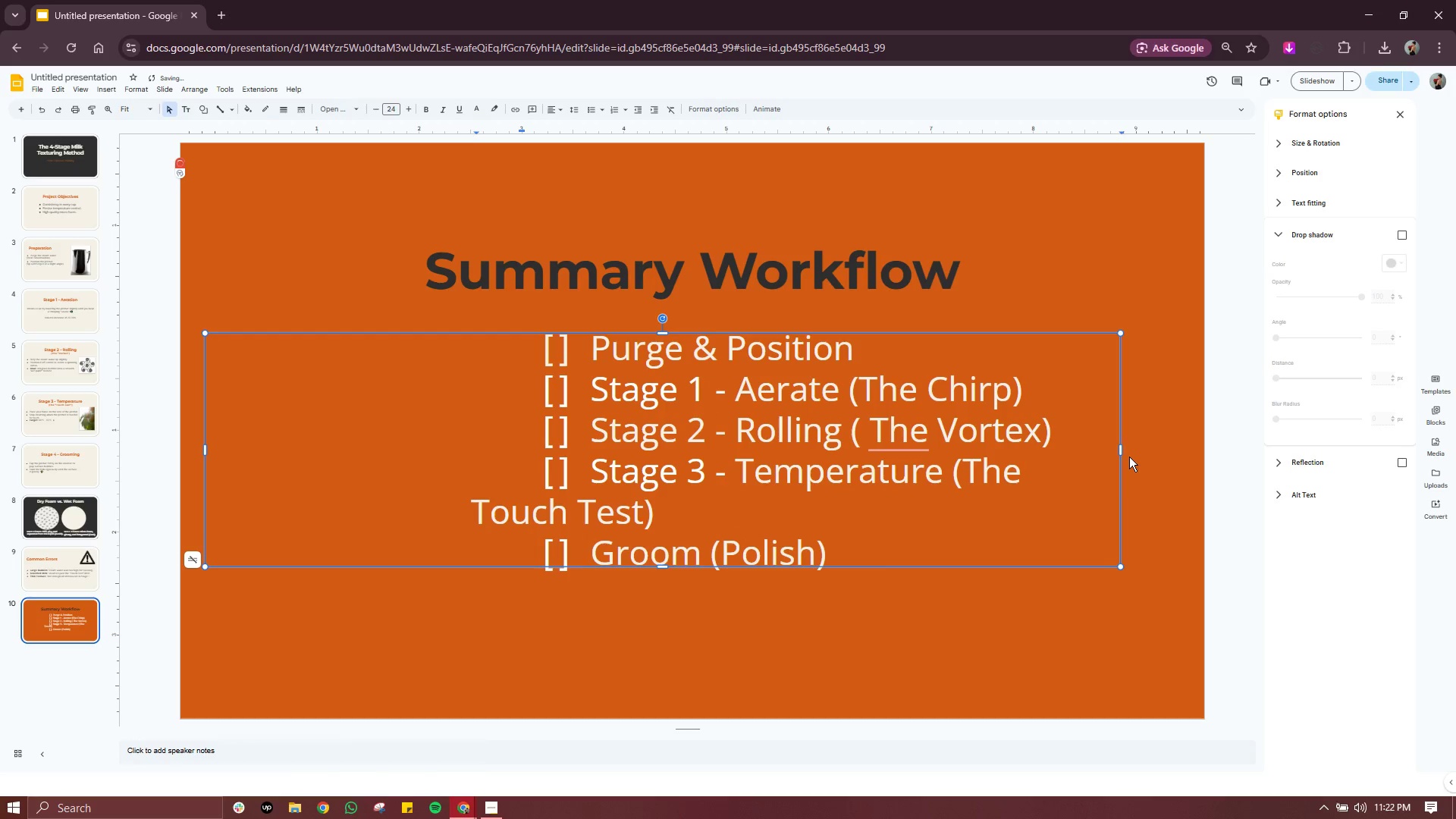 
left_click_drag(start_coordinate=[1120, 449], to_coordinate=[1191, 431])
 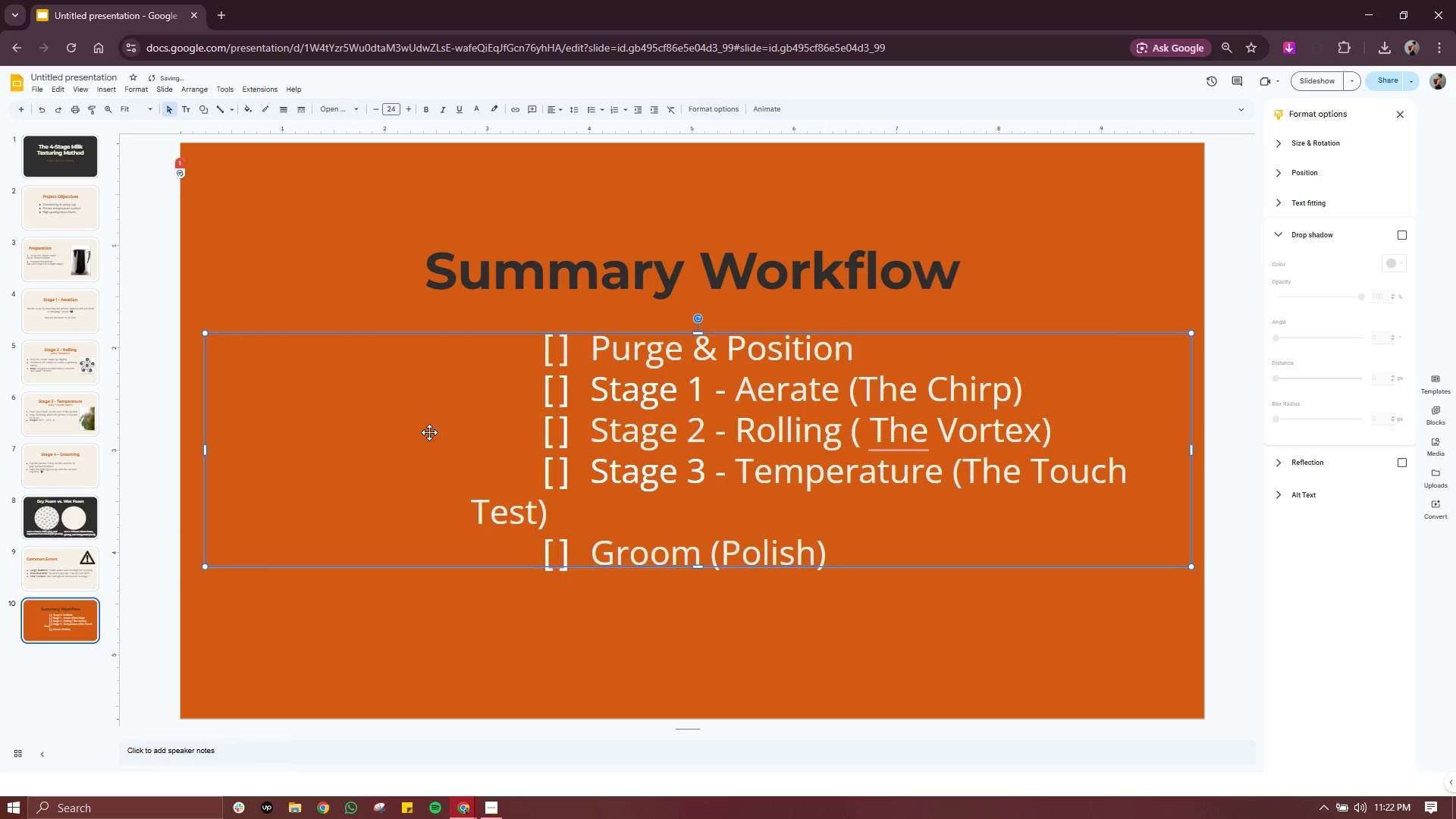 
left_click([472, 394])
 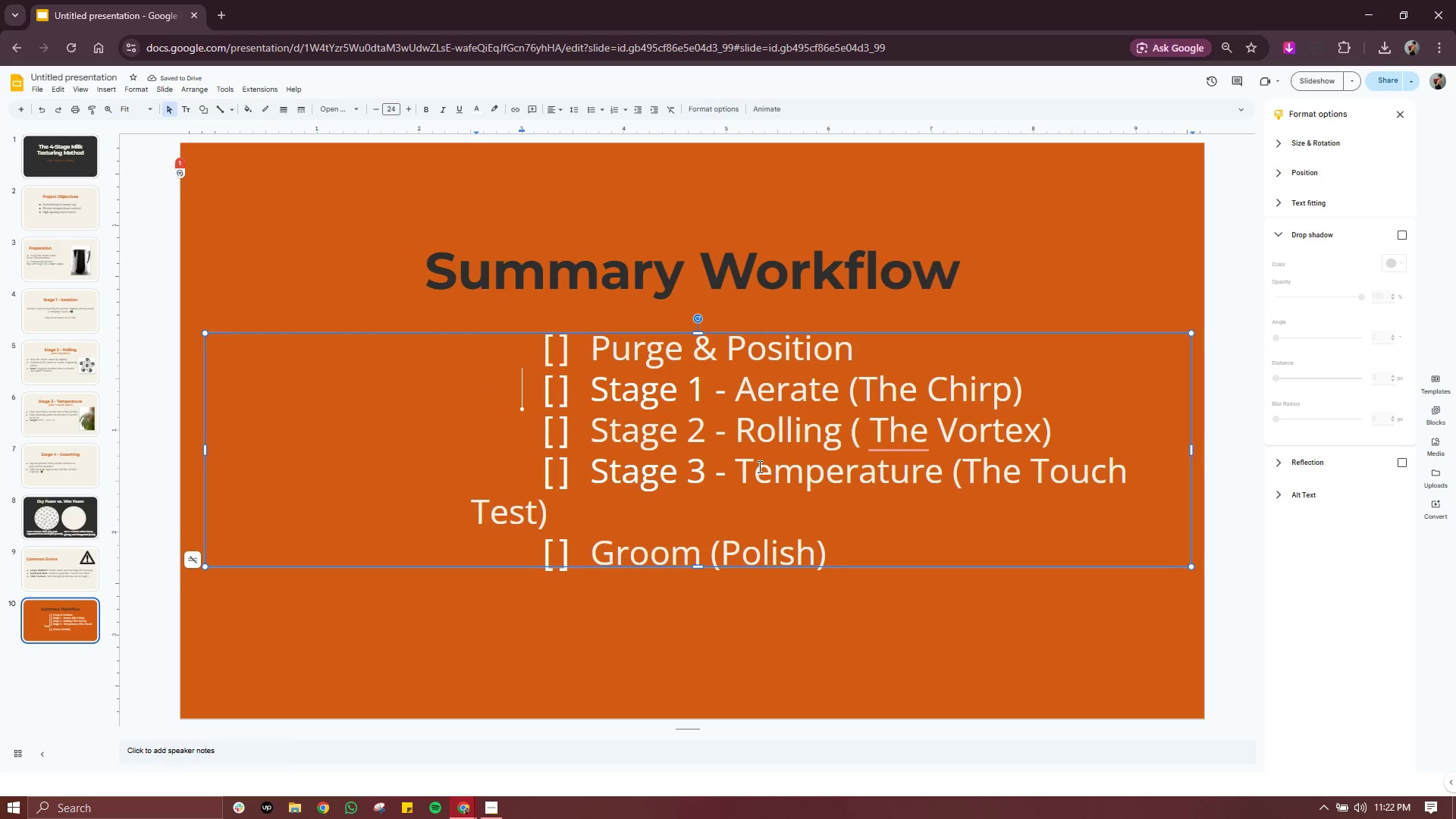 
key(Control+ControlLeft)
 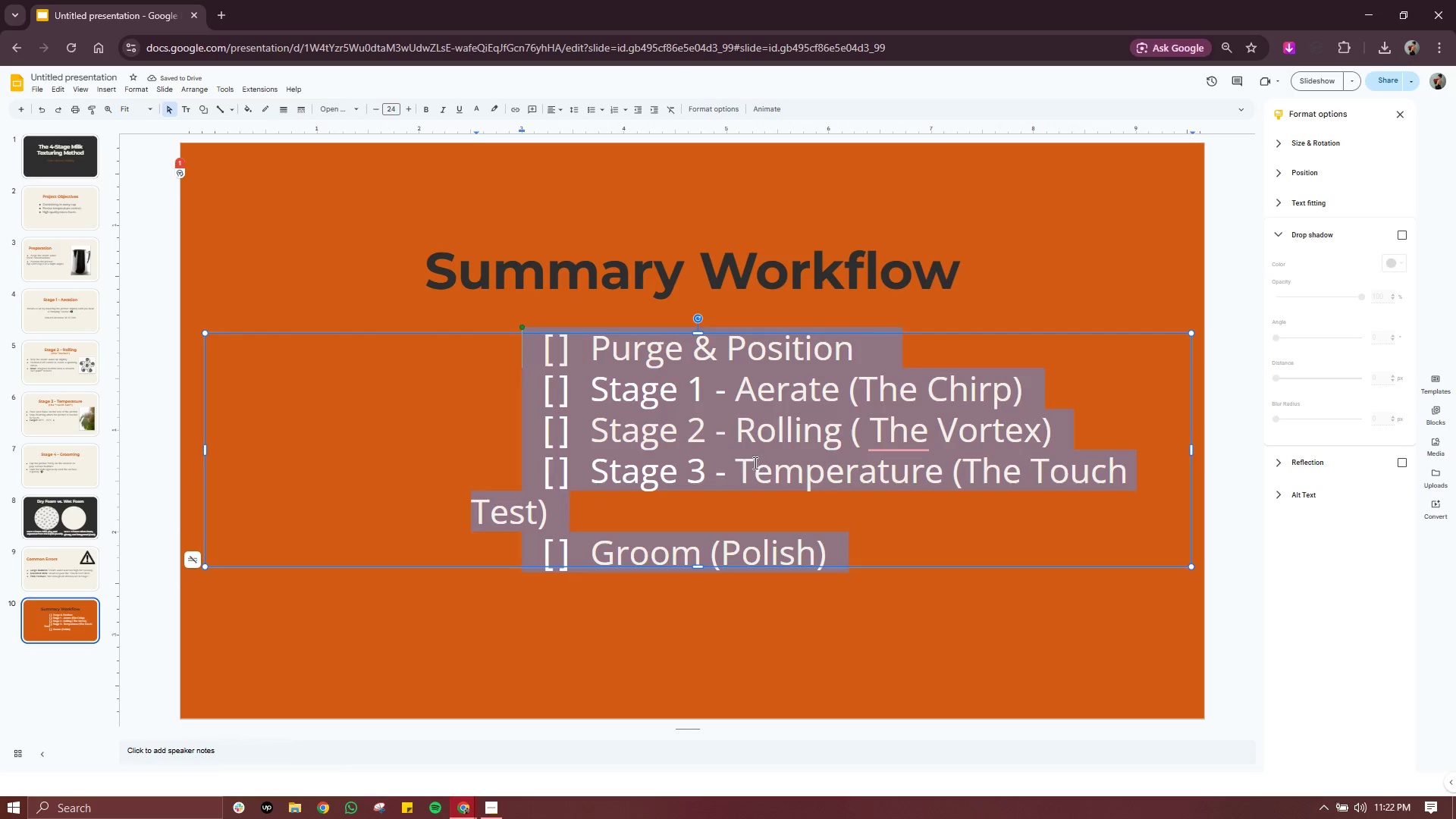 
key(Control+A)
 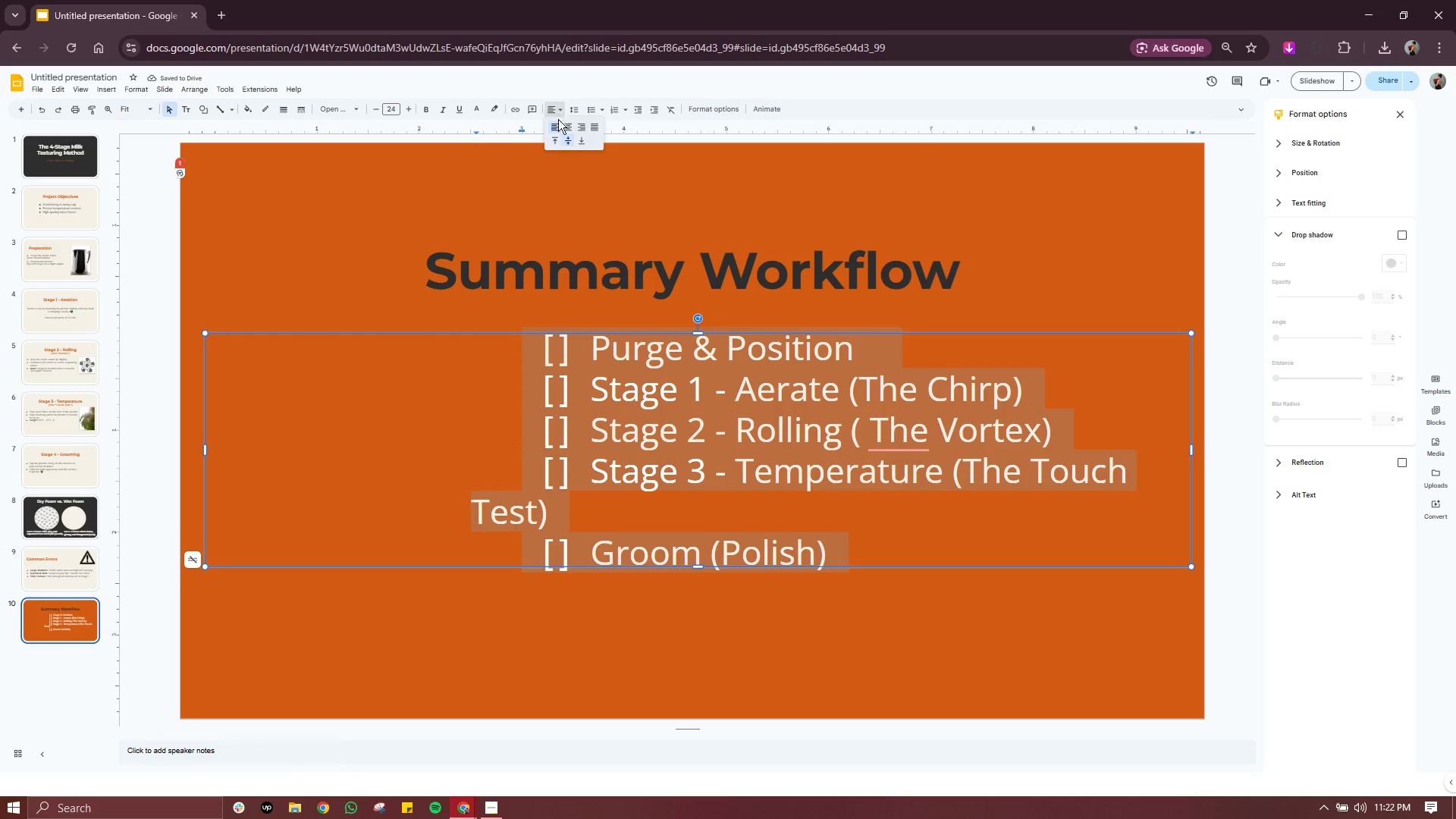 
left_click([569, 127])
 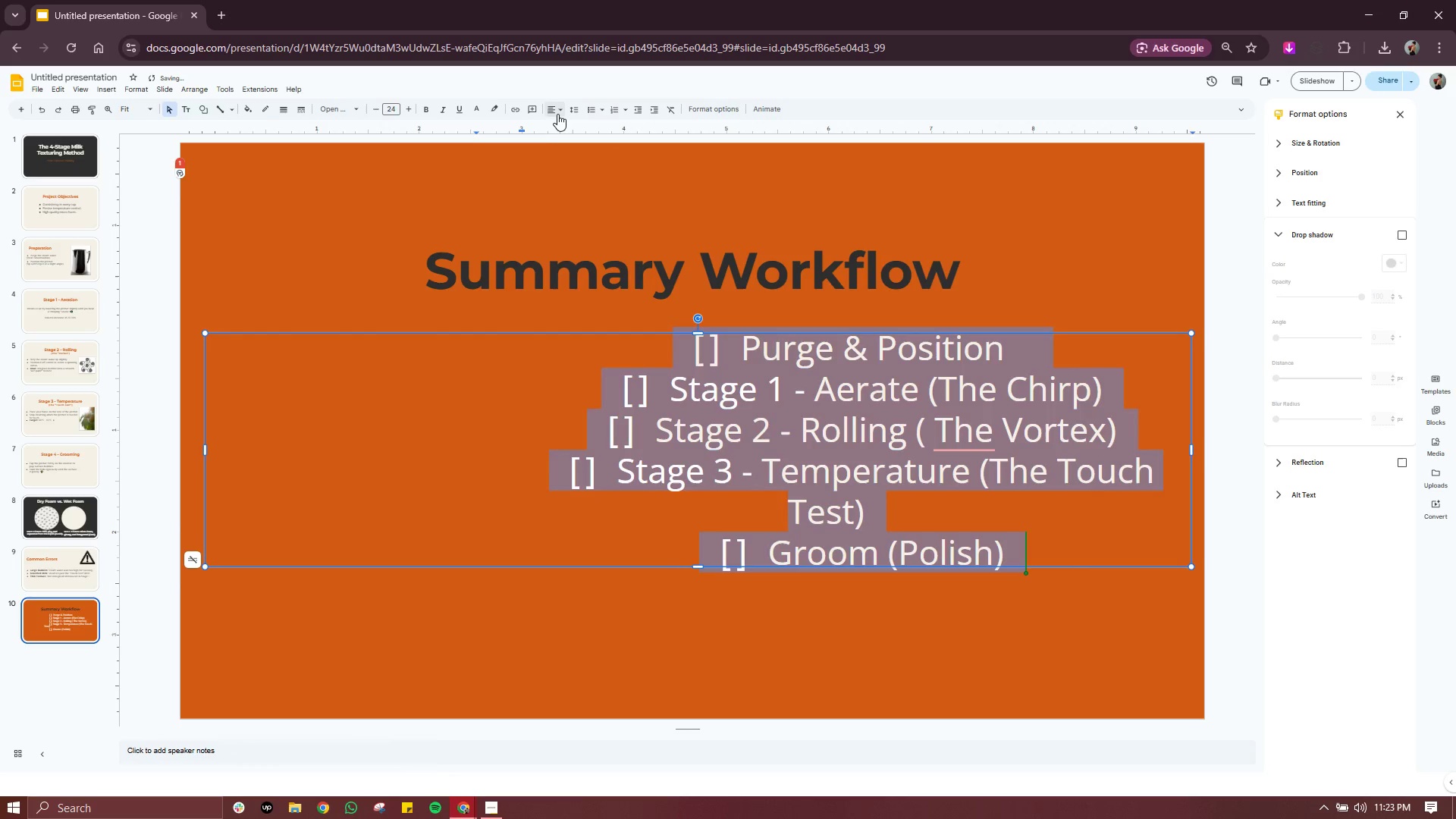 
left_click([557, 113])
 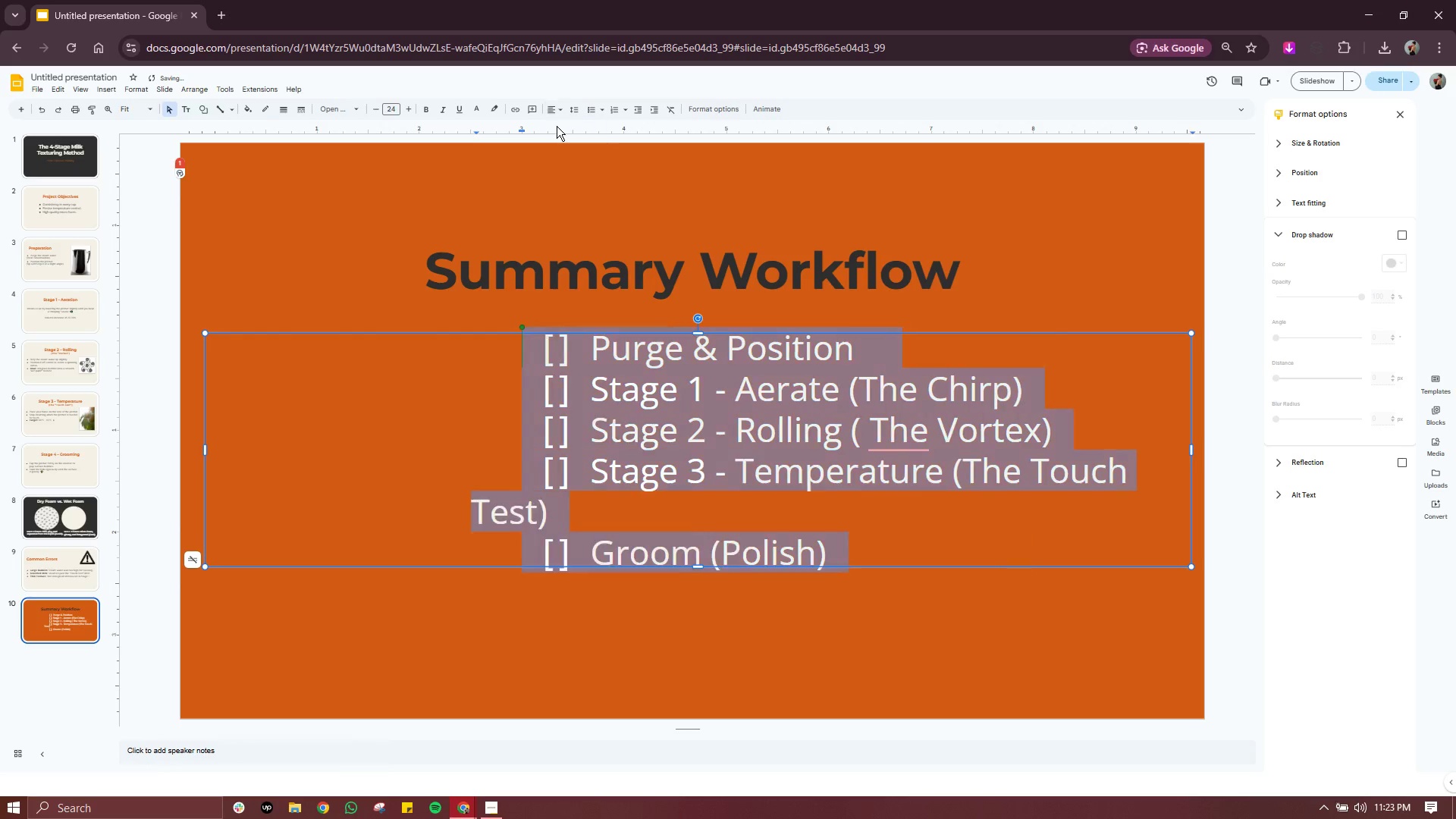 
left_click([557, 126])
 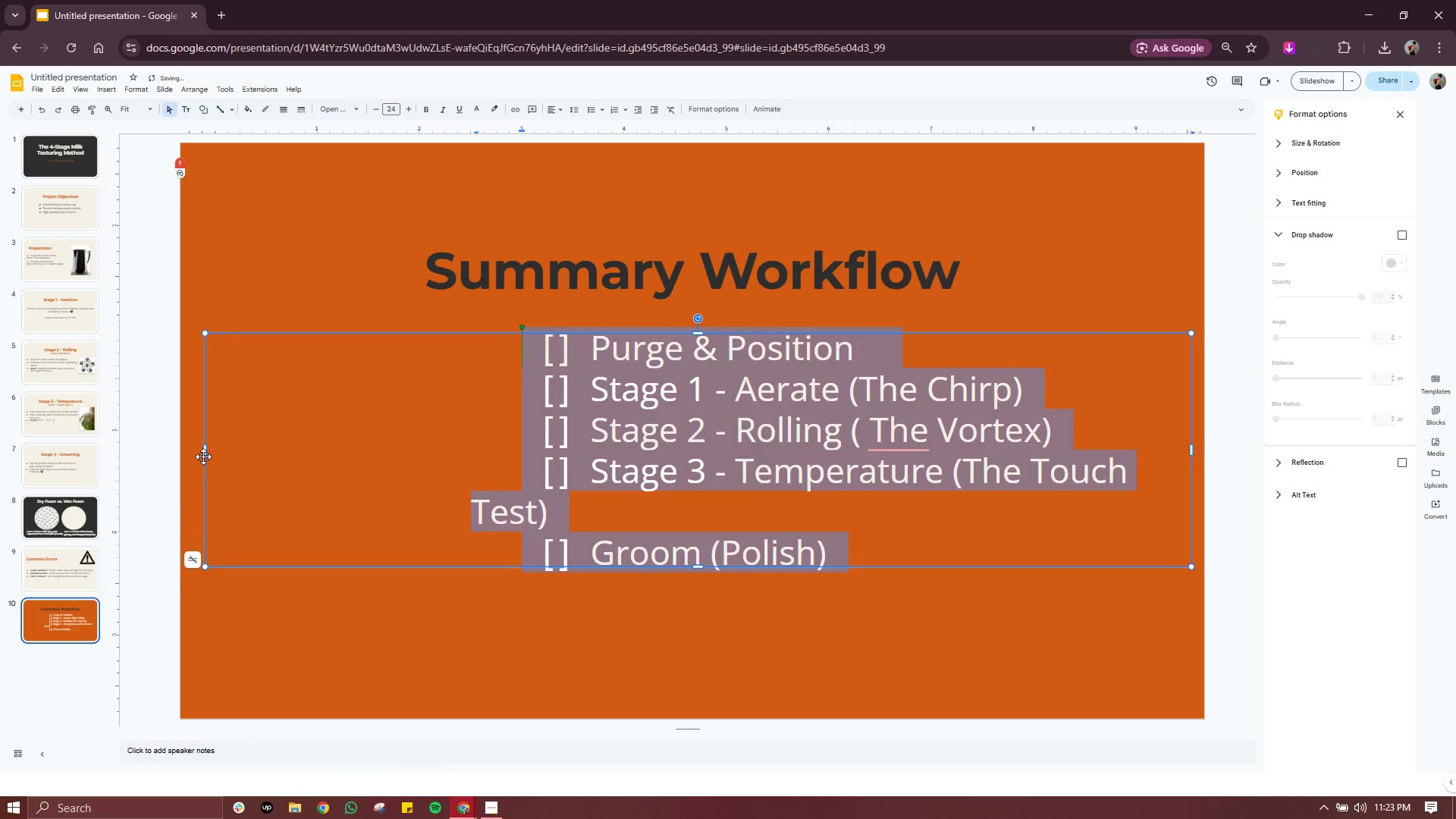 
left_click_drag(start_coordinate=[203, 450], to_coordinate=[181, 447])
 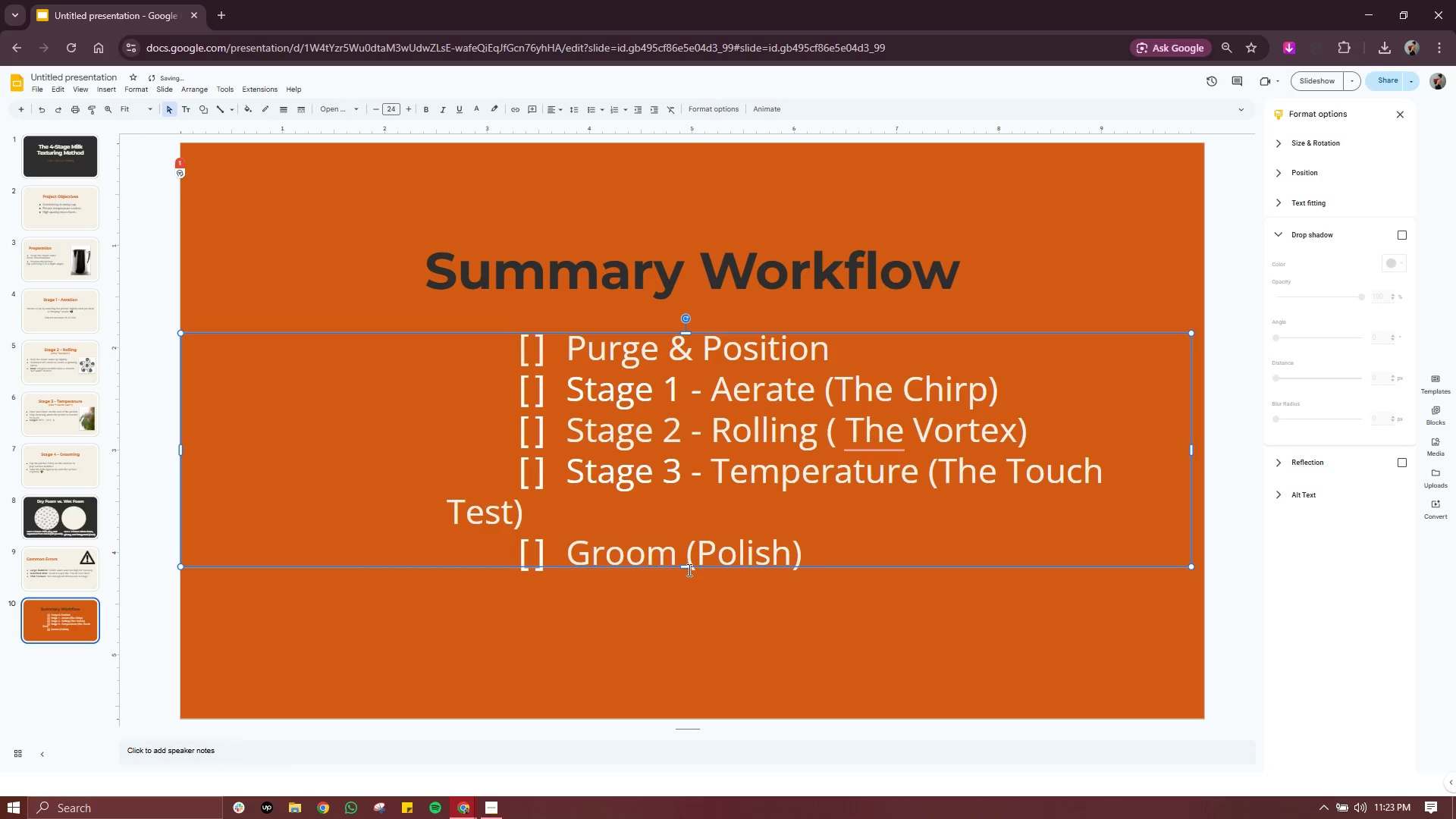 
left_click_drag(start_coordinate=[687, 568], to_coordinate=[684, 598])
 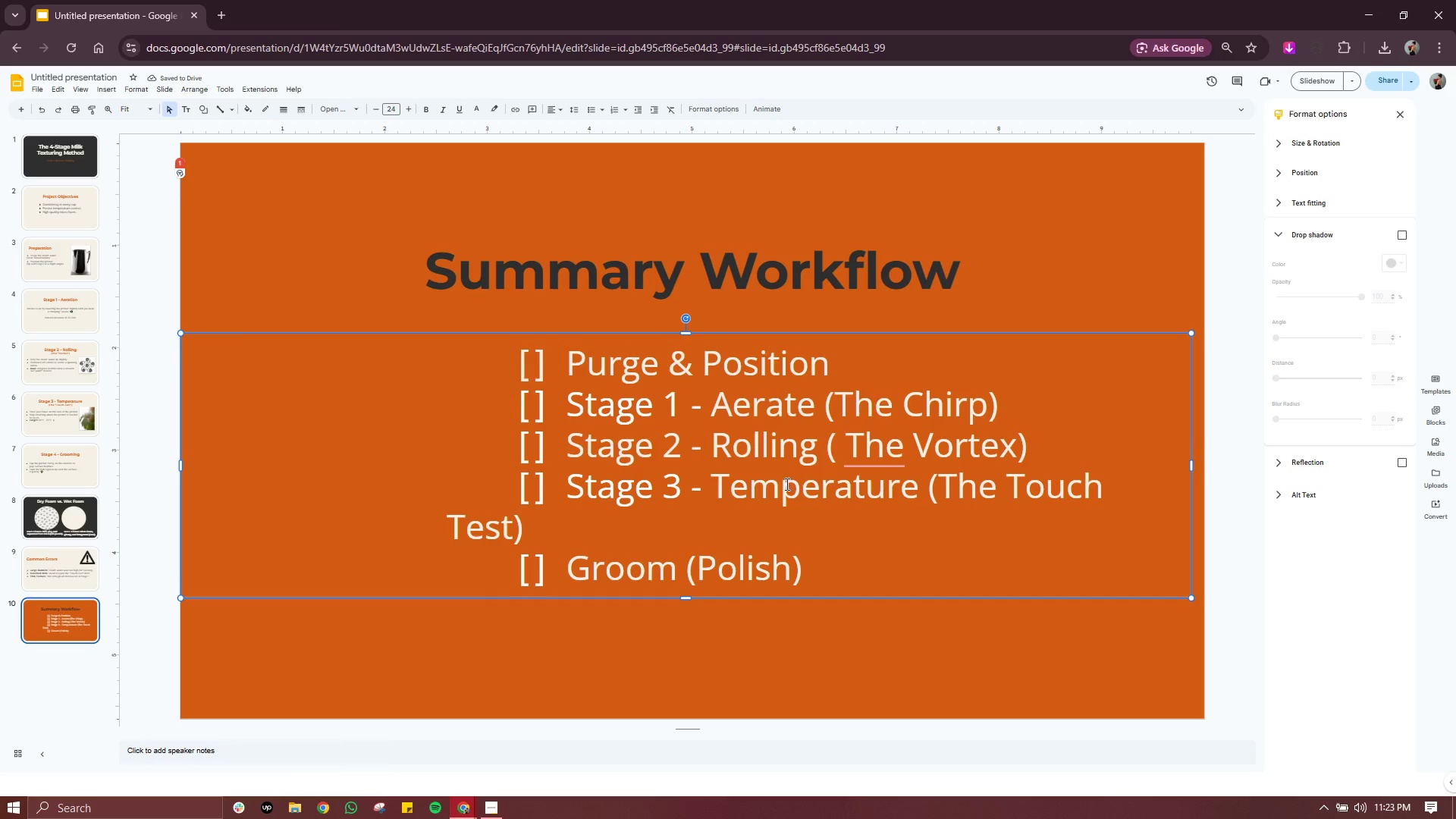 
wait(5.27)
 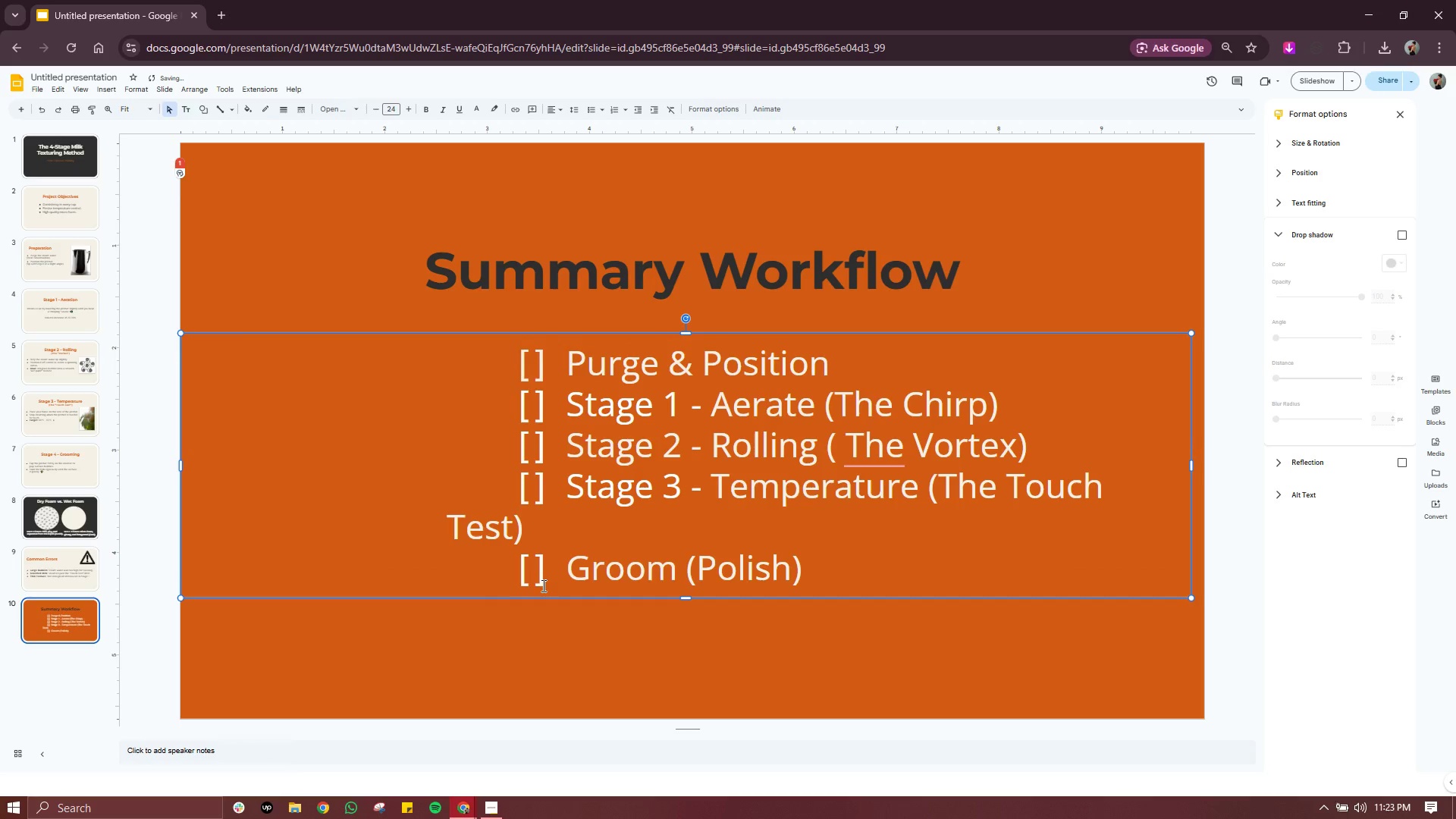 
left_click([562, 480])
 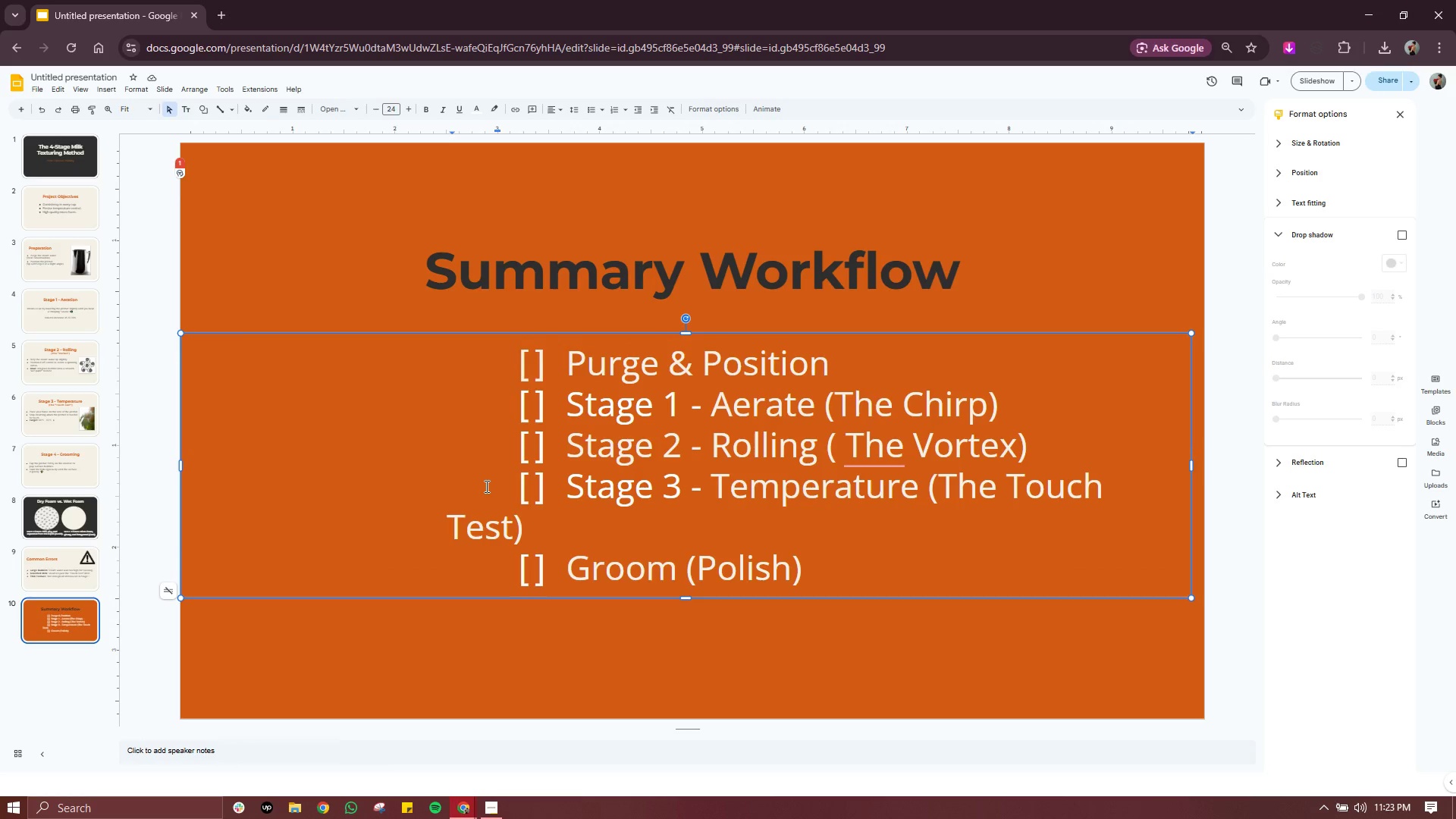 
left_click([485, 486])
 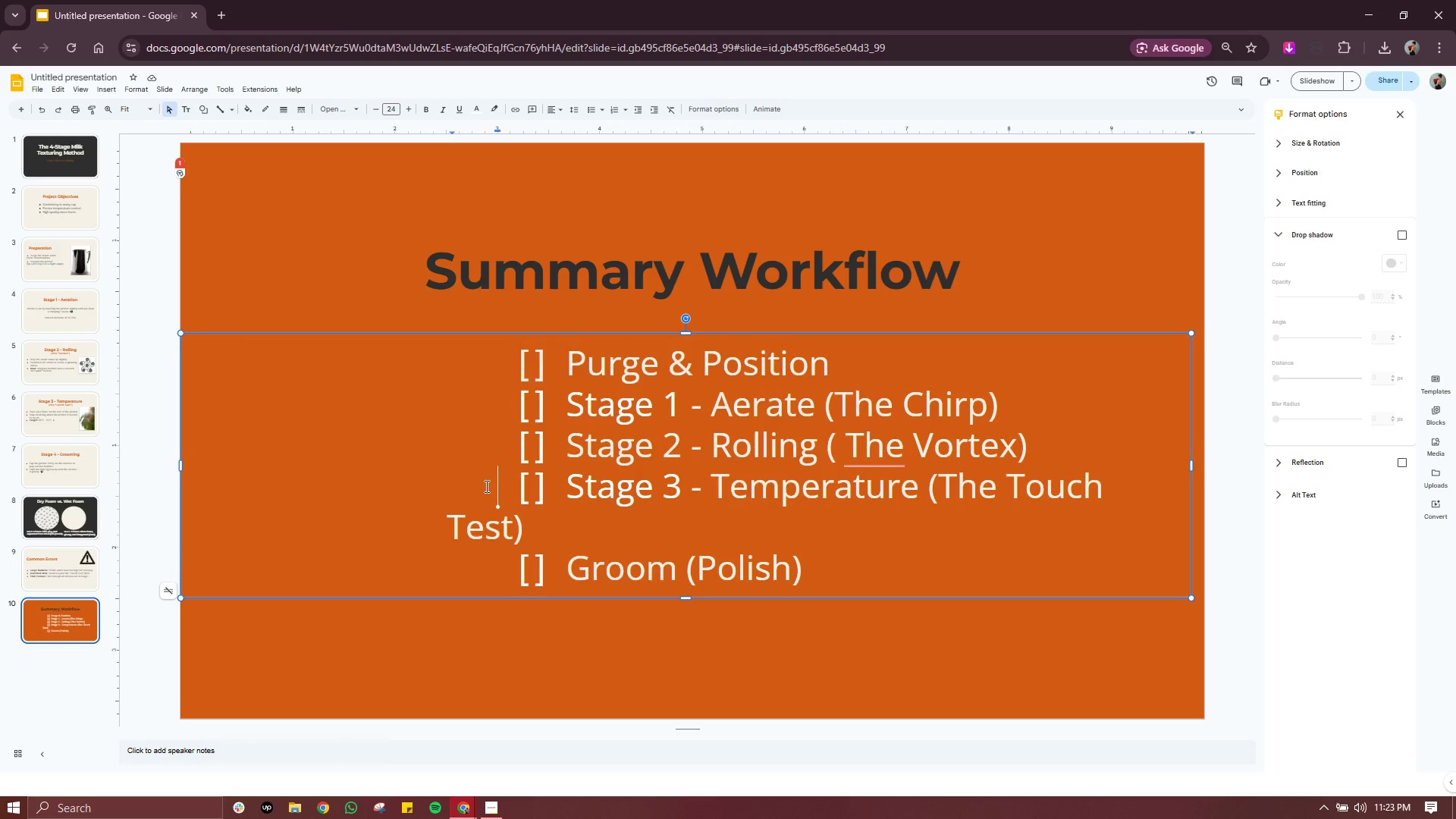 
left_click([485, 486])
 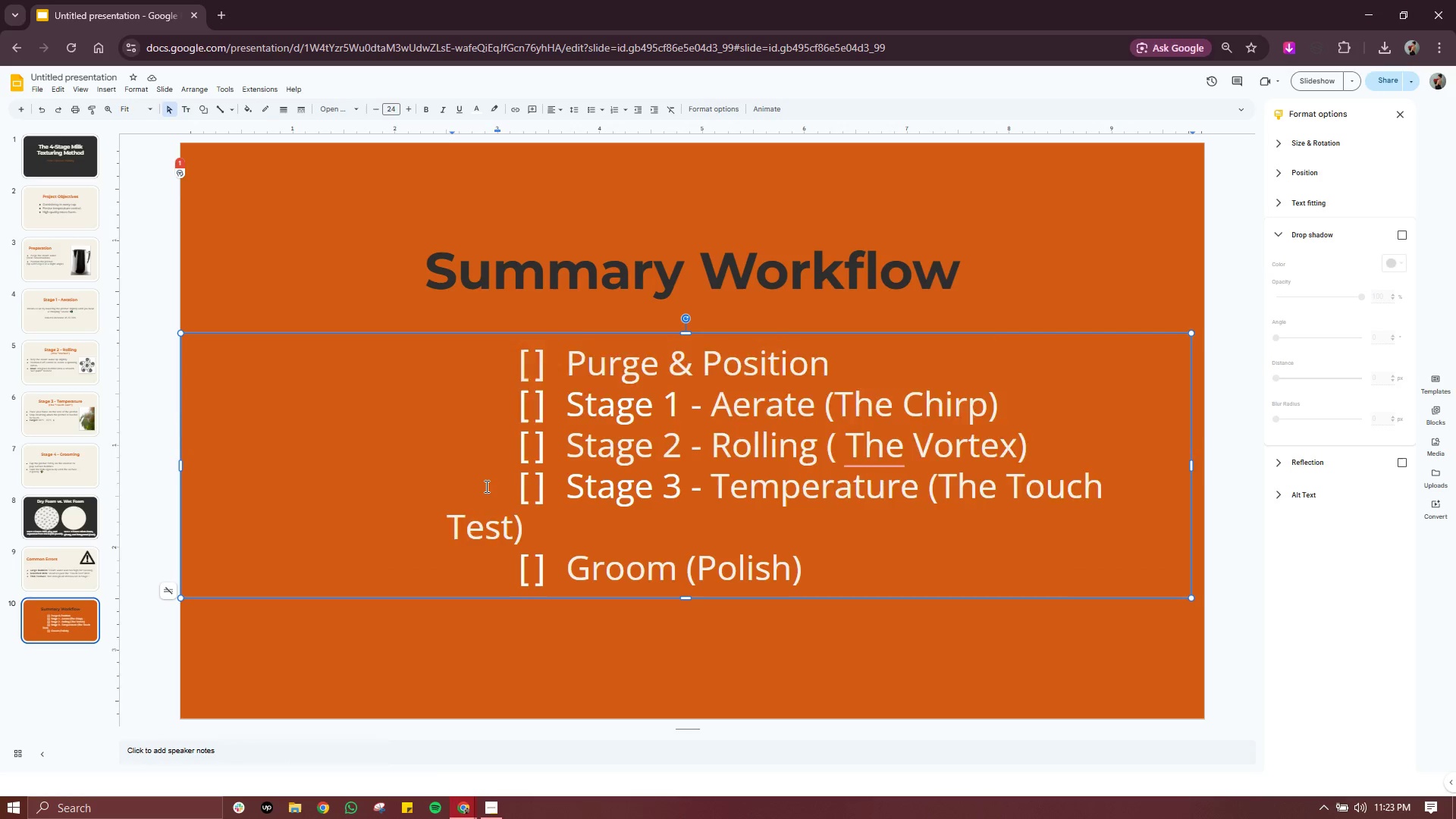 
key(Backspace)
 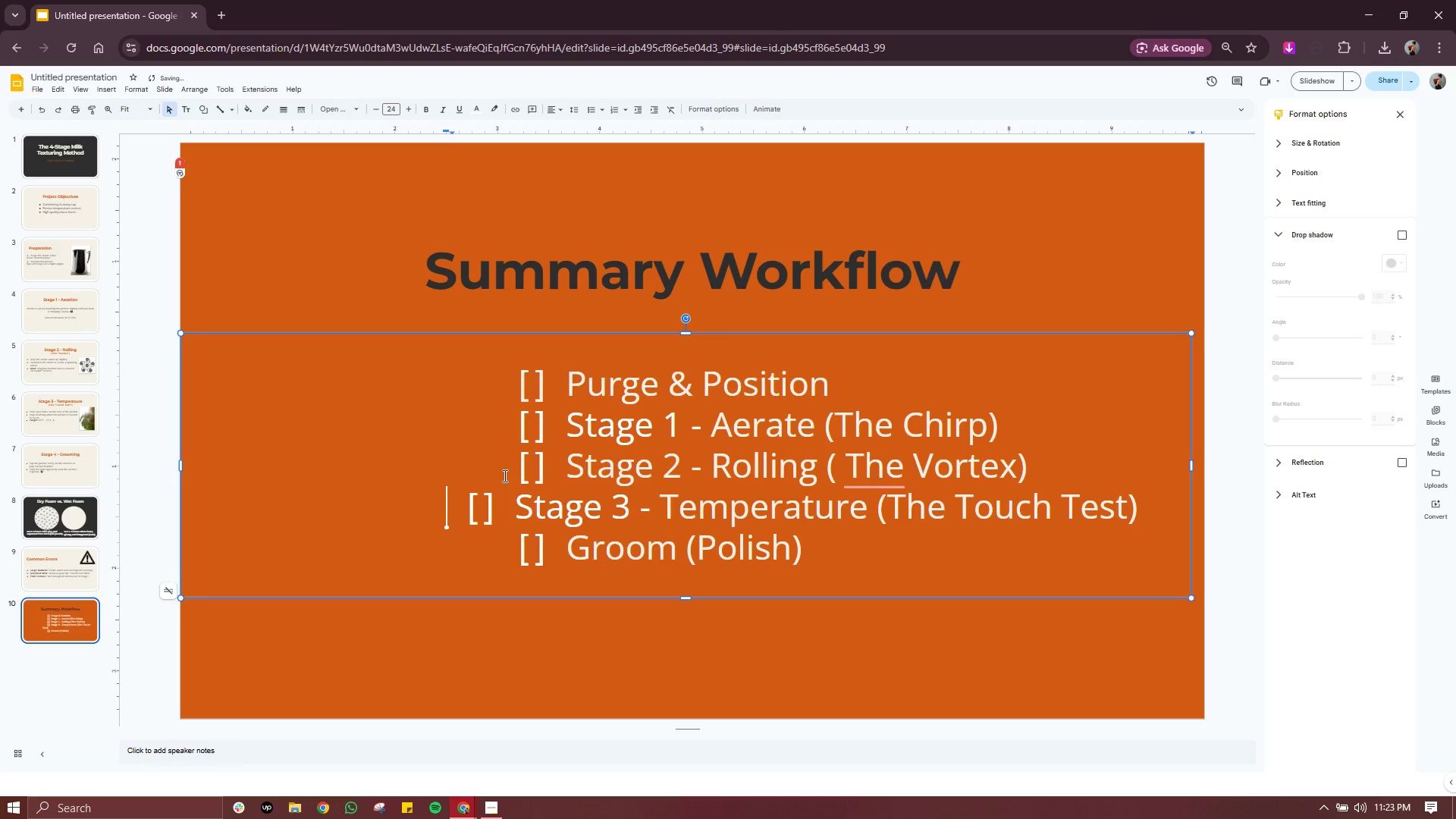 
left_click([506, 466])
 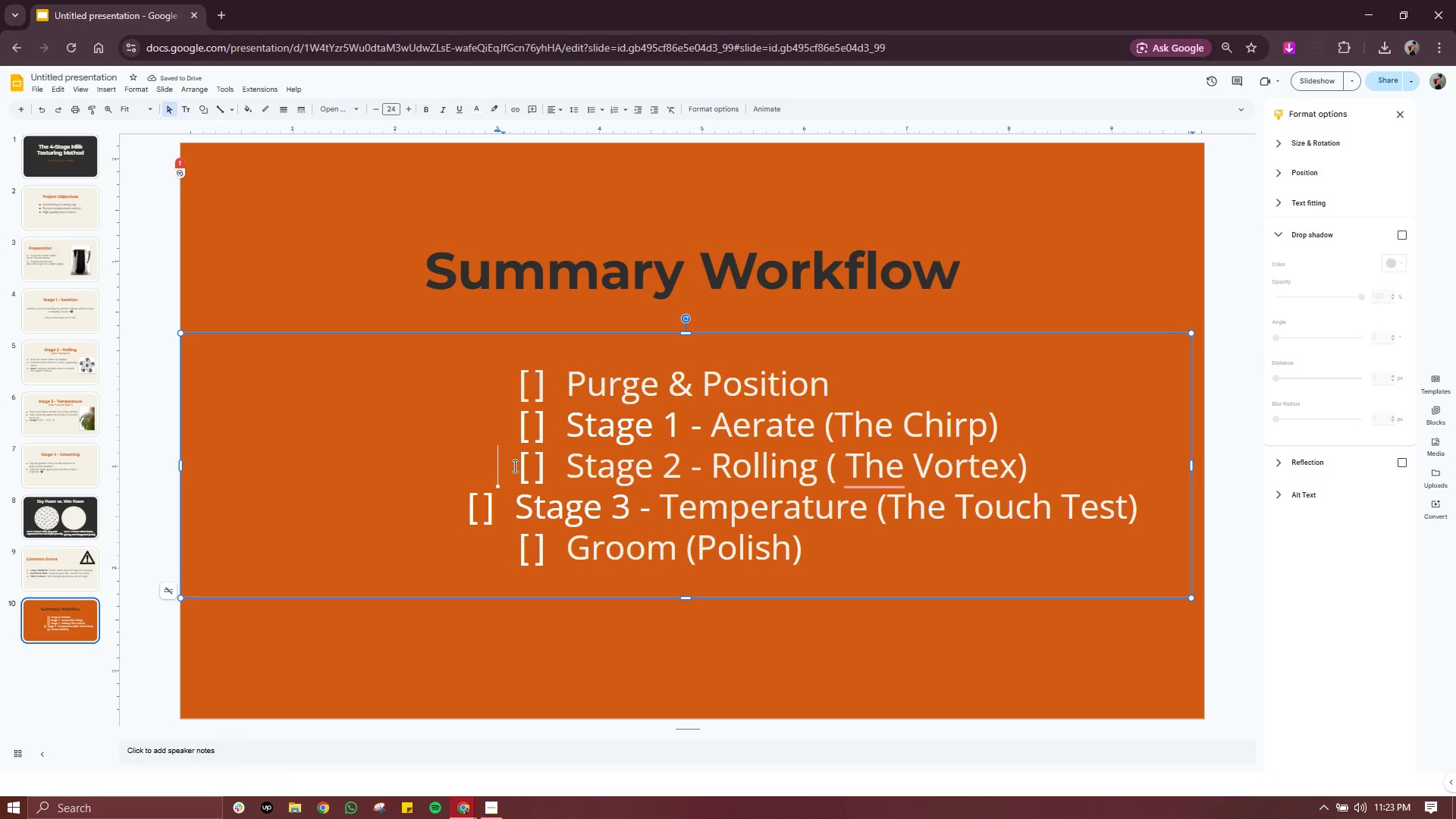 
left_click([513, 466])
 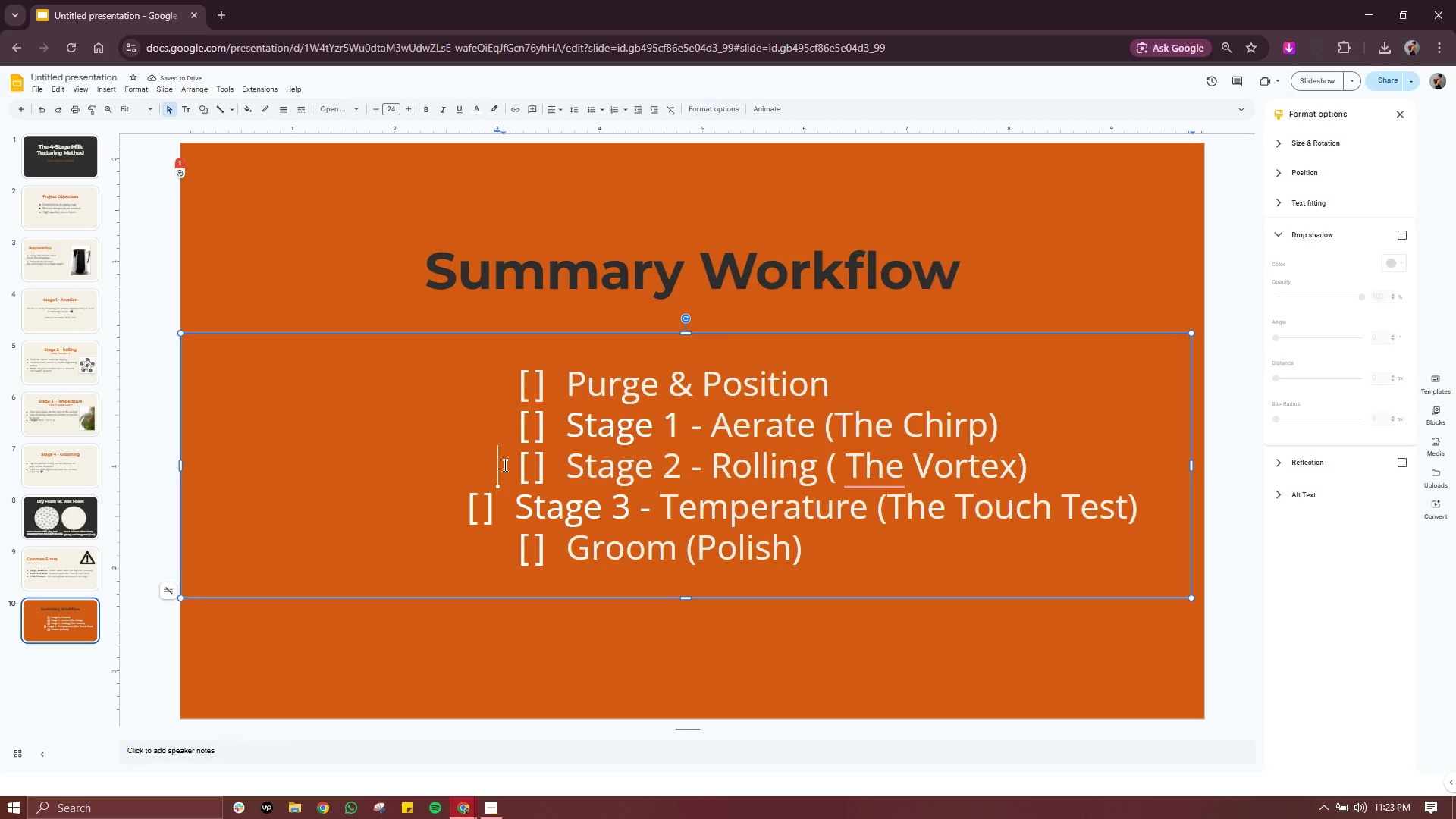 
key(Backspace)
 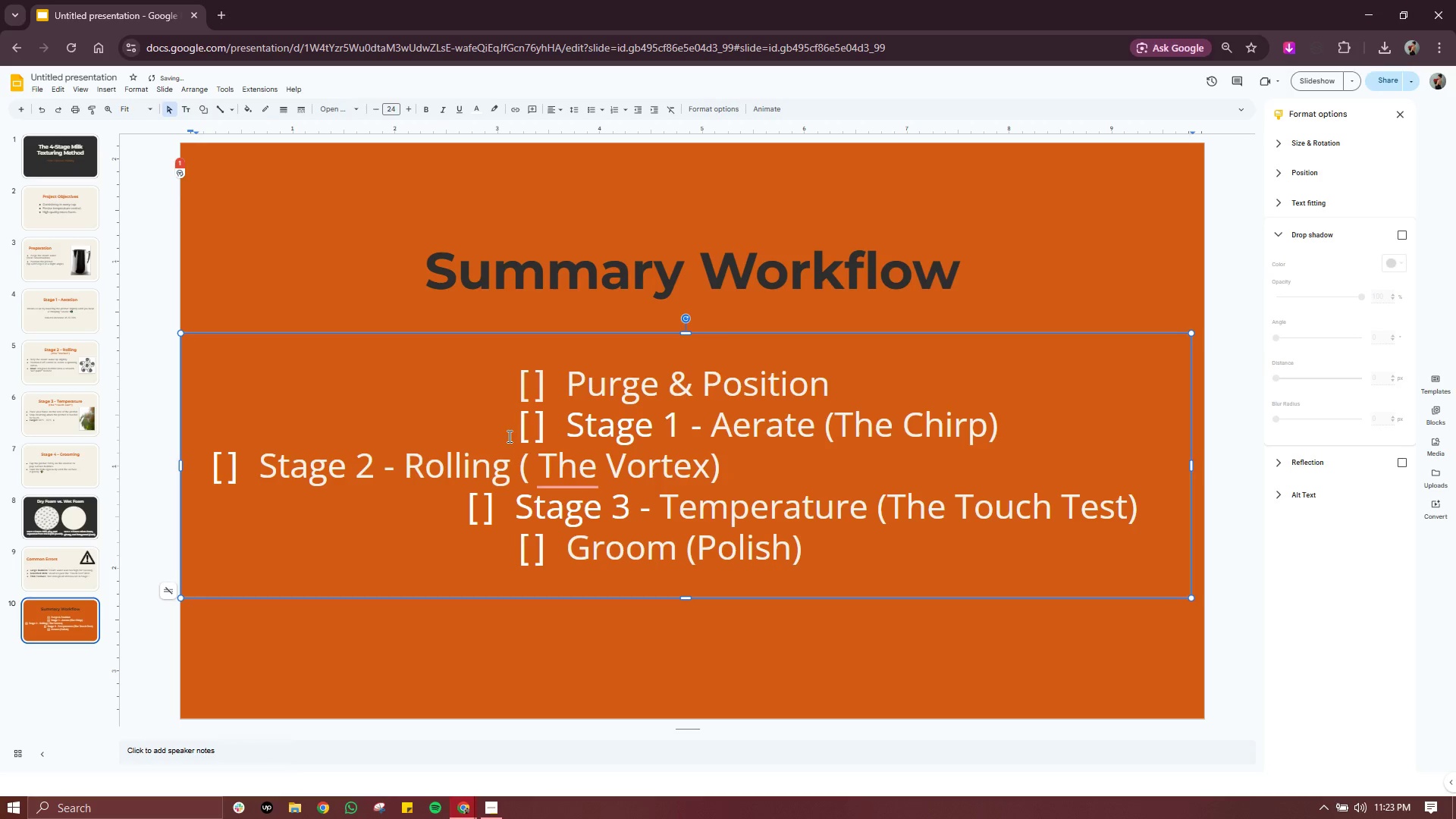 
key(Tab)
 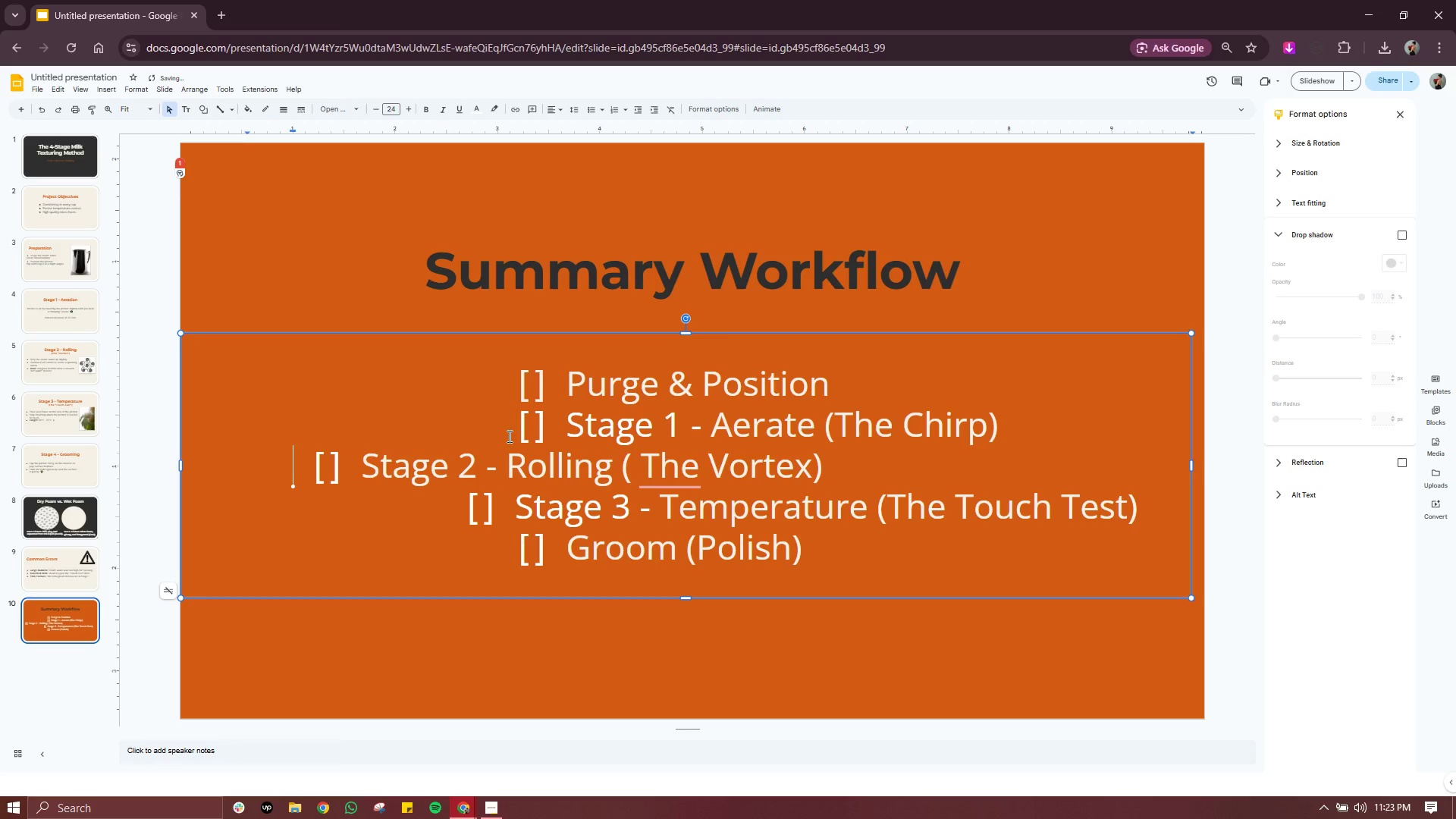 
key(Tab)
 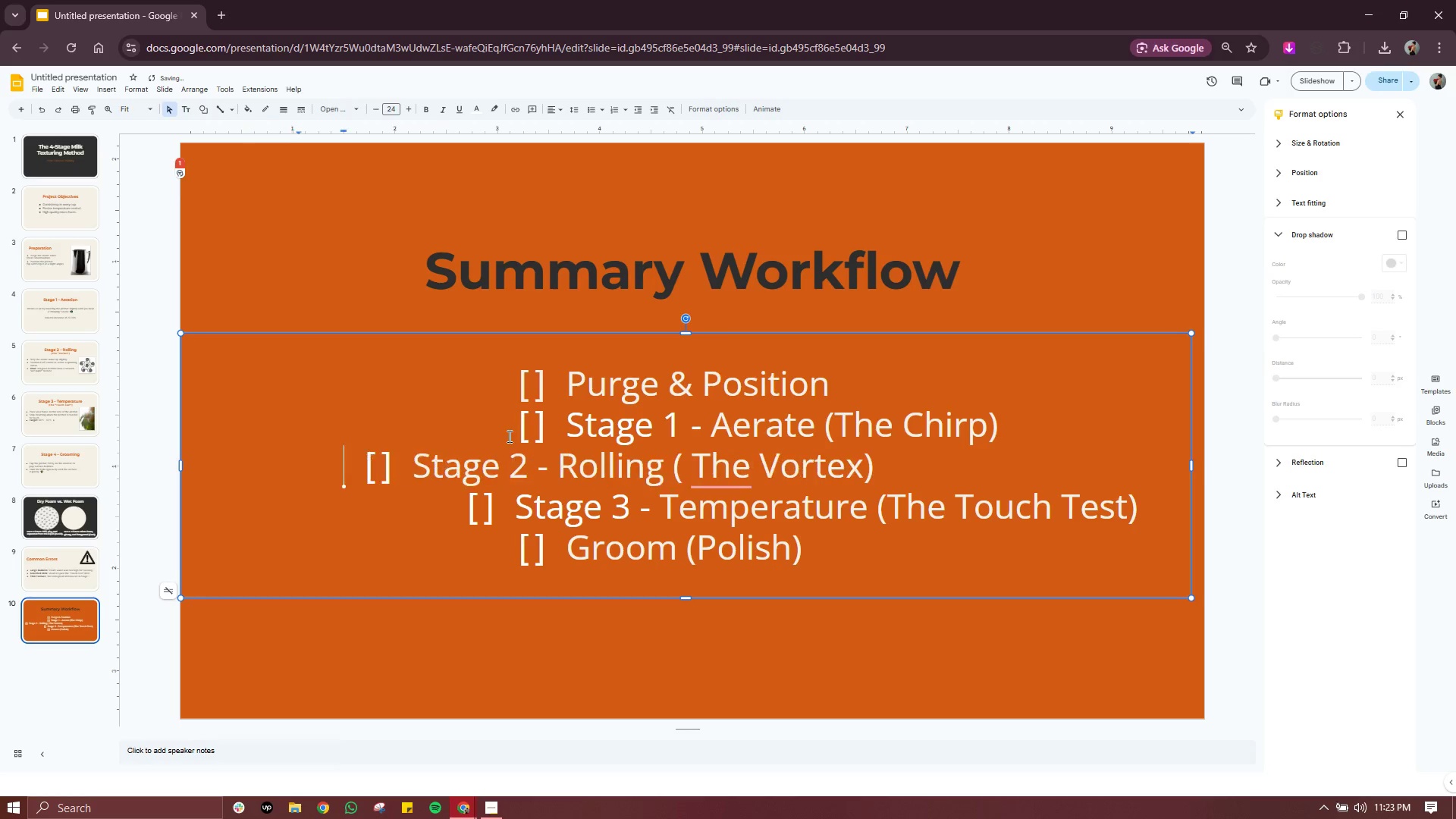 
key(Tab)
 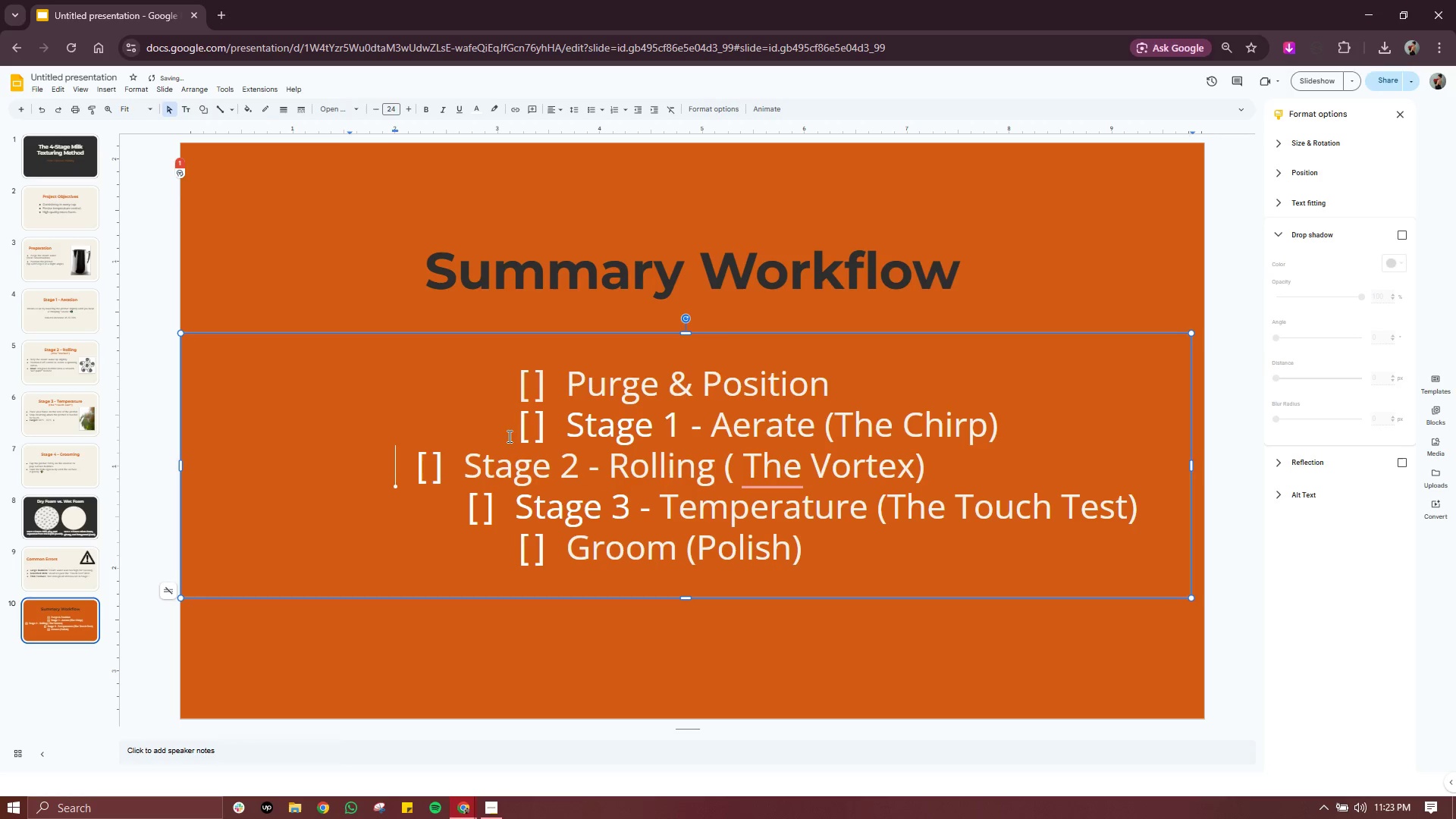 
key(Tab)
 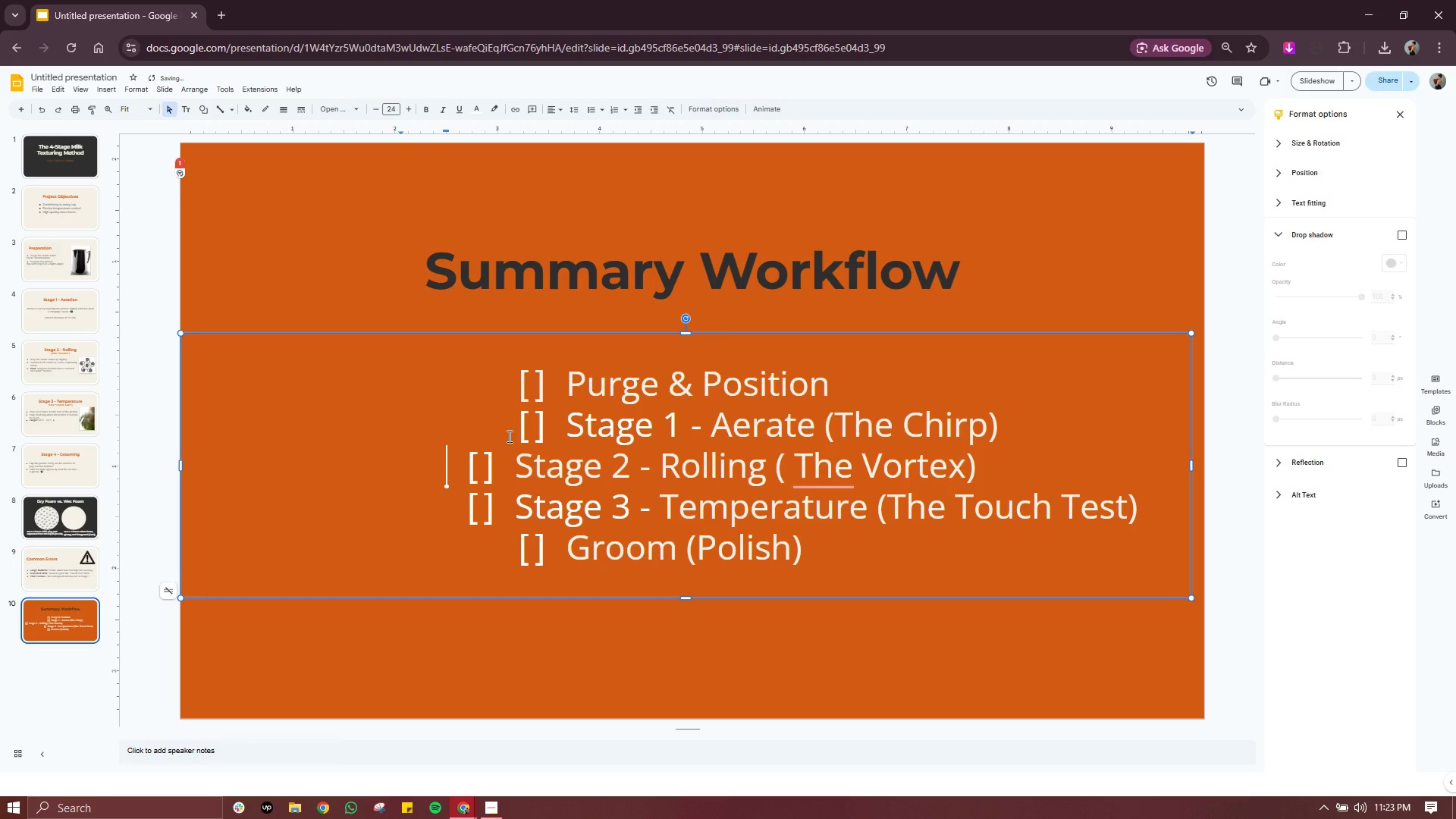 
key(Tab)
 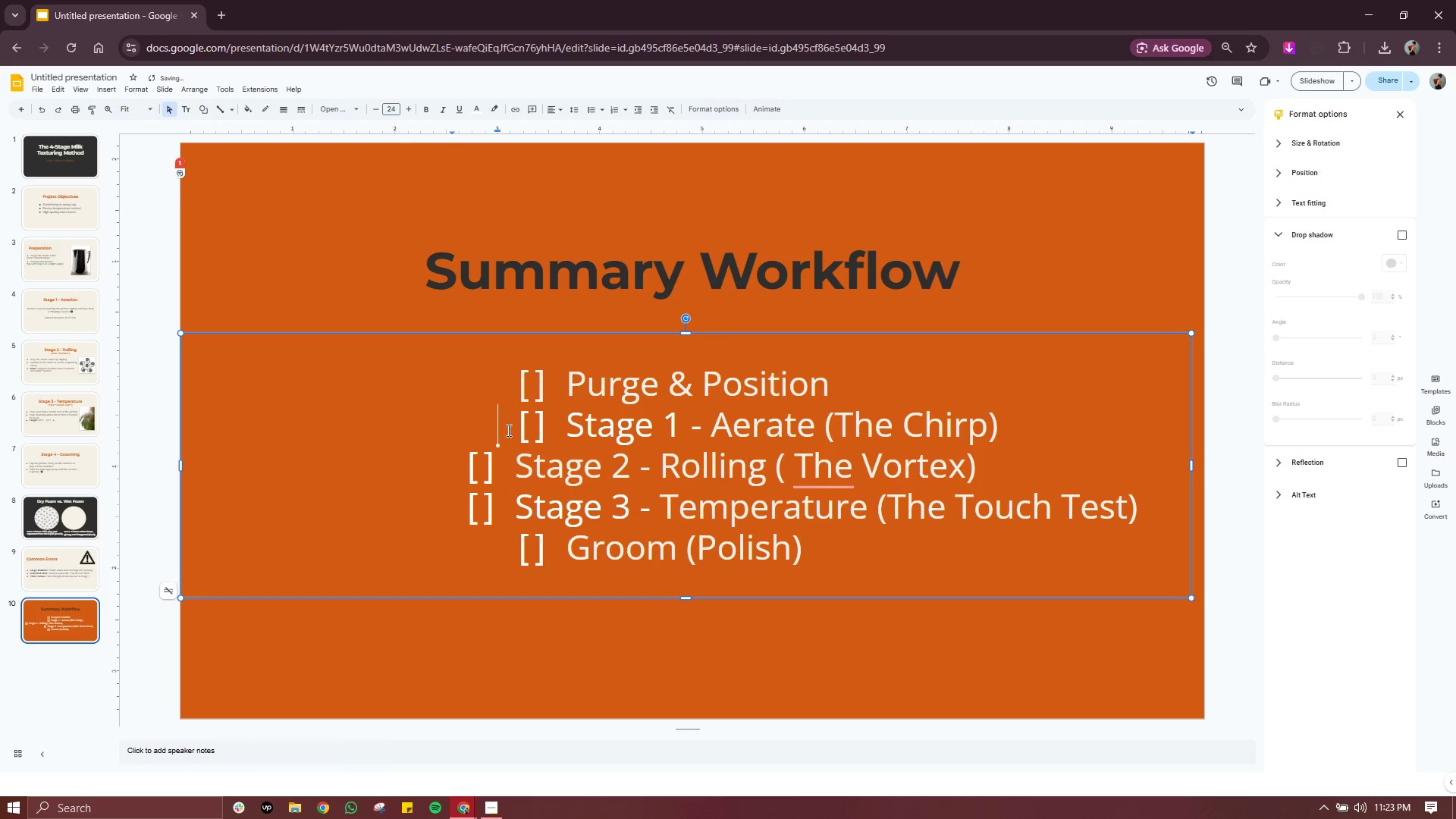 
left_click([507, 430])
 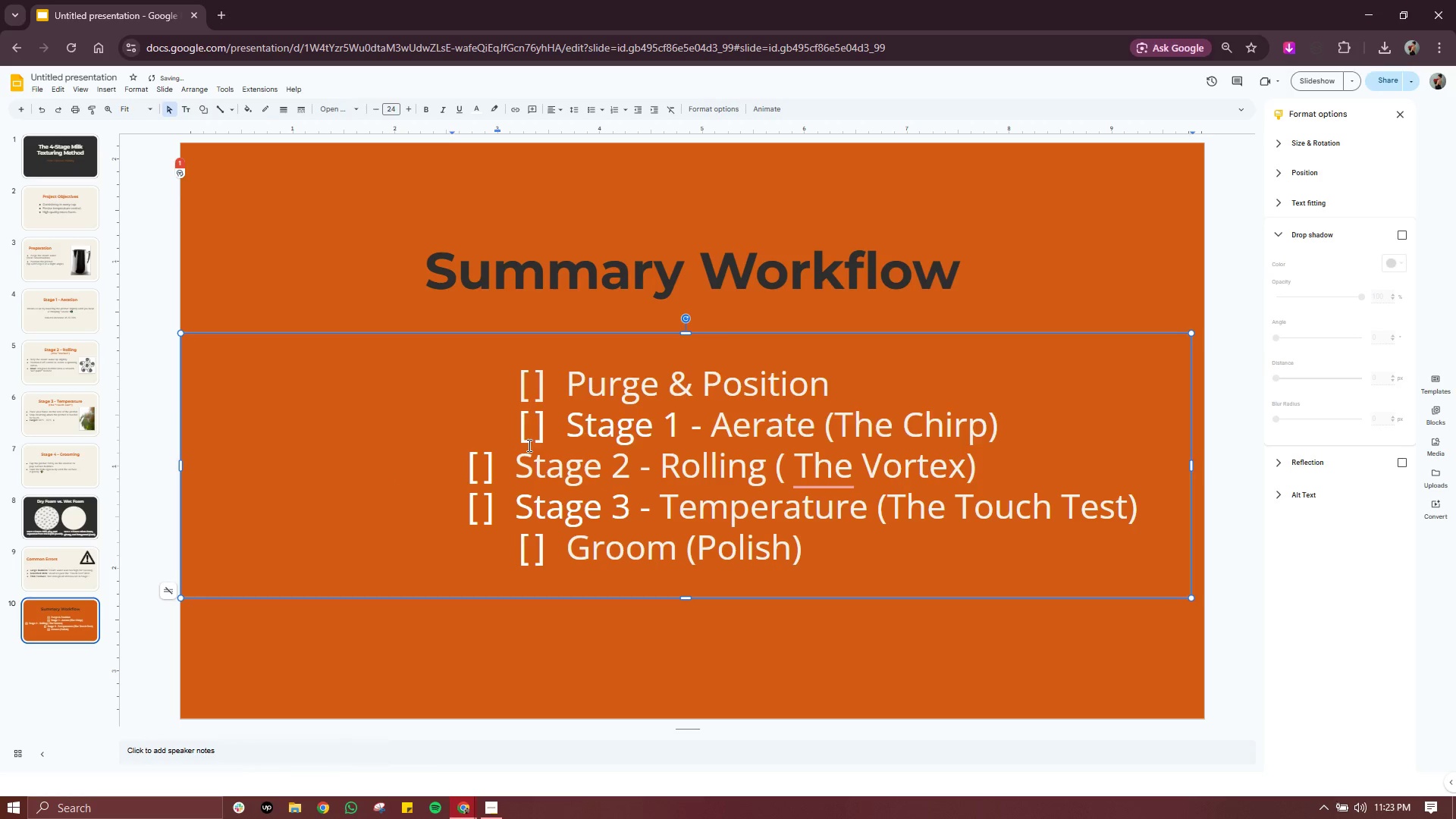 
key(Backspace)
 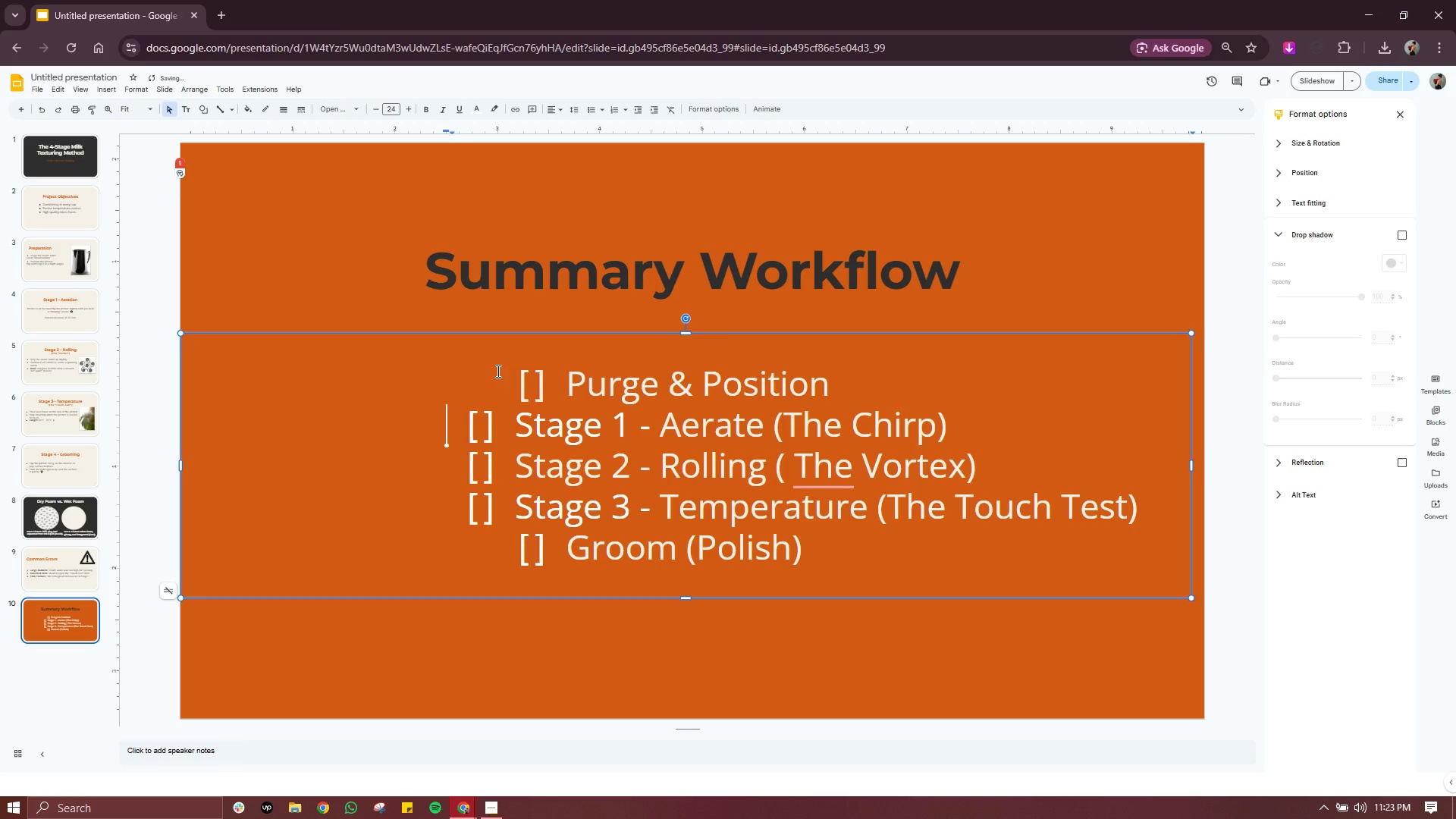 
key(Backspace)
 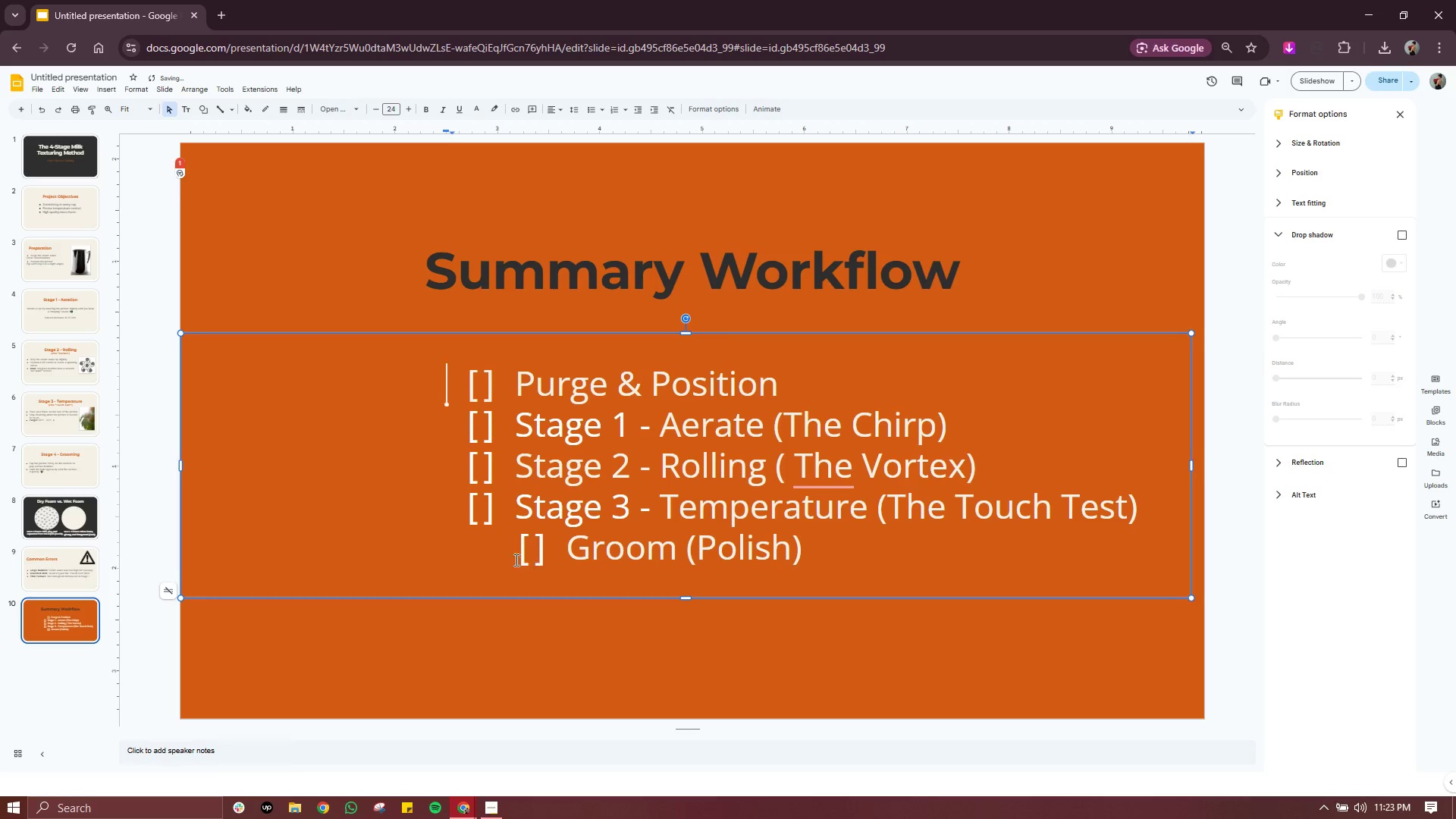 
left_click([509, 556])
 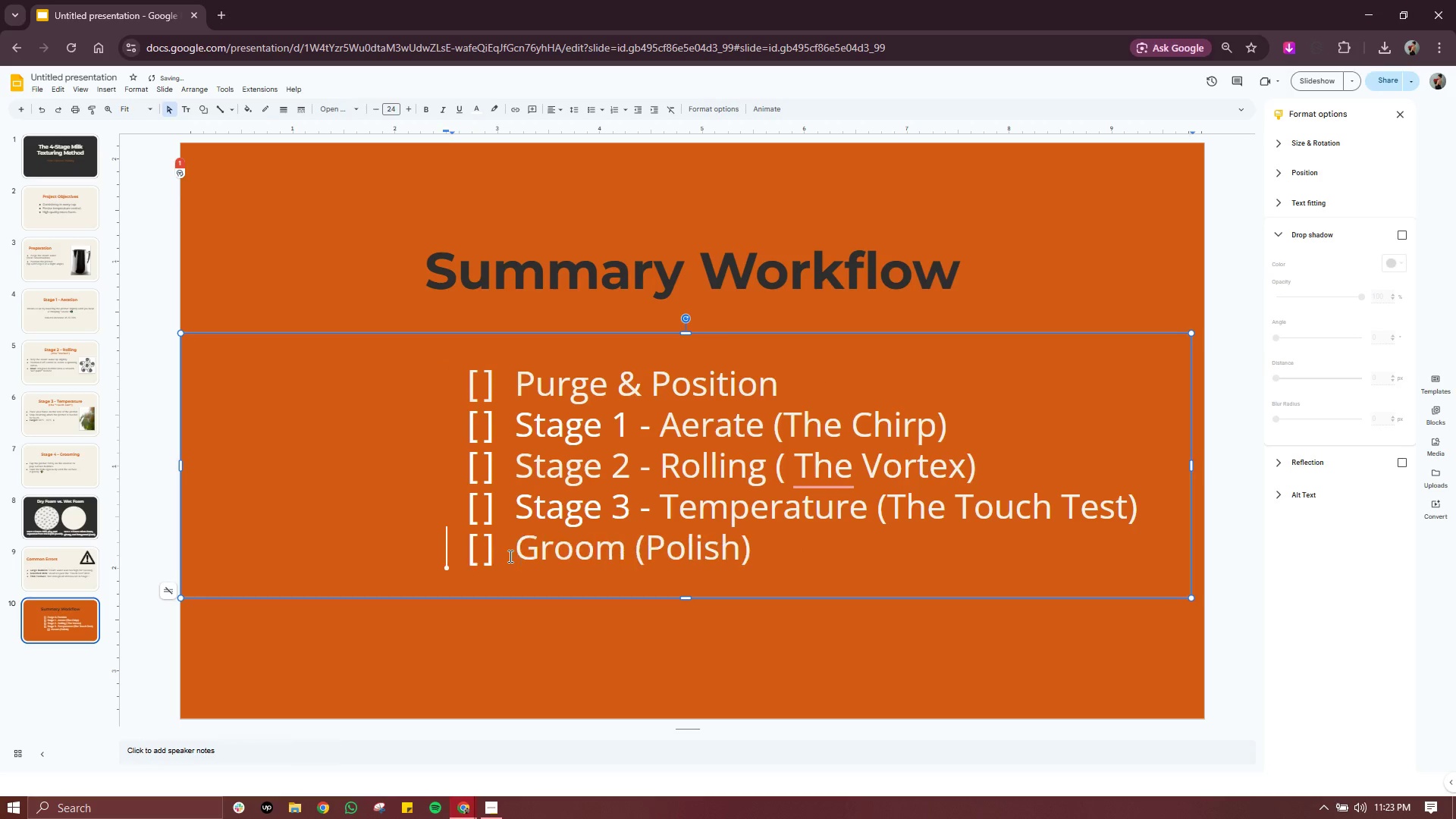 
key(Backspace)
 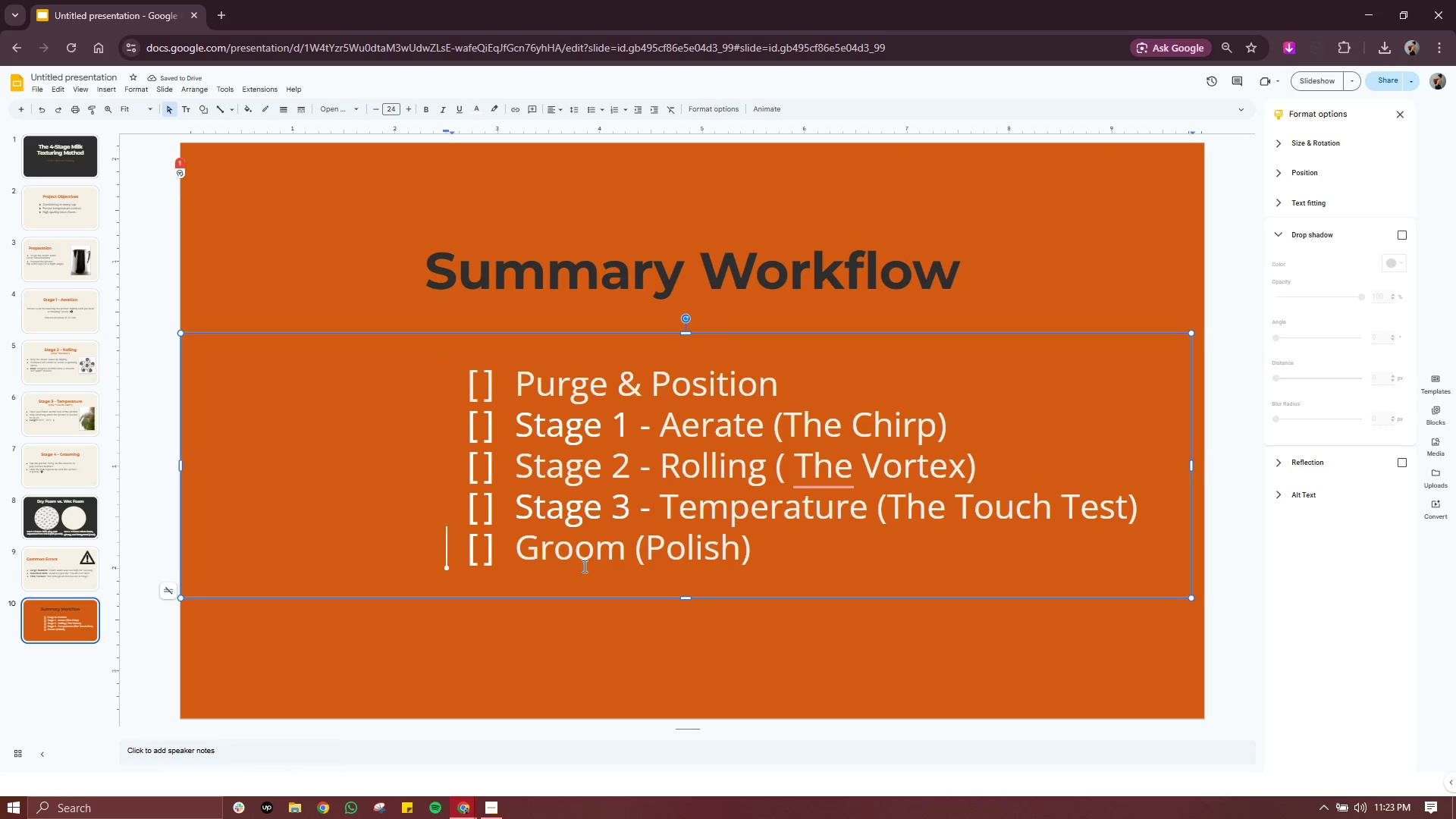 
left_click([523, 542])
 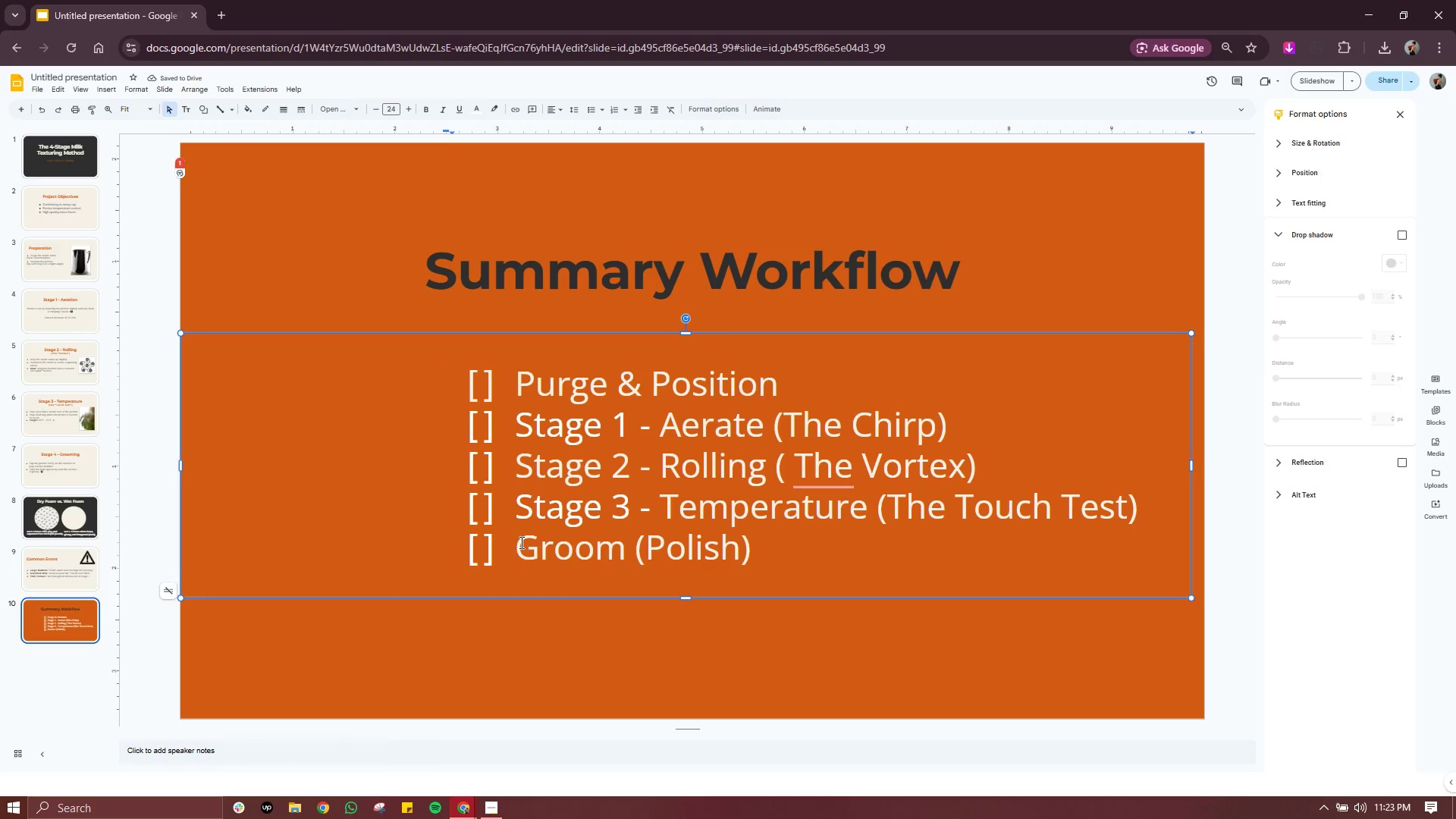 
type(Stage 4 - )
 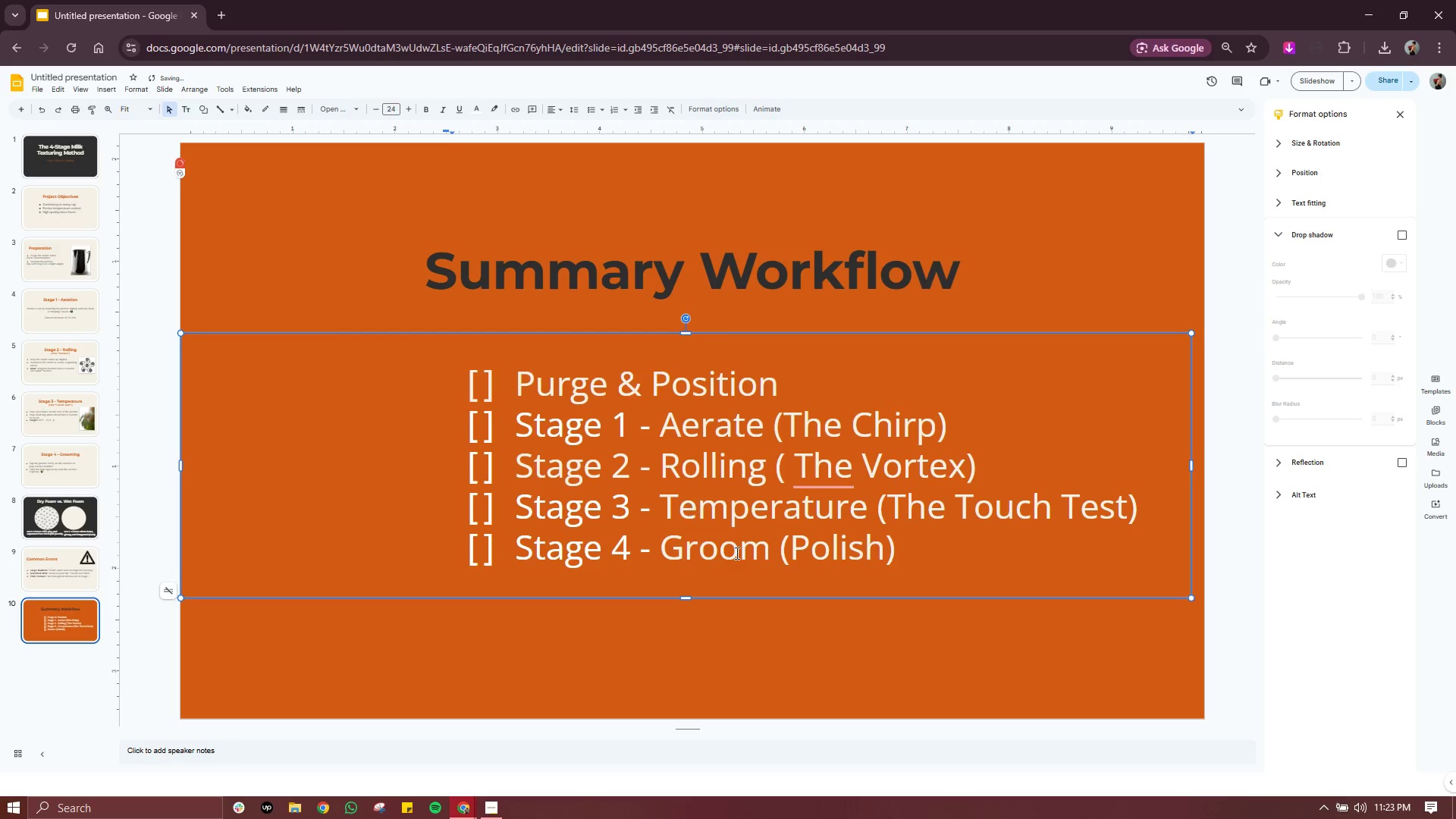 
left_click([768, 556])
 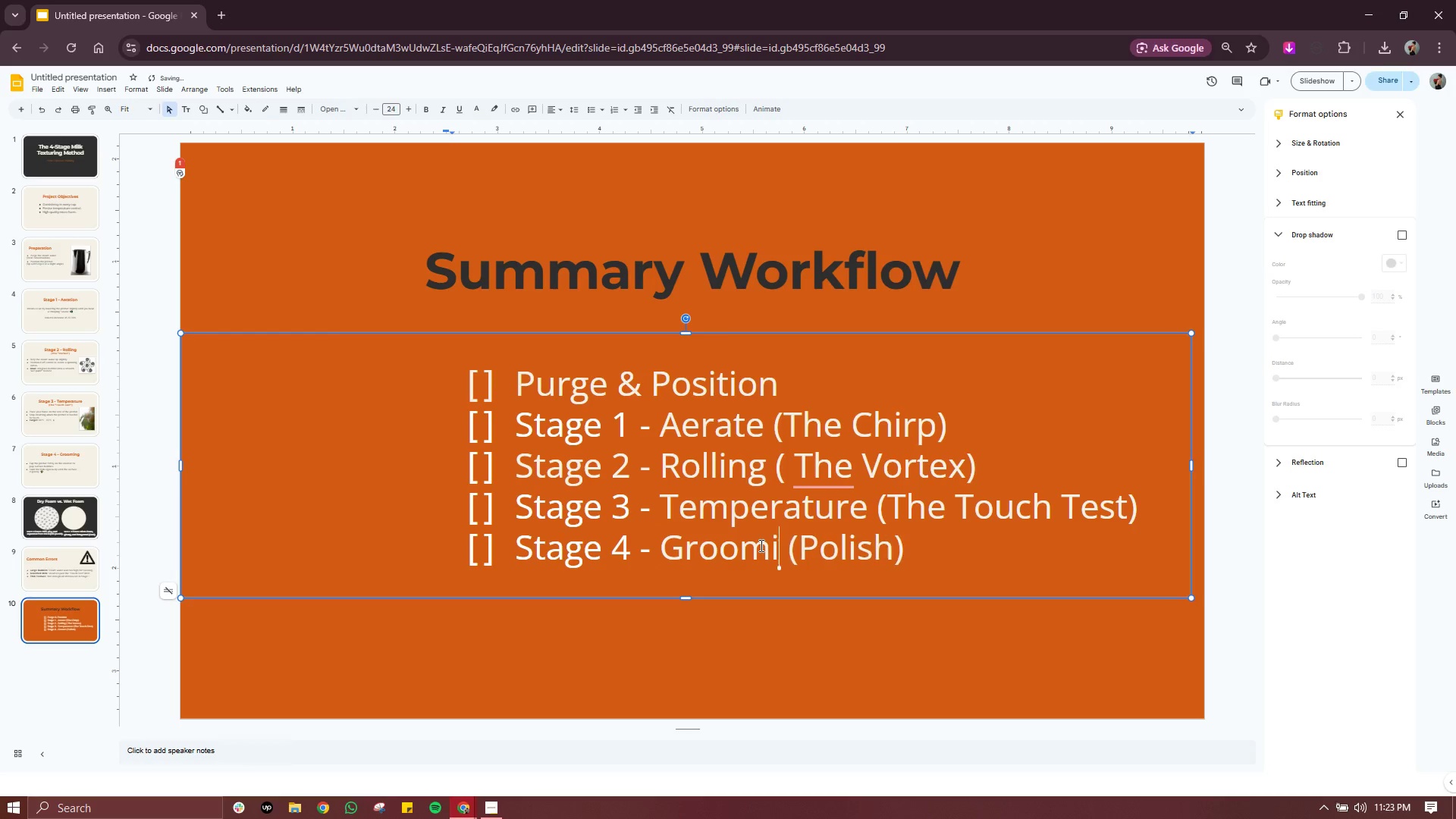 
type(ing)
 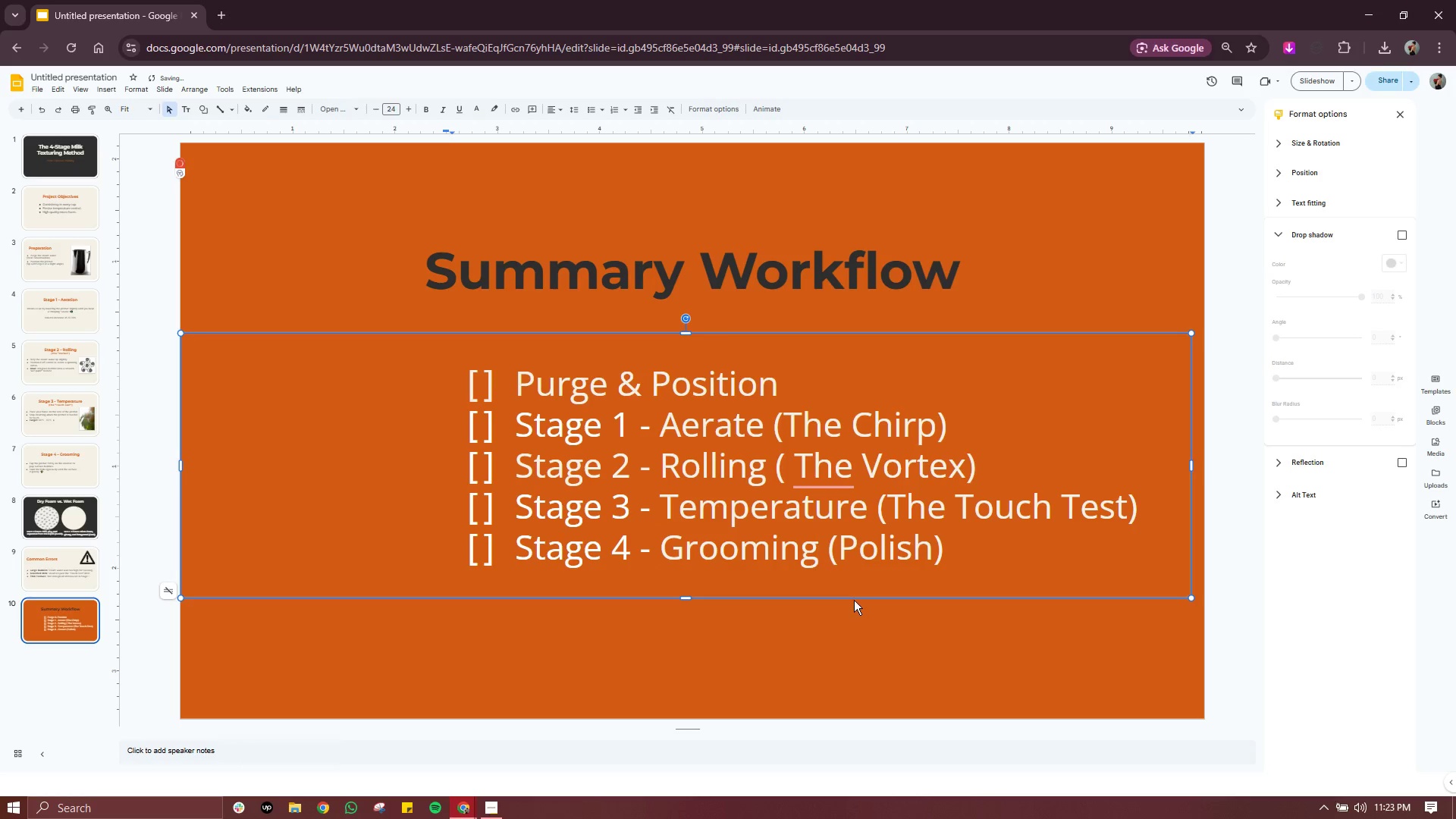 
left_click([838, 554])
 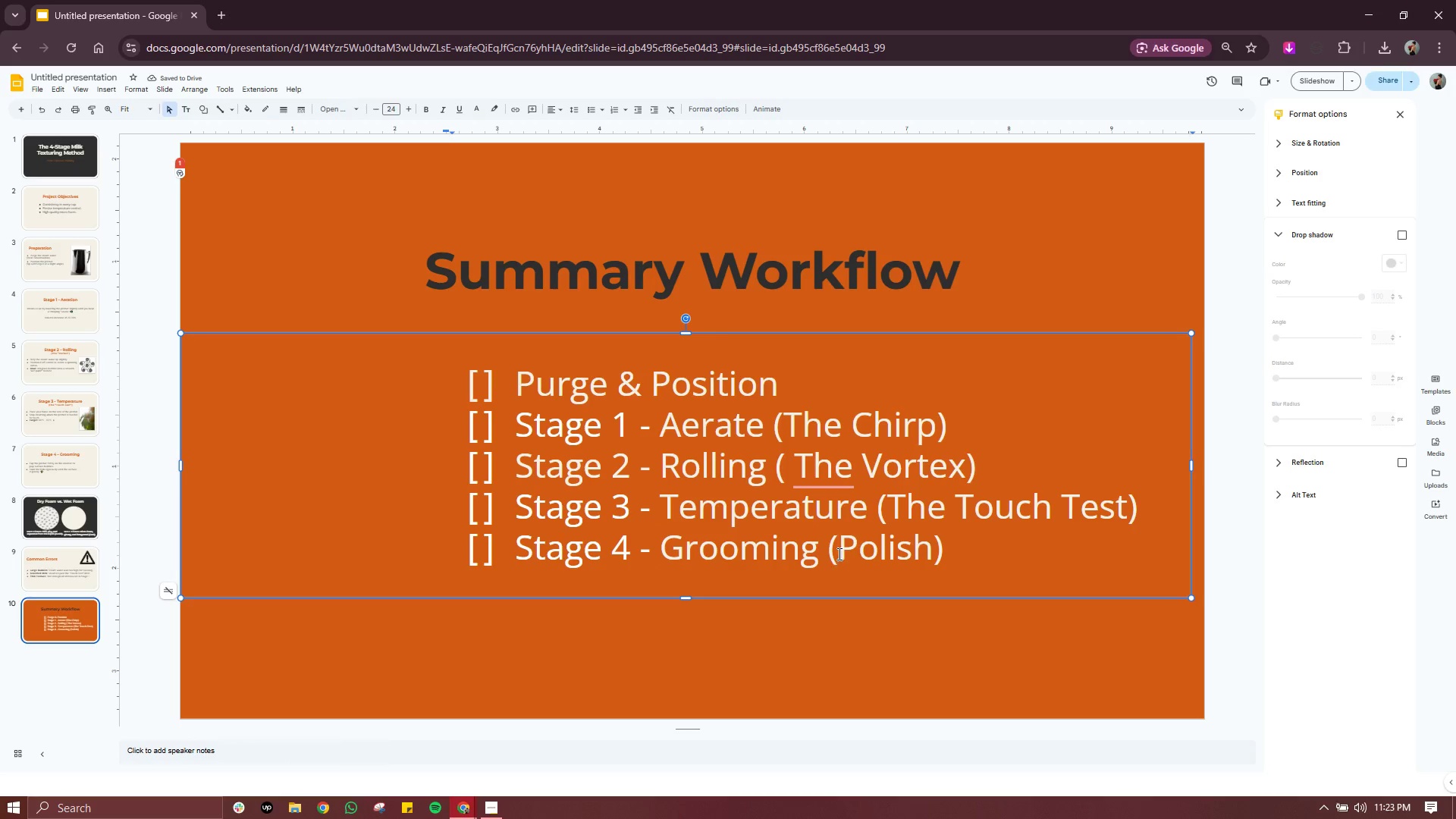 
type(The )
 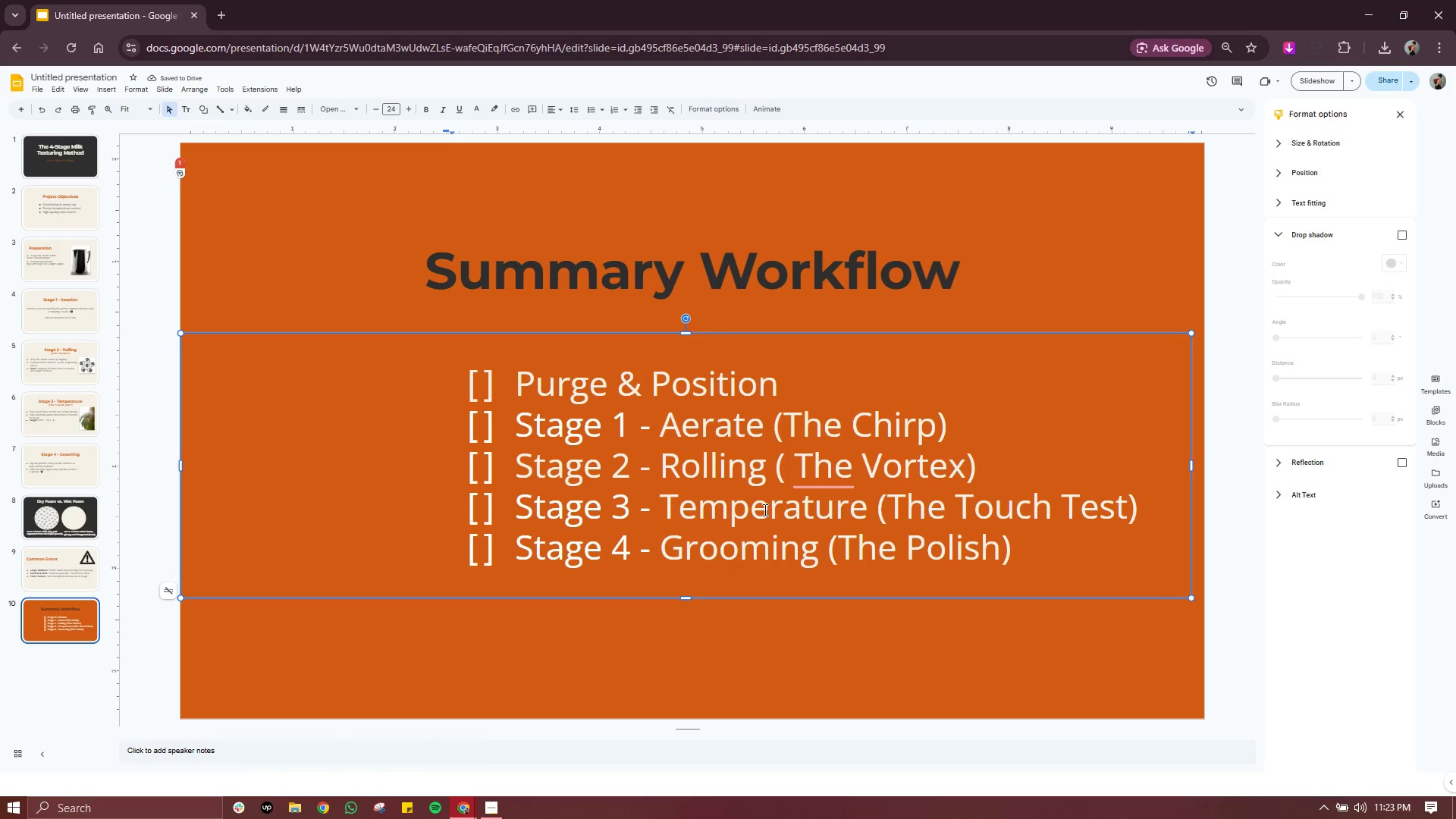 
left_click([764, 510])
 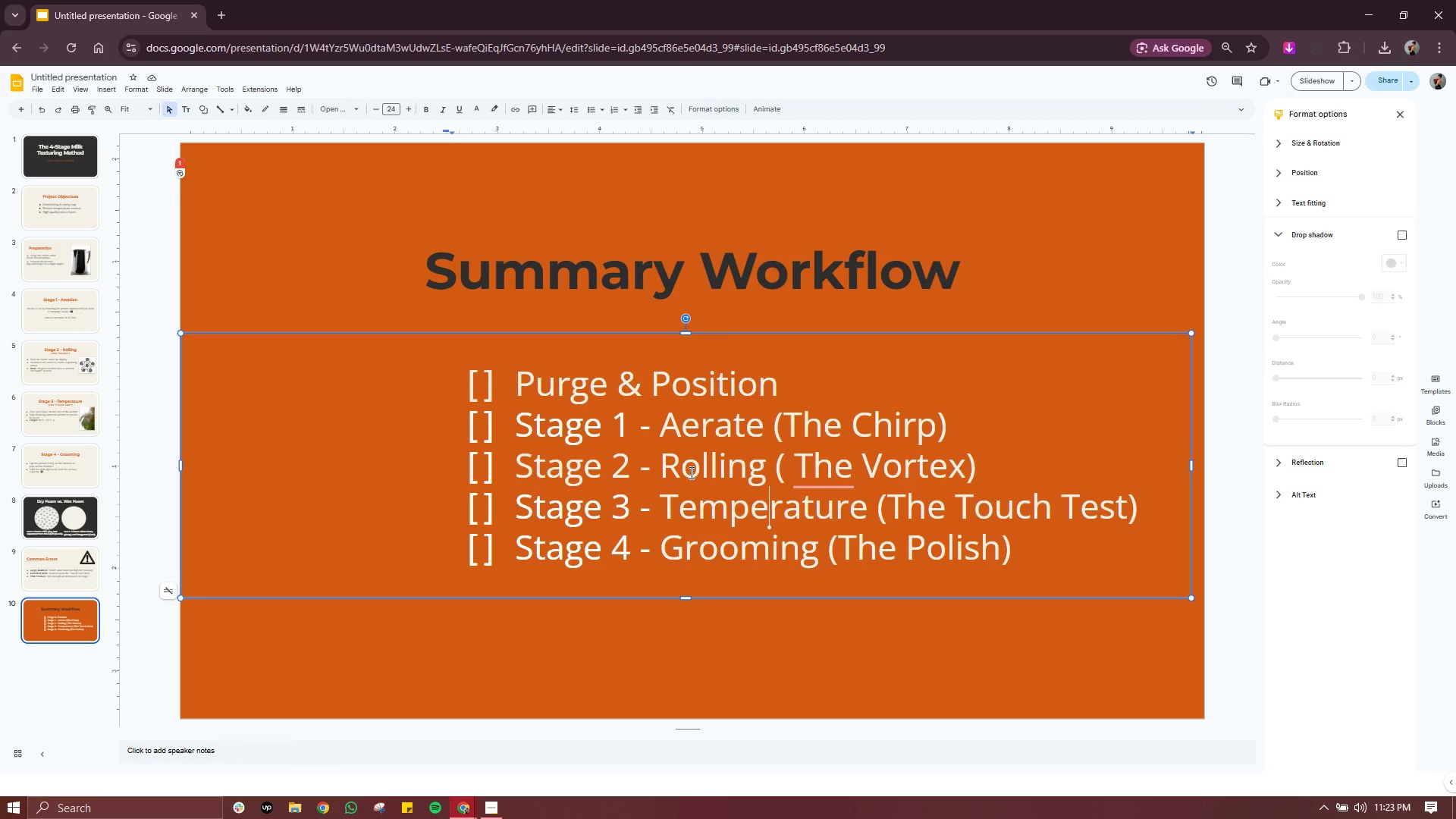 
wait(12.25)
 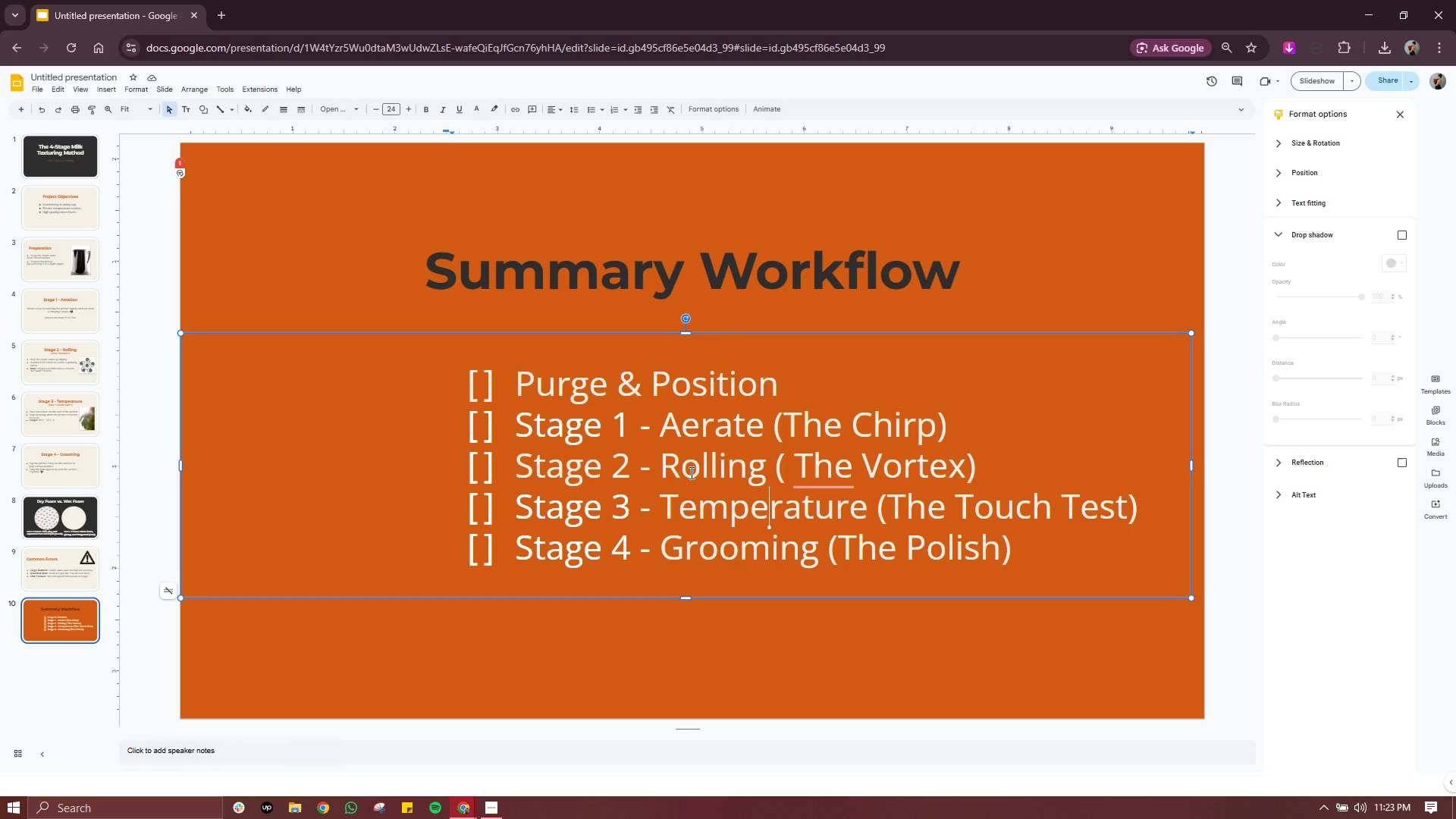 
left_click([381, 421])
 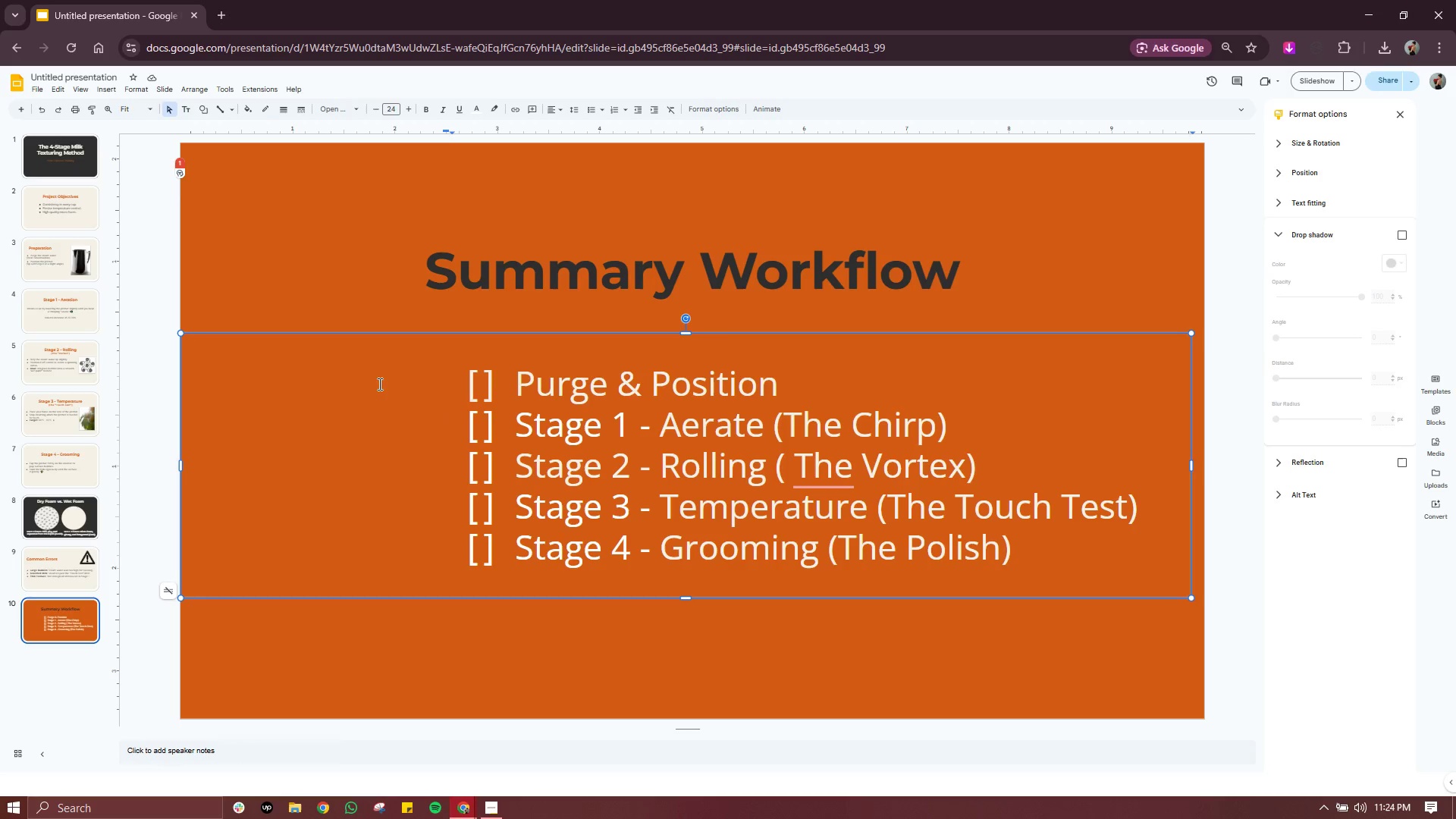 
wait(6.39)
 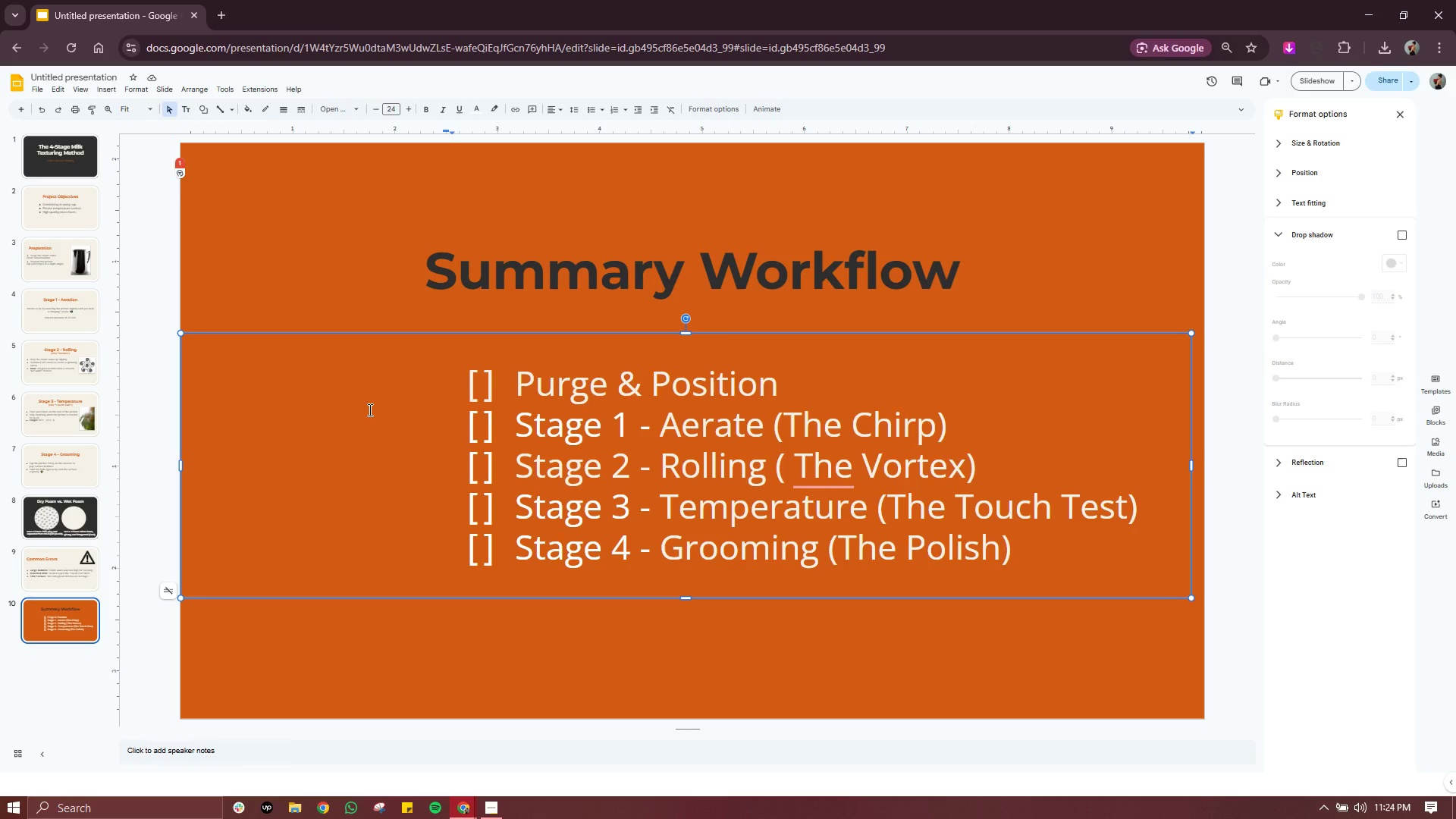 
left_click_drag(start_coordinate=[493, 386], to_coordinate=[458, 394])
 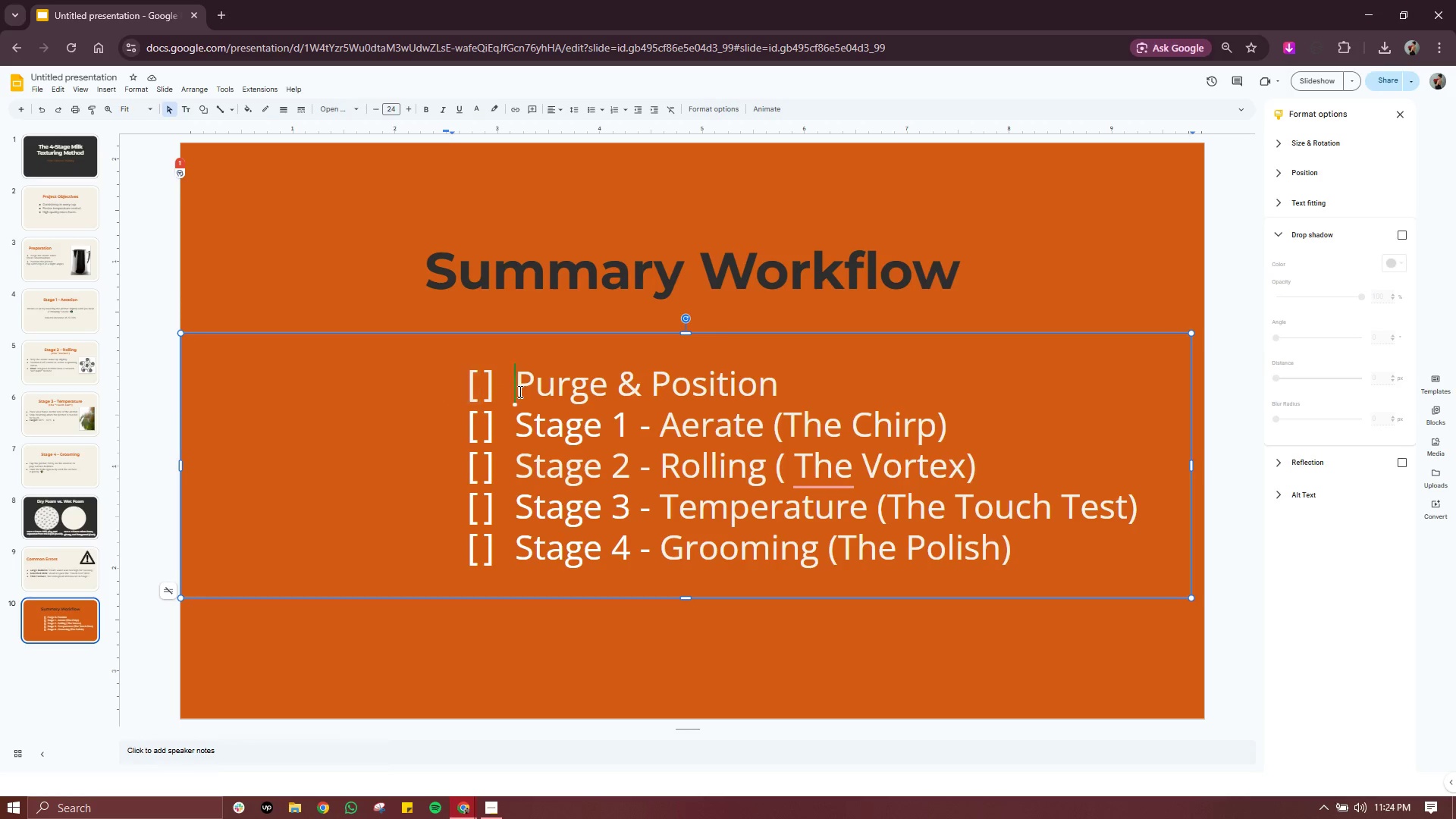 
left_click([519, 391])
 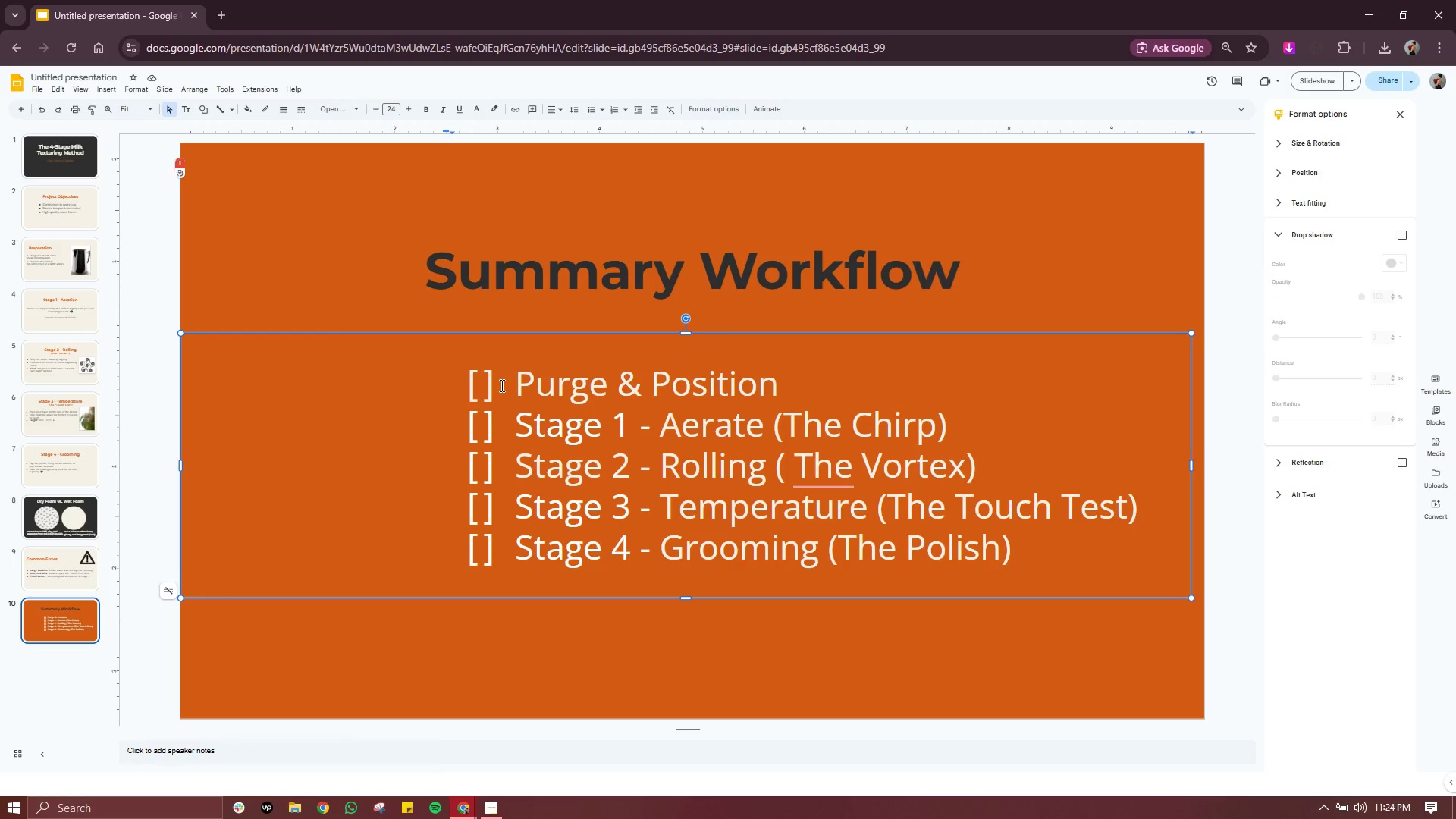 
left_click_drag(start_coordinate=[500, 385], to_coordinate=[453, 392])
 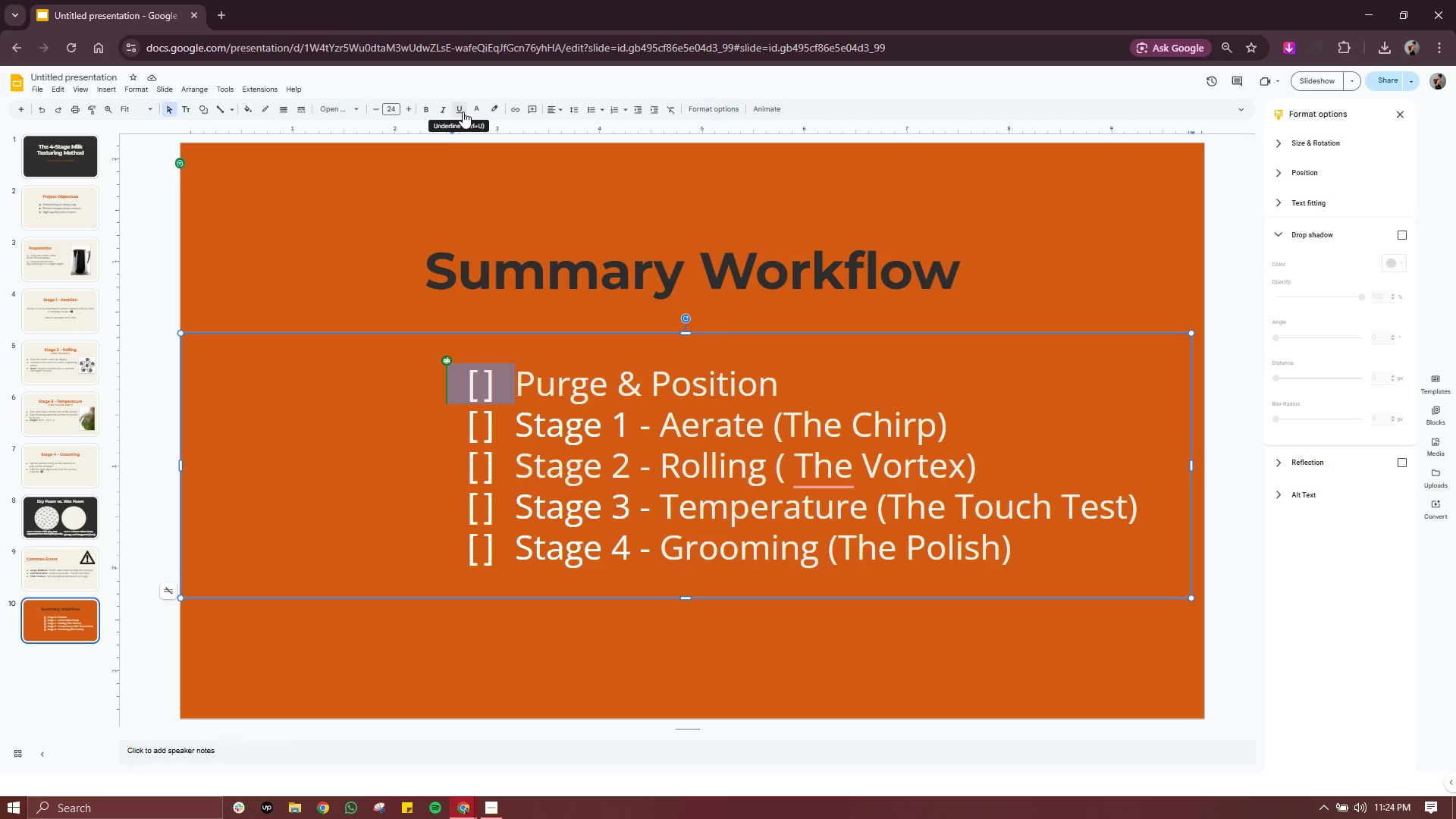 
left_click([473, 108])
 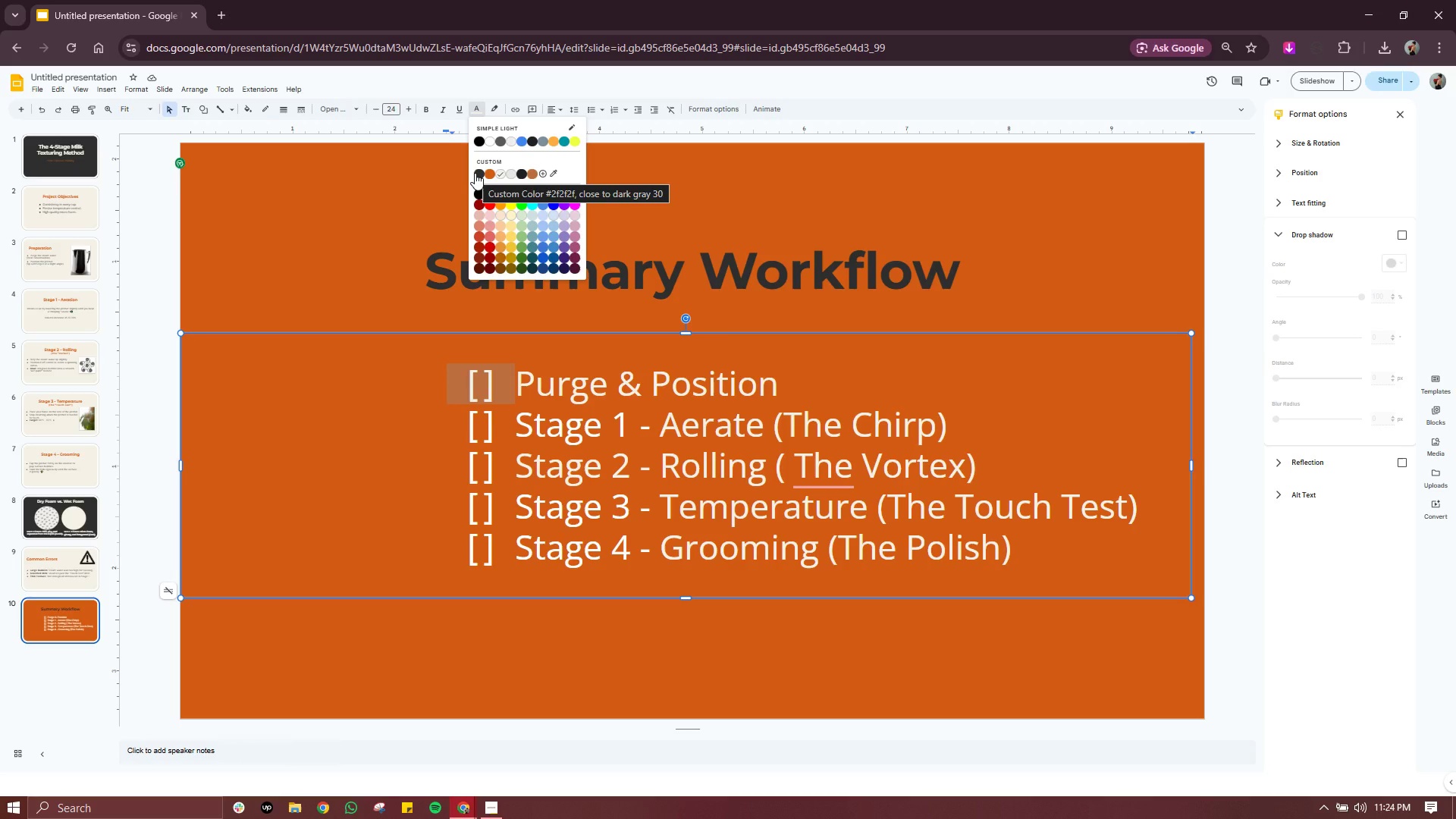 
left_click([475, 174])
 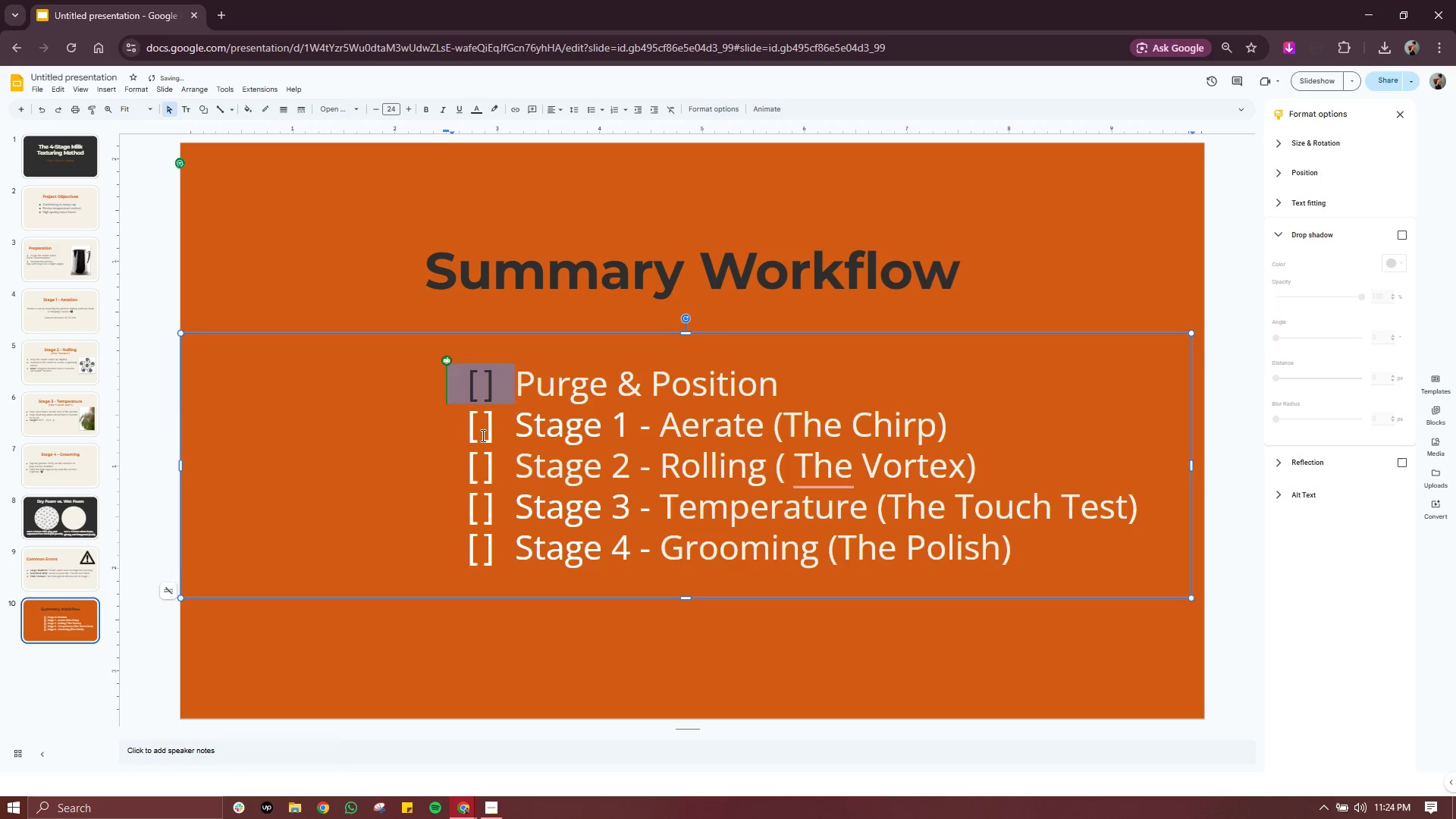 
left_click([482, 435])
 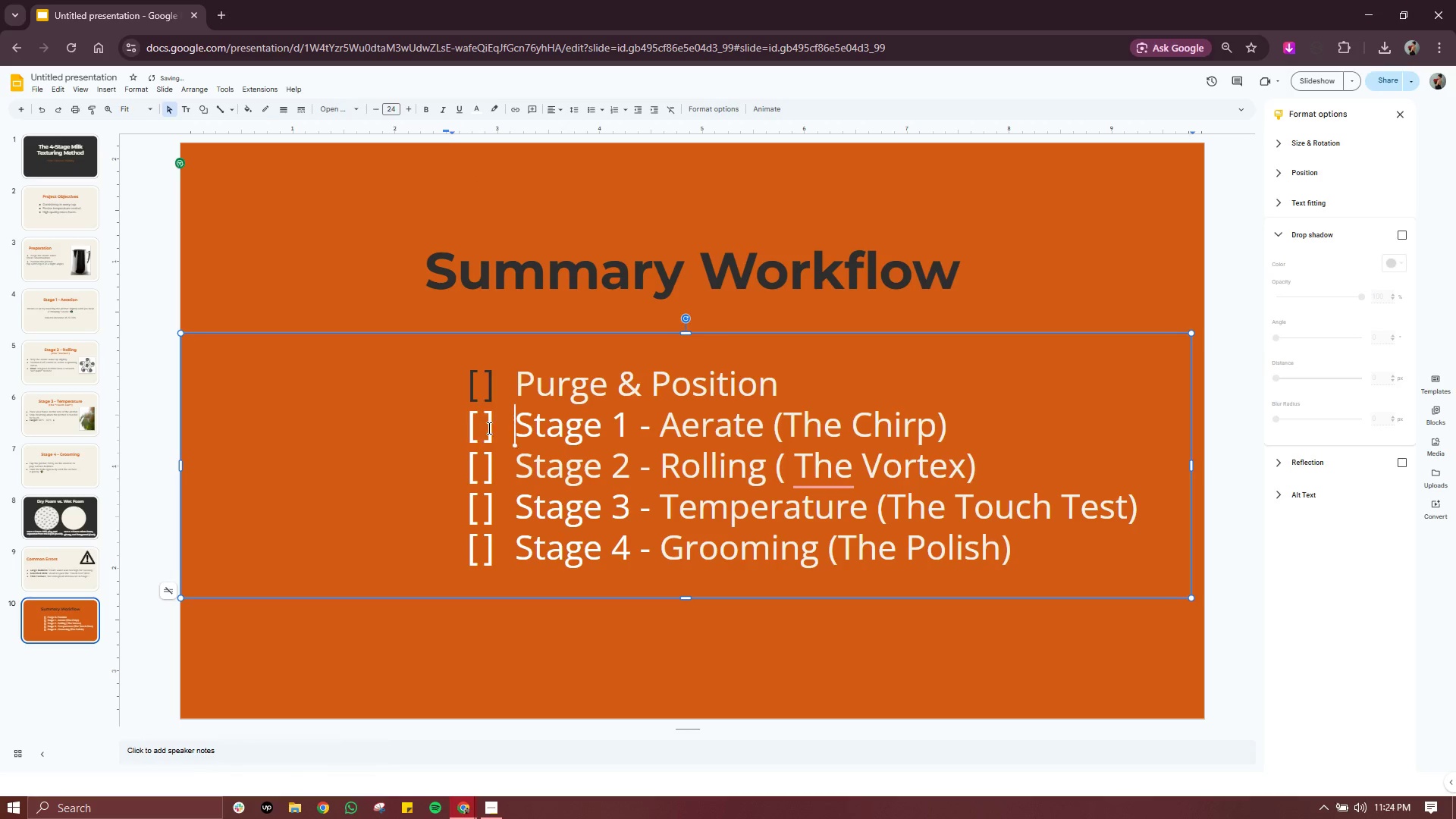 
left_click_drag(start_coordinate=[501, 425], to_coordinate=[457, 440])
 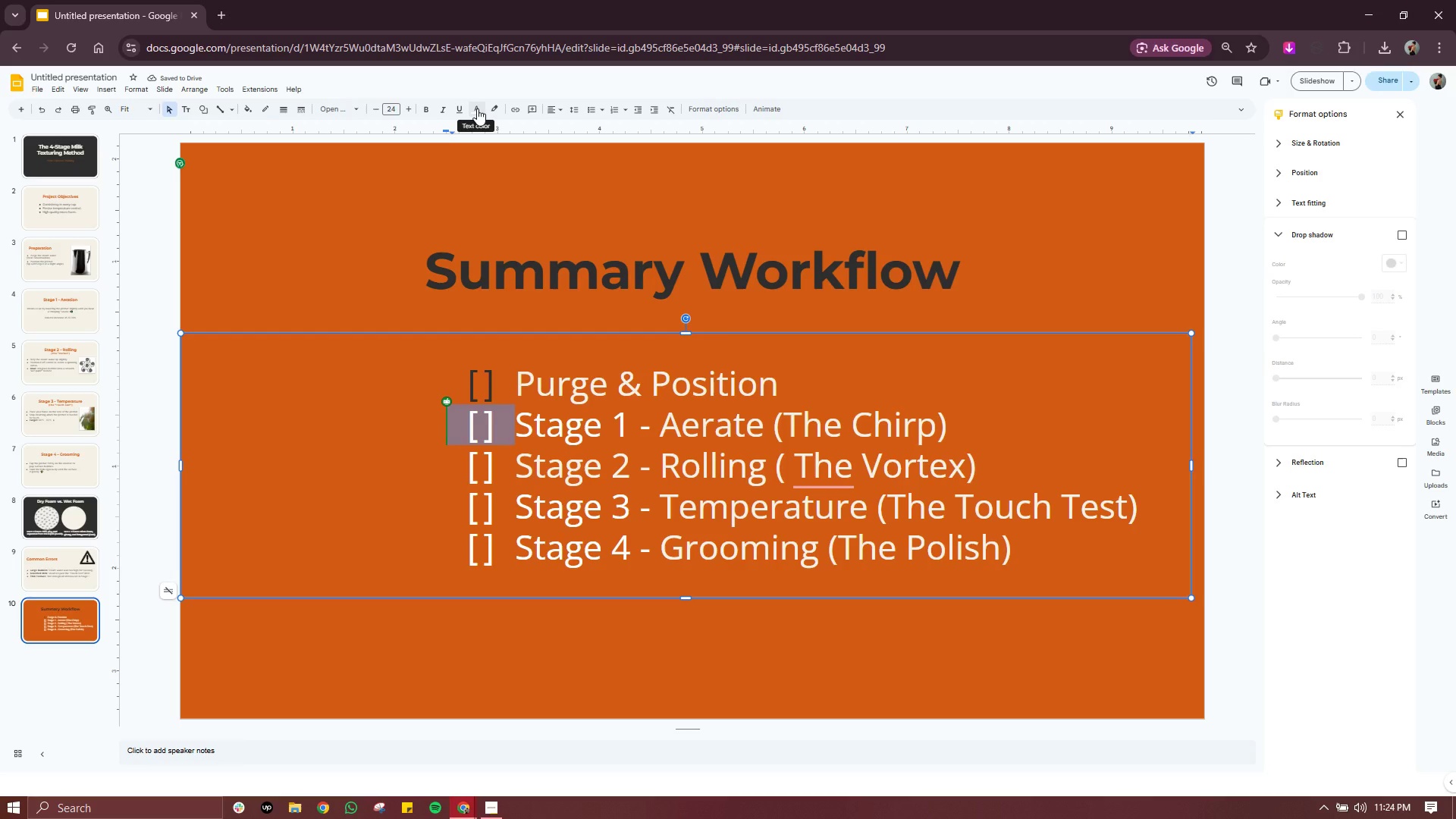 
left_click([477, 108])
 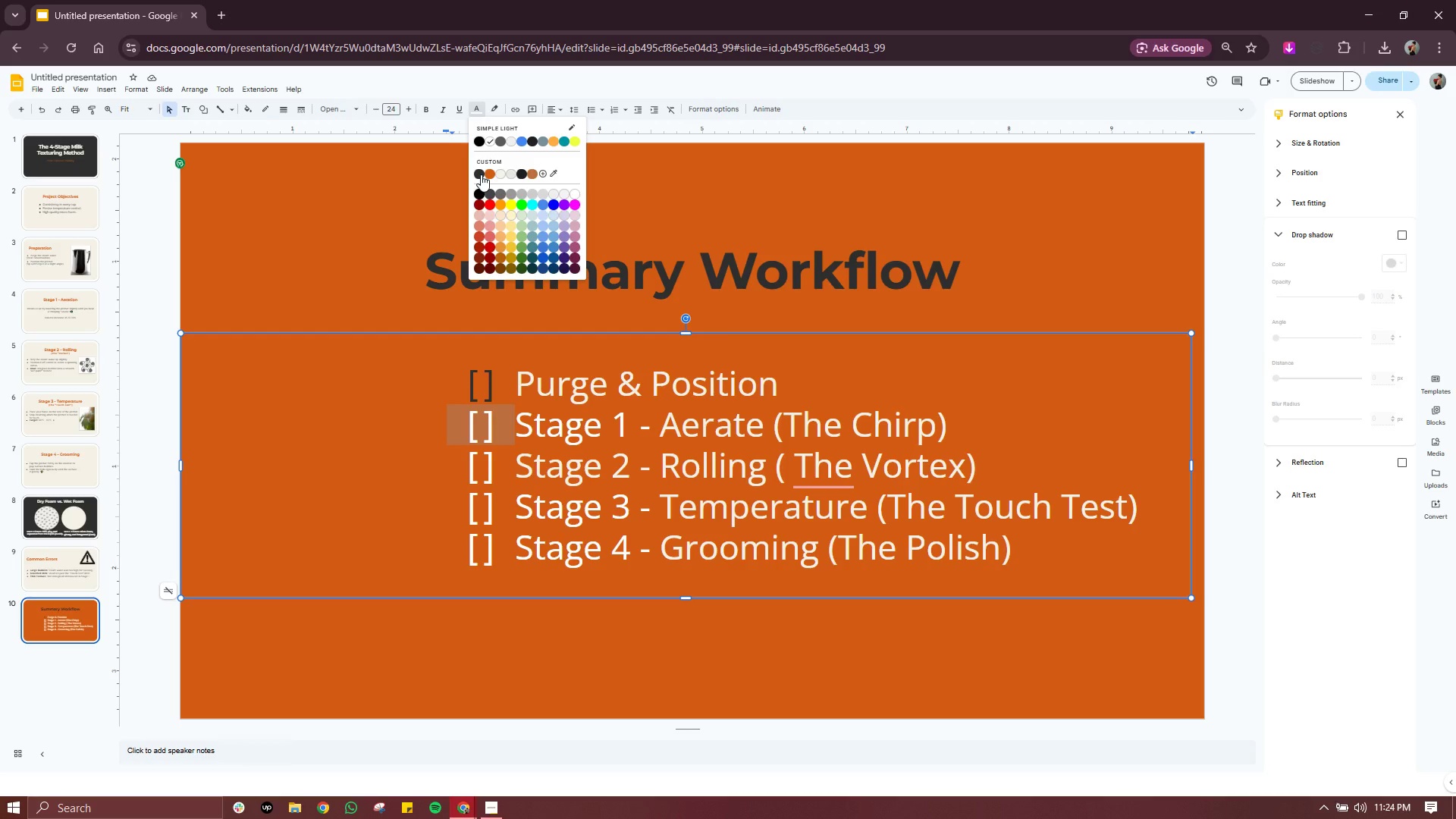 
left_click([481, 174])
 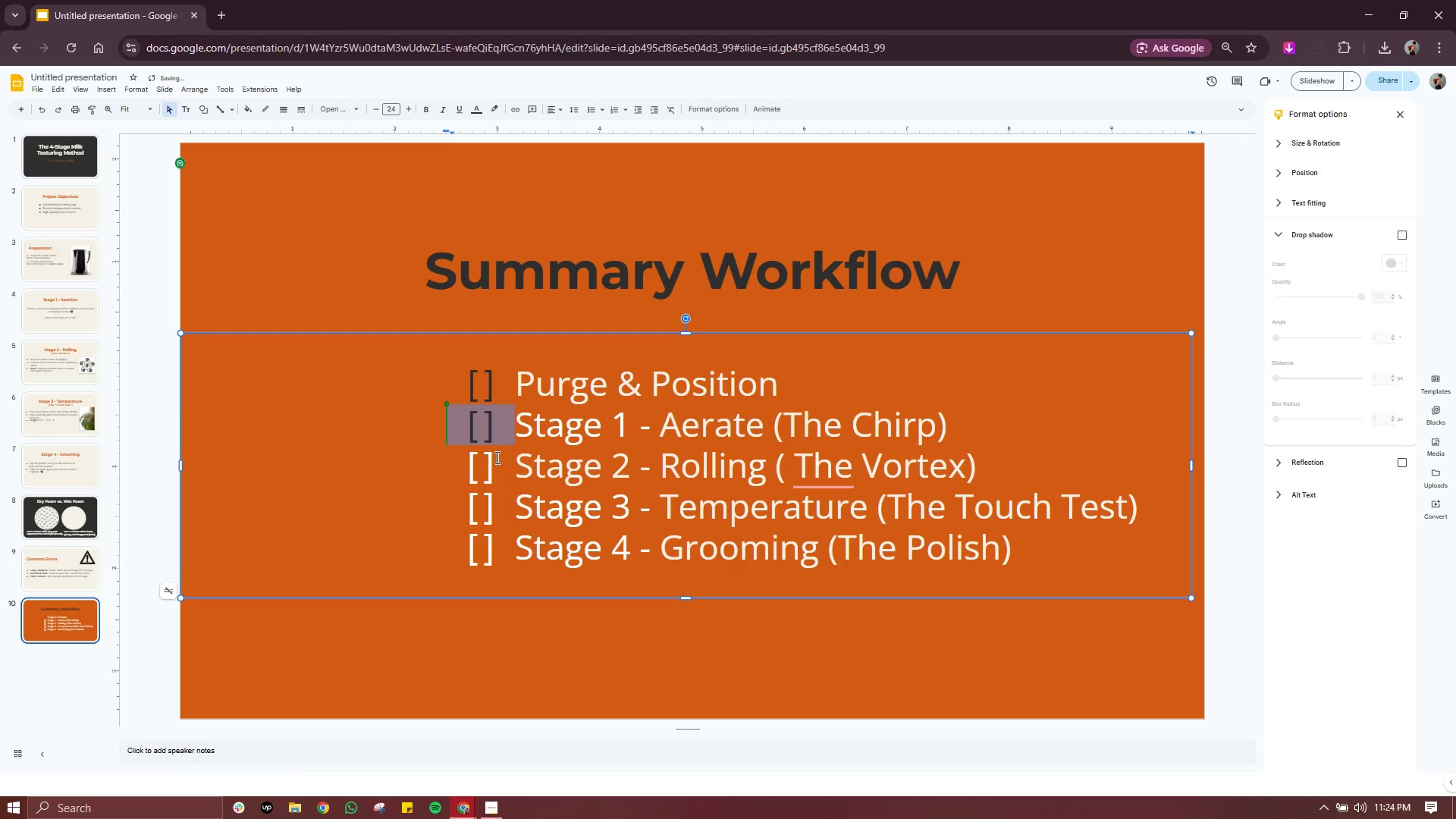 
left_click([496, 458])
 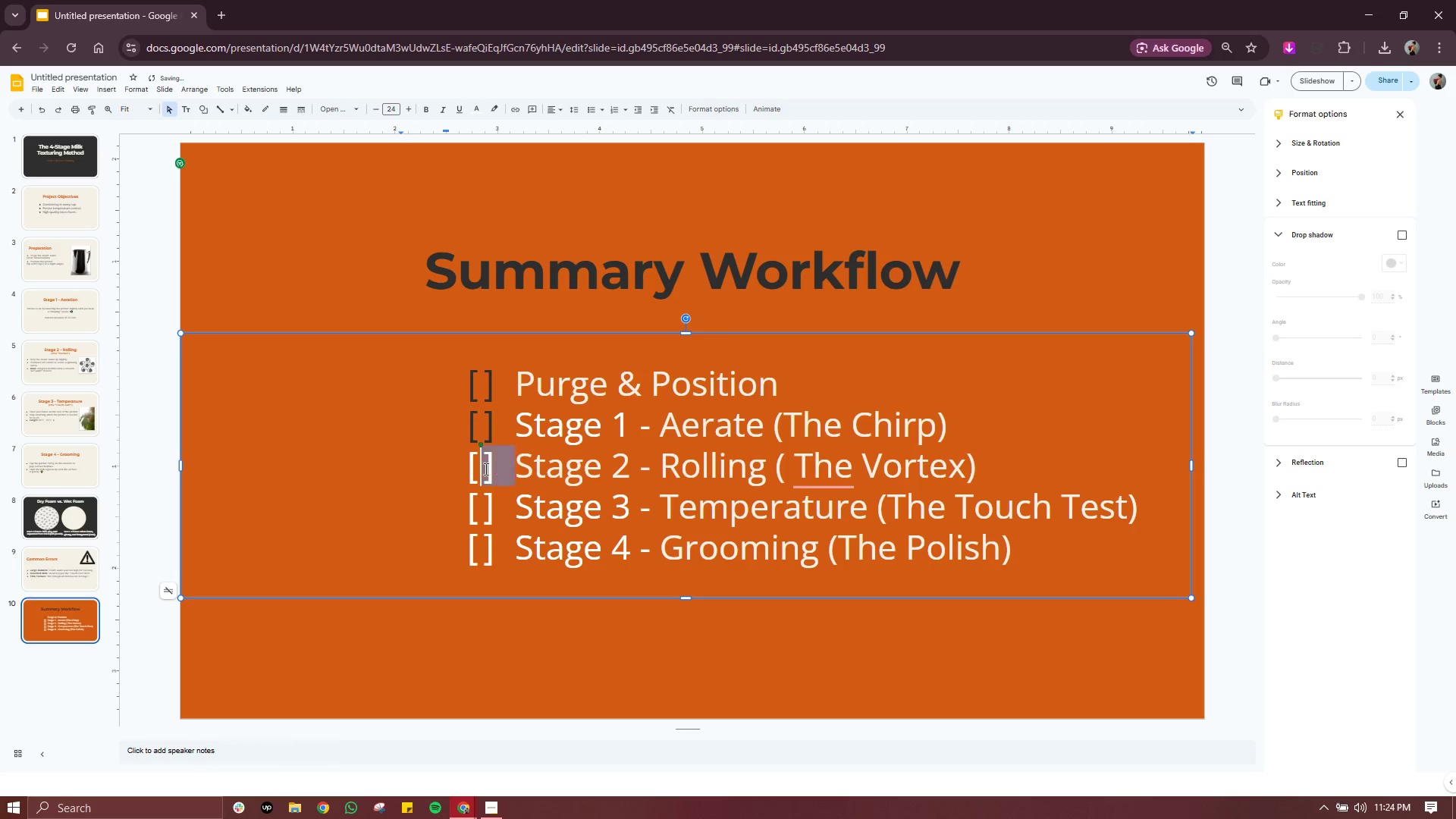 
left_click_drag(start_coordinate=[507, 469], to_coordinate=[457, 476])
 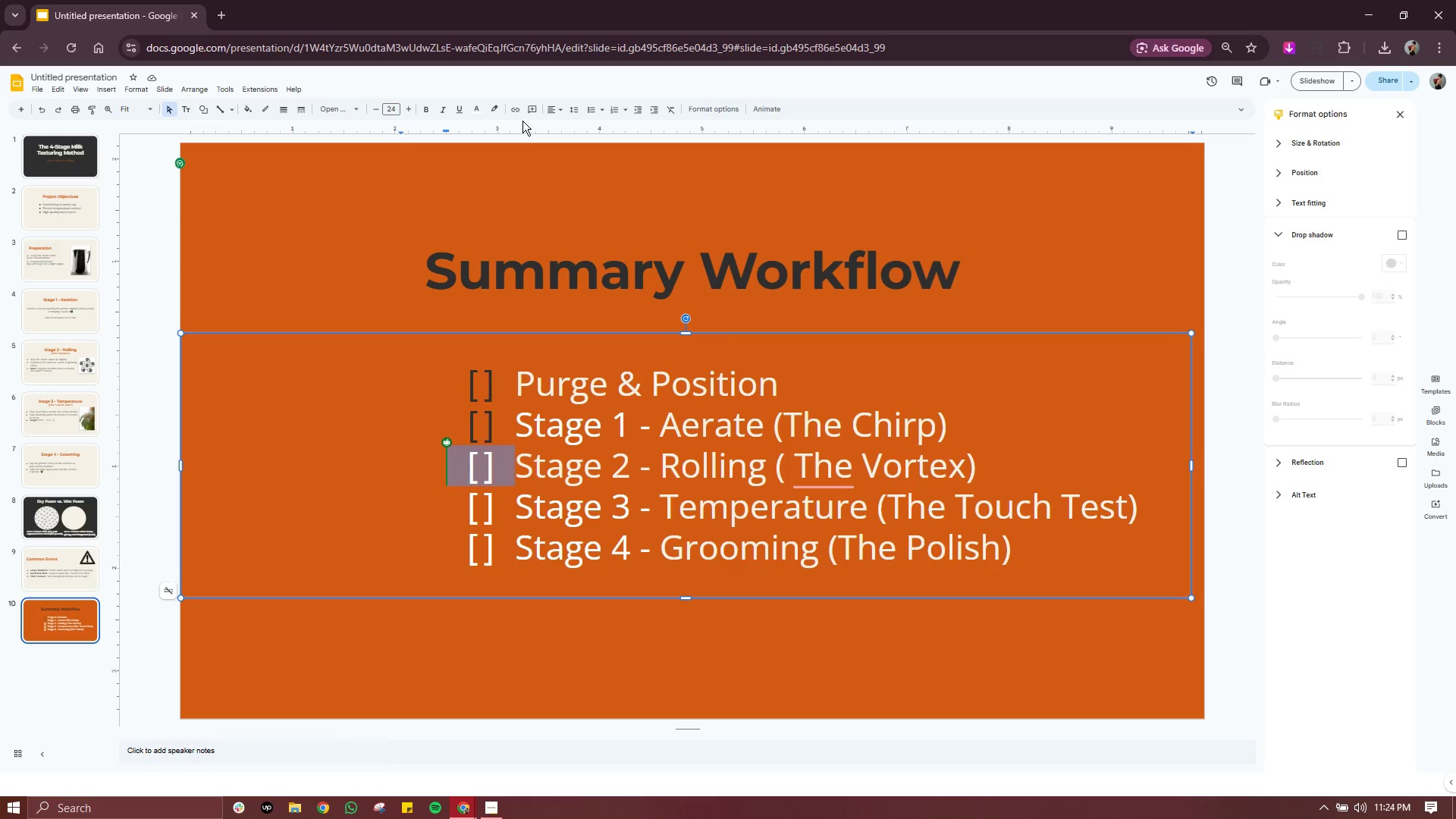 
left_click([472, 105])
 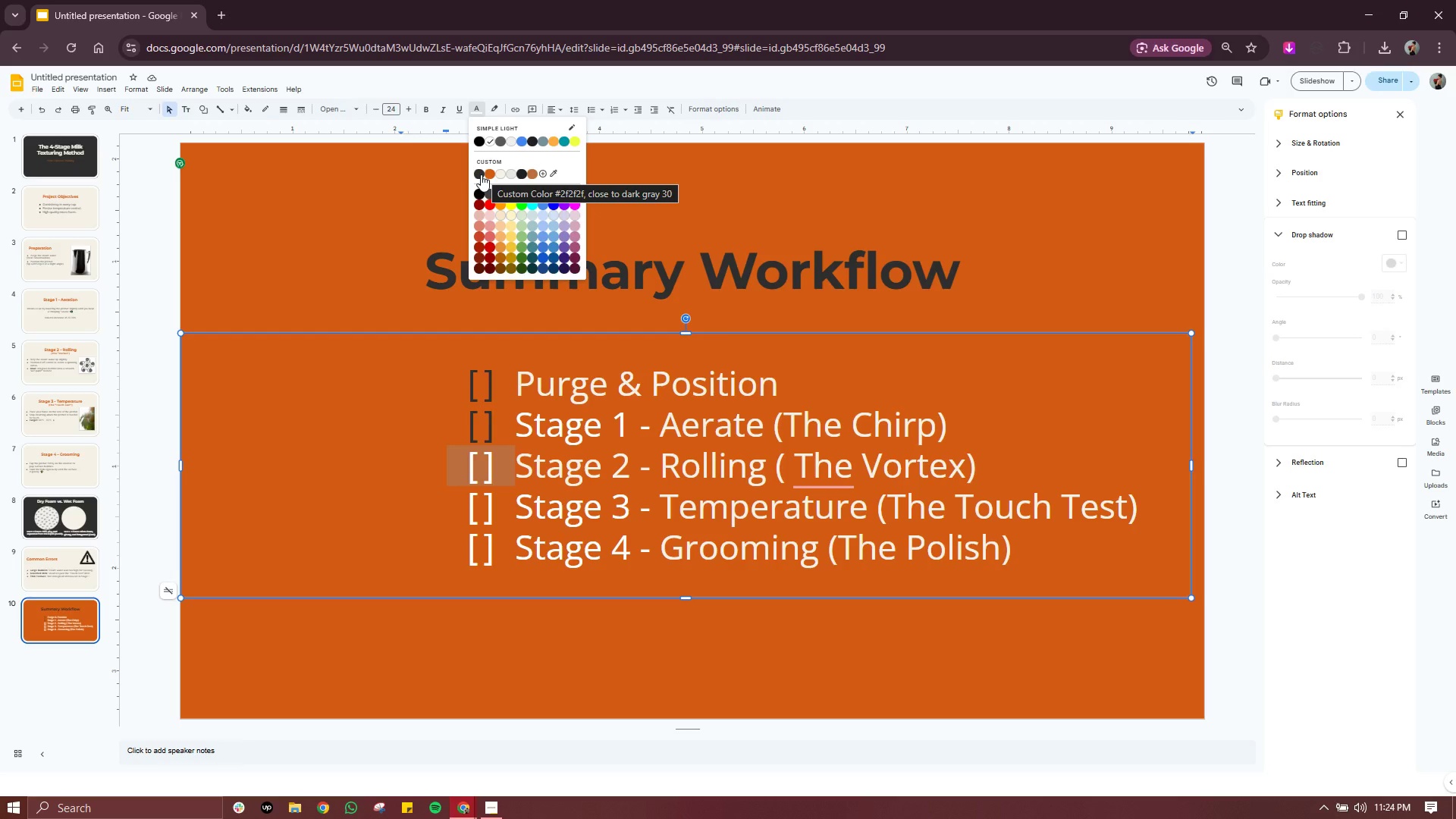 
left_click([481, 175])
 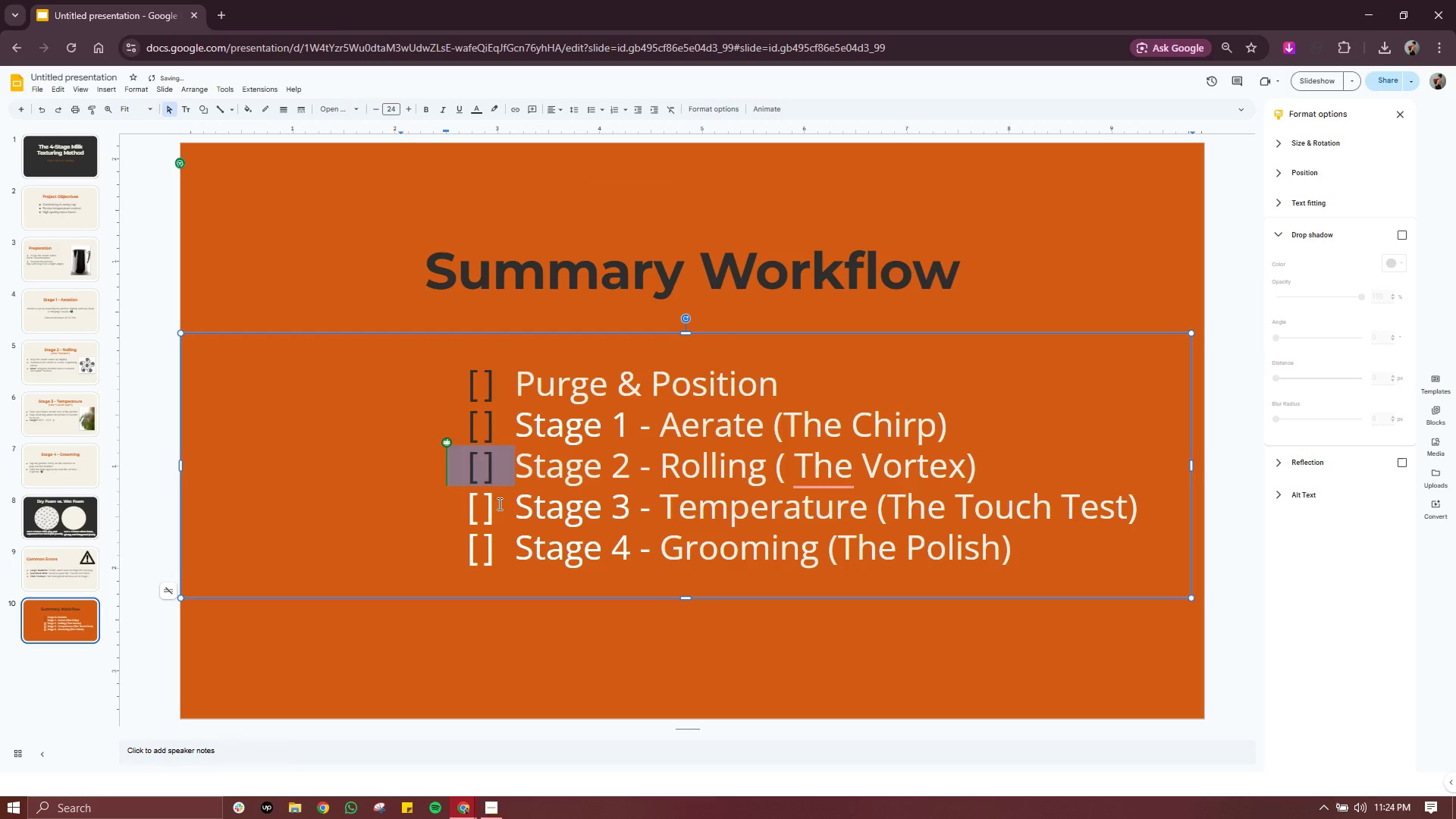 
left_click_drag(start_coordinate=[498, 504], to_coordinate=[460, 507])
 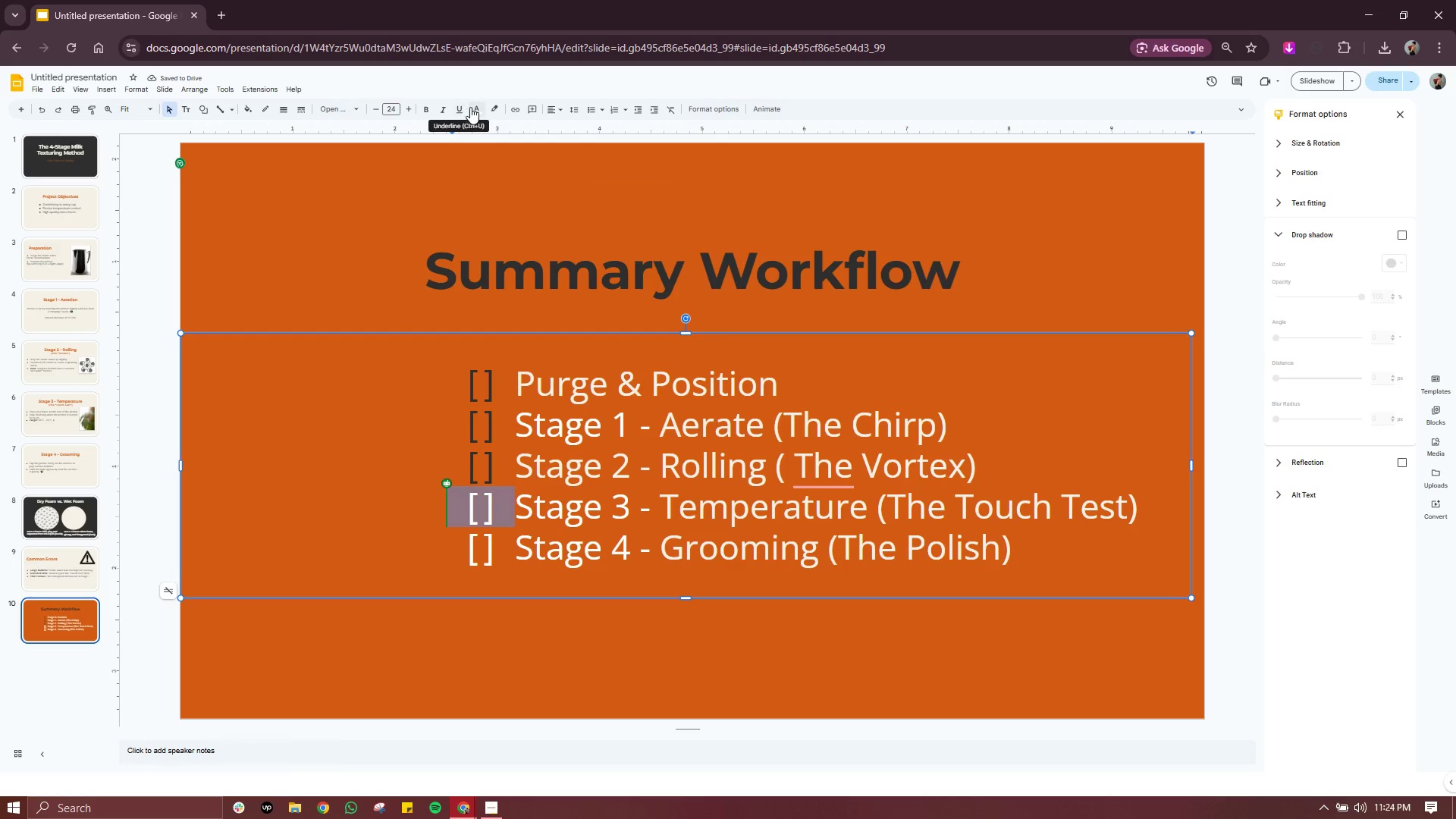 
left_click([478, 107])
 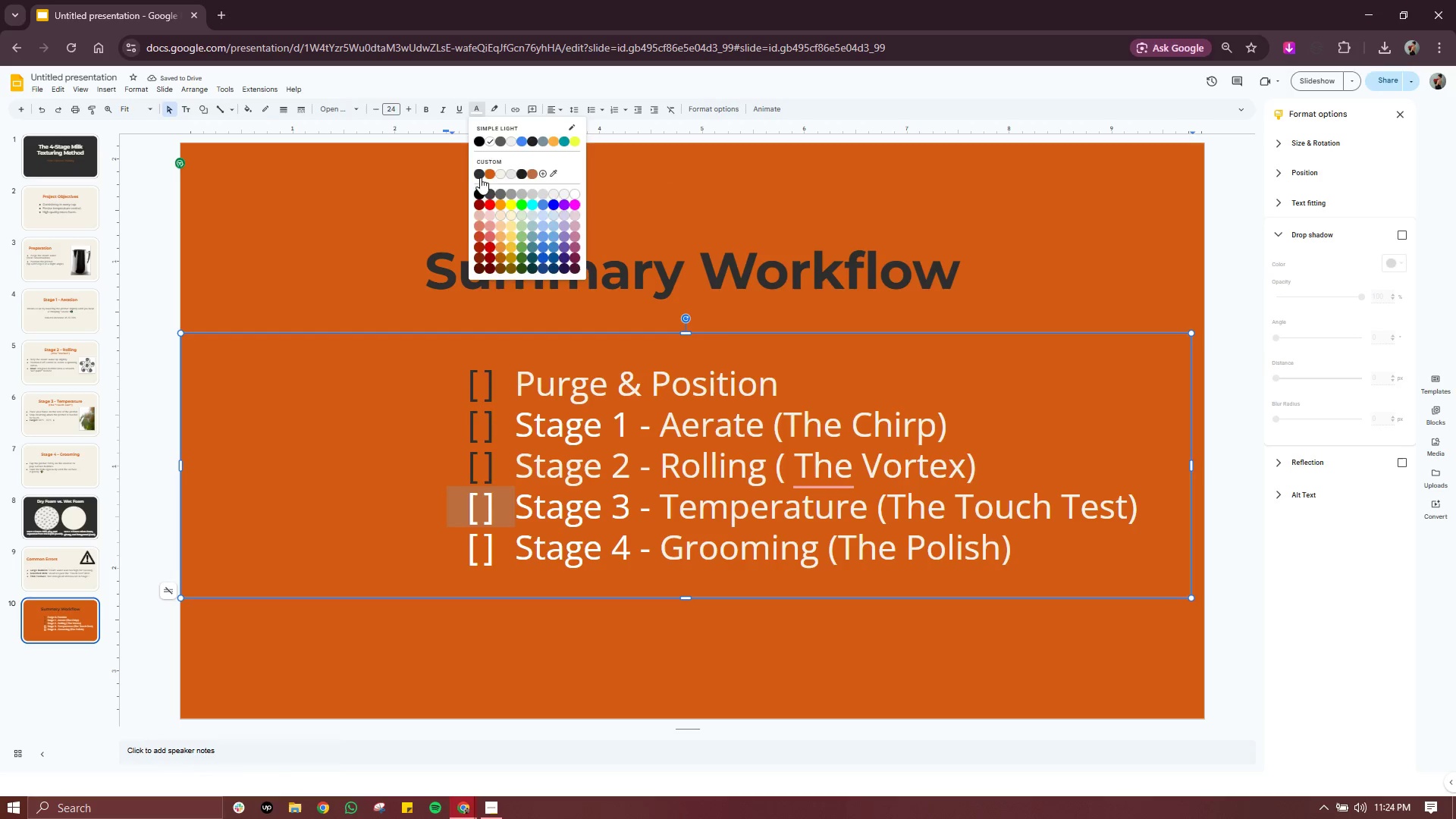 
left_click([480, 177])
 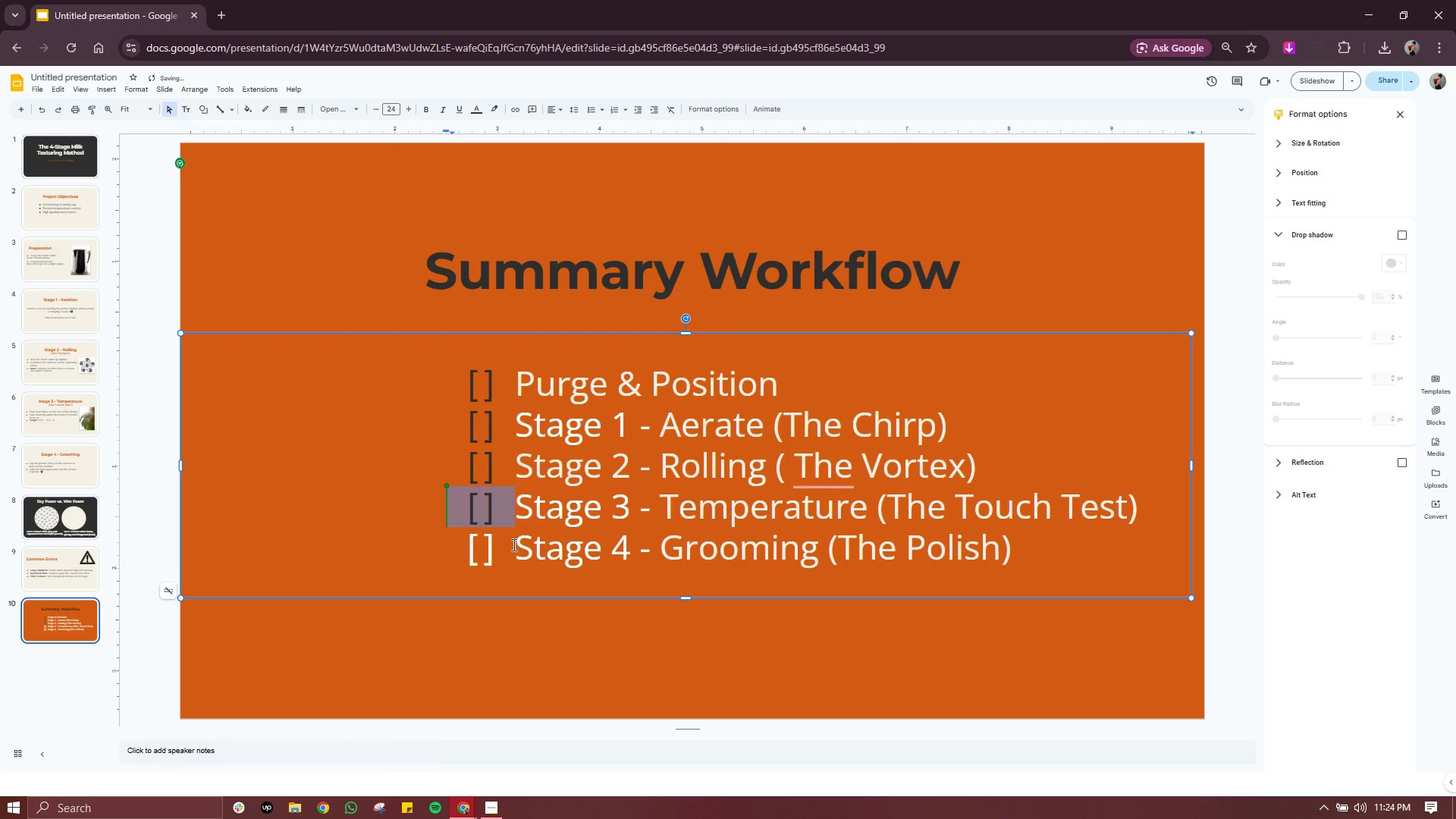 
left_click_drag(start_coordinate=[504, 549], to_coordinate=[452, 557])
 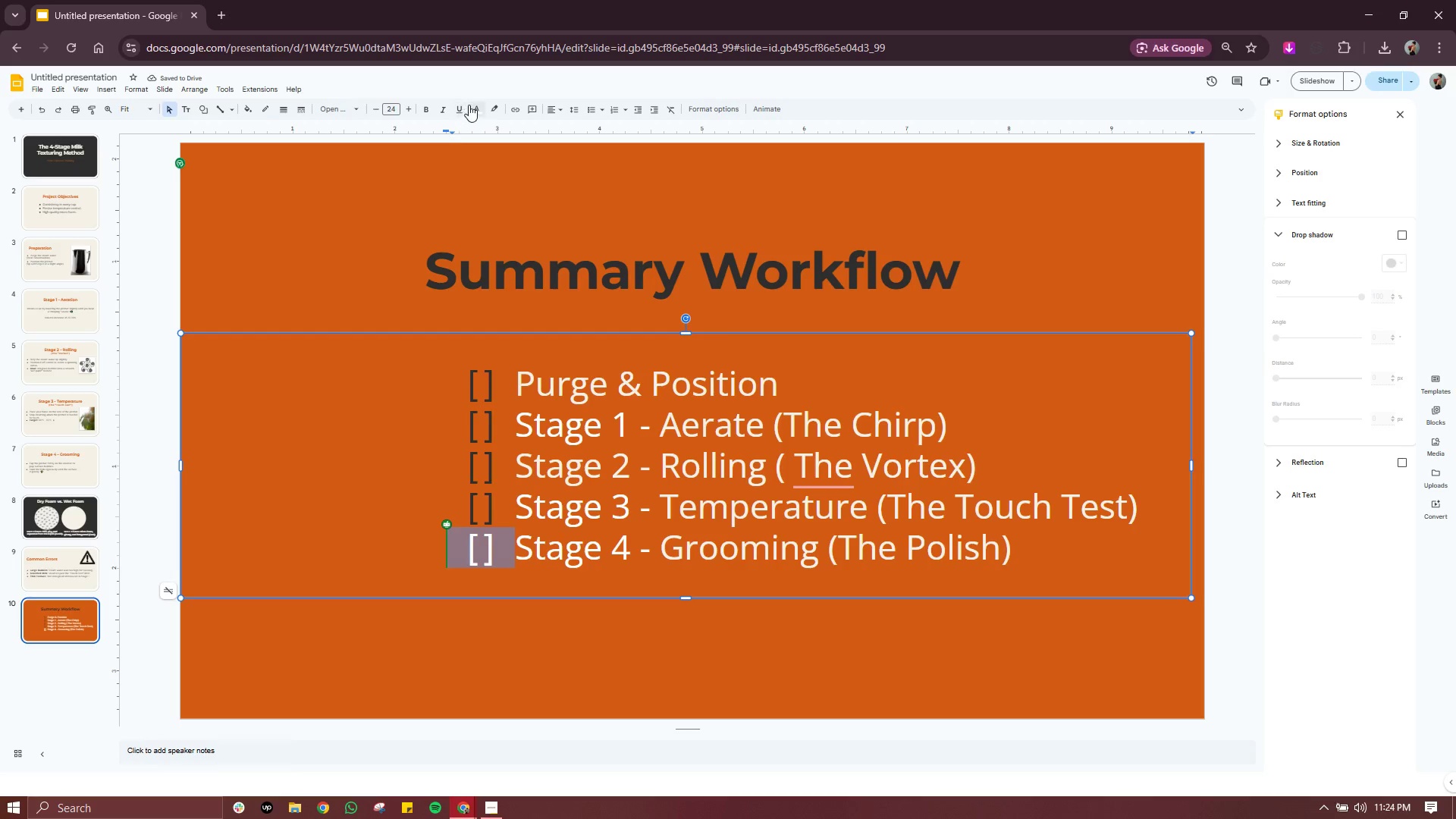 
left_click([469, 103])
 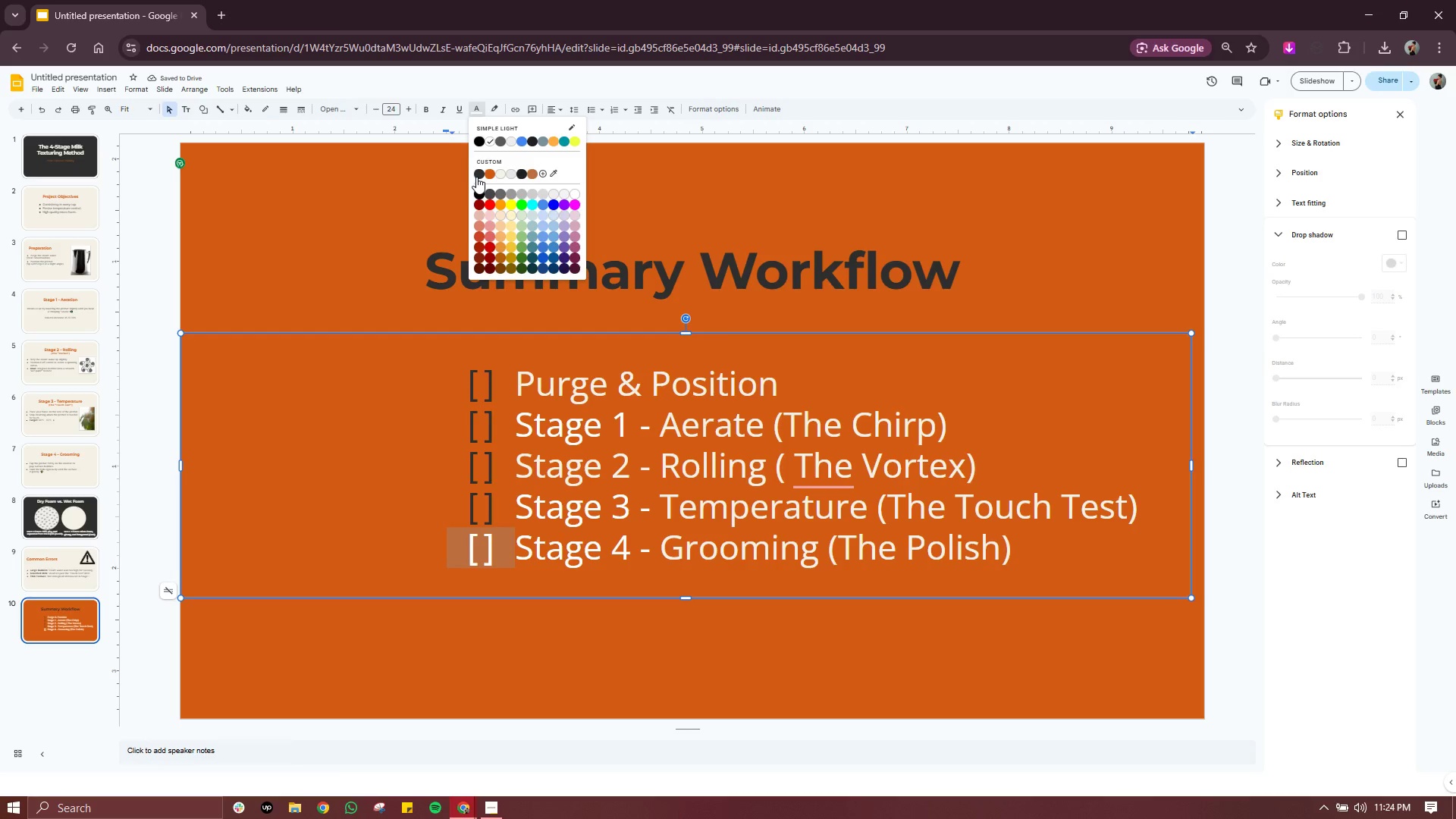 
left_click([476, 176])
 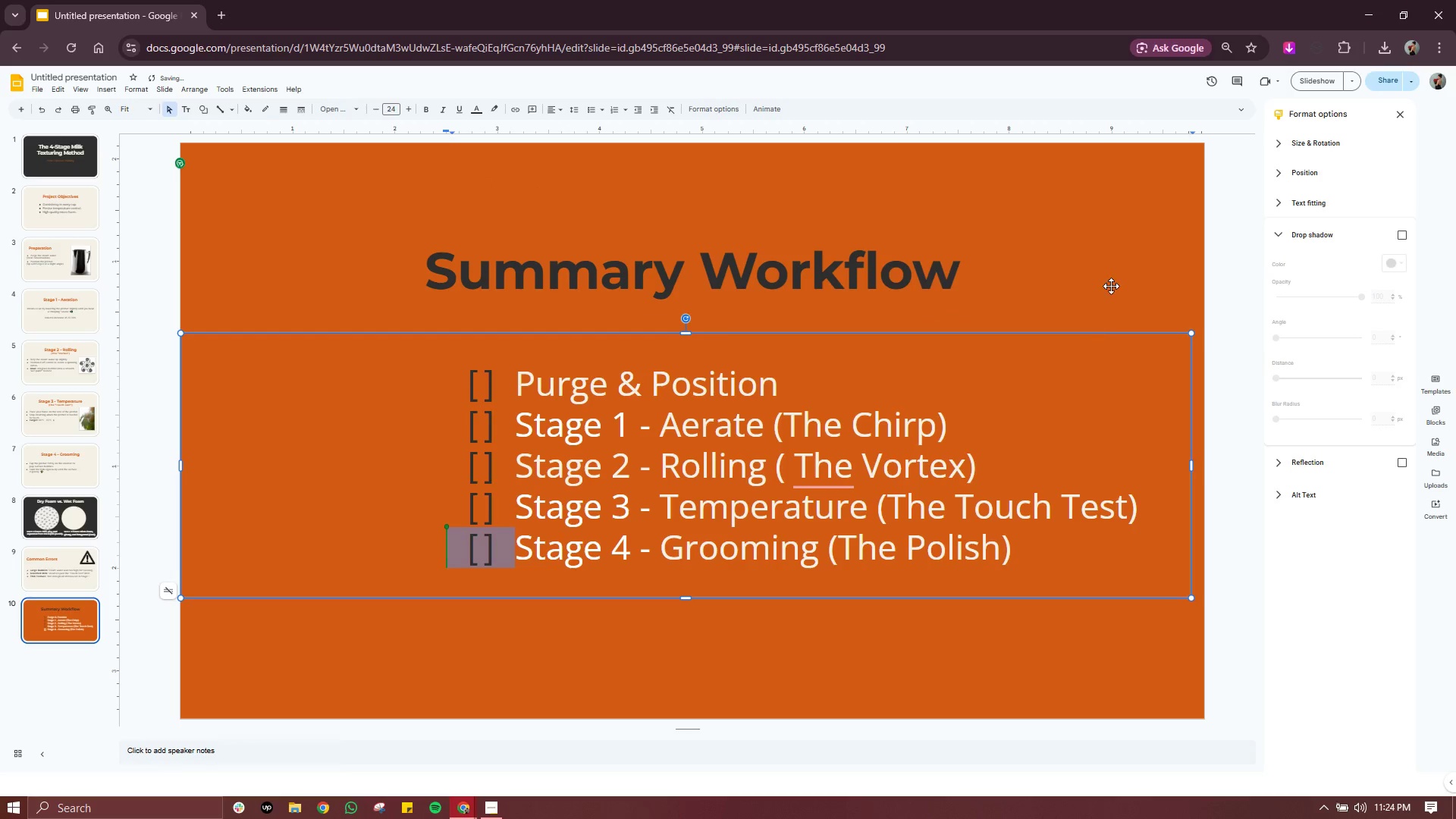 
left_click([1111, 286])
 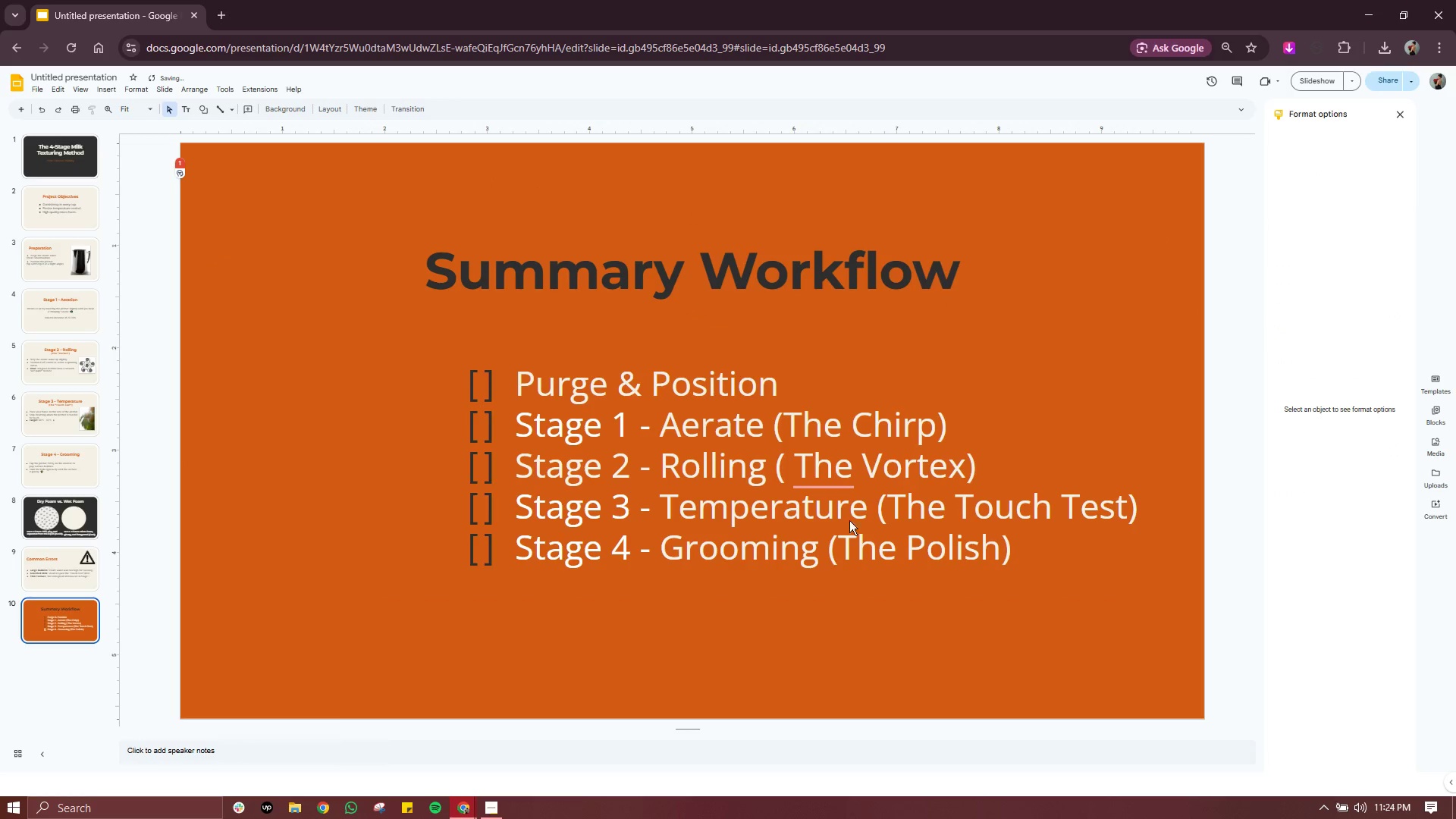 
double_click([786, 522])
 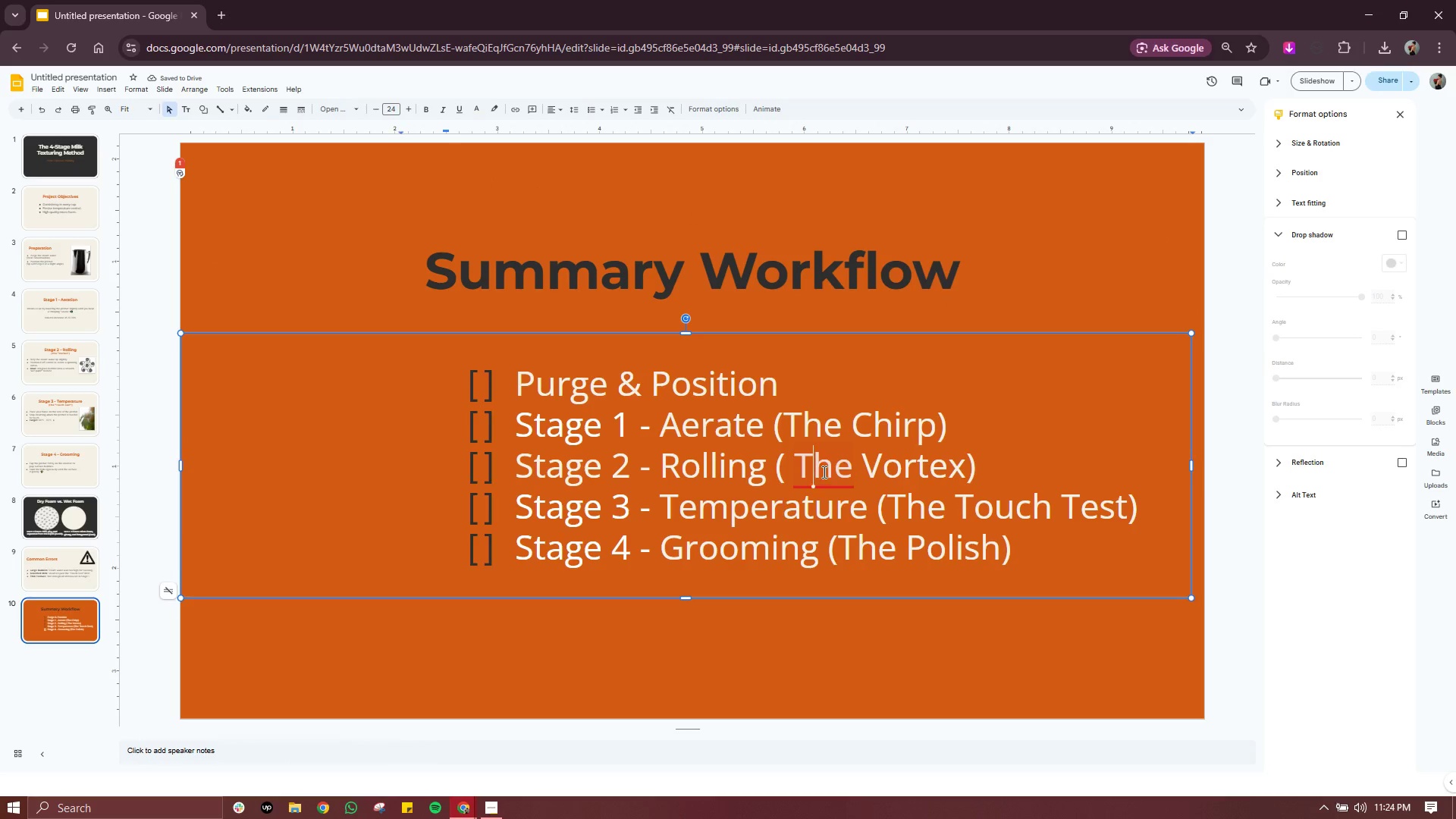 
left_click([823, 472])
 